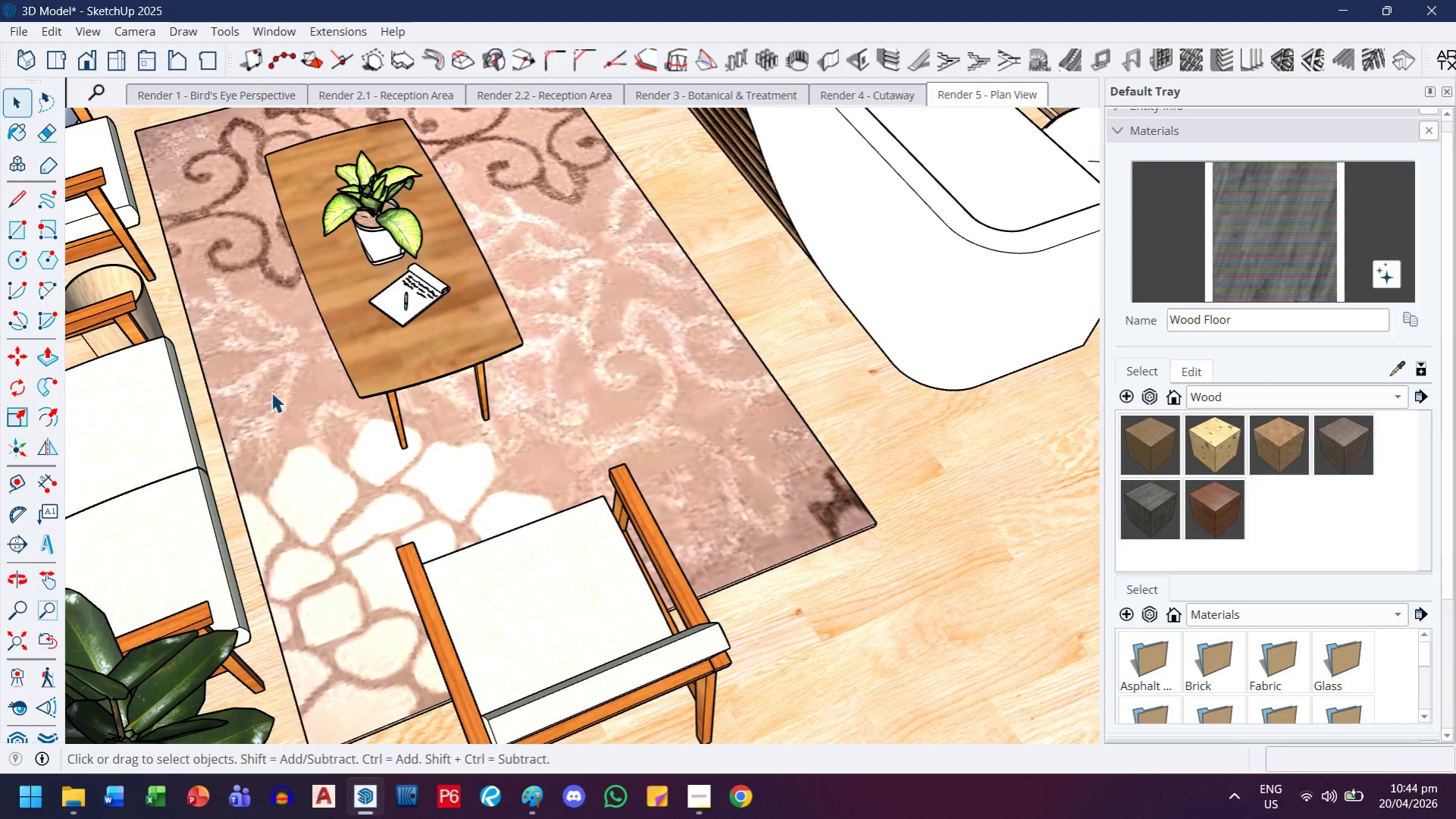 
scroll: coordinate [462, 374], scroll_direction: up, amount: 5.0
 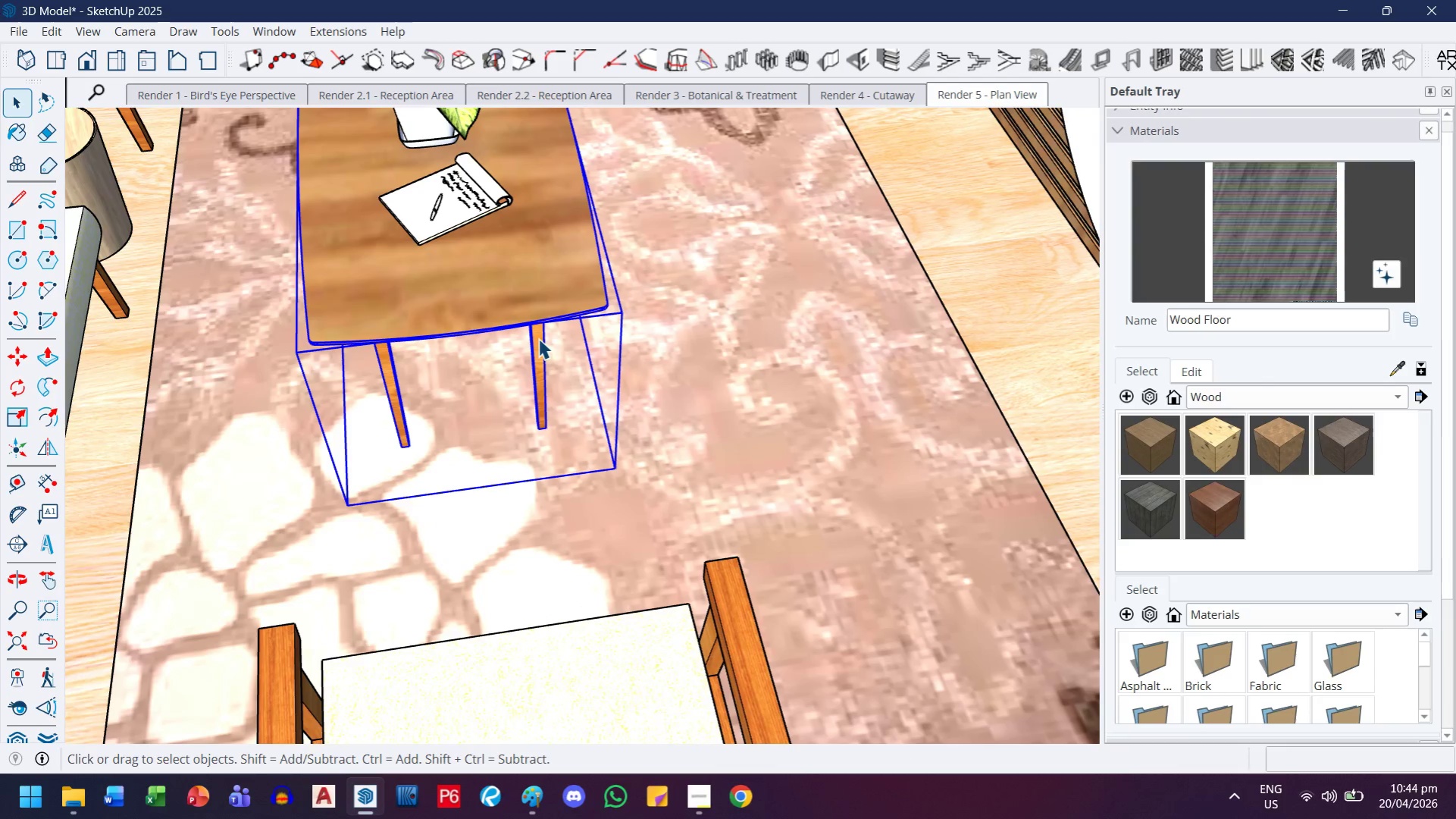 
double_click([537, 342])
 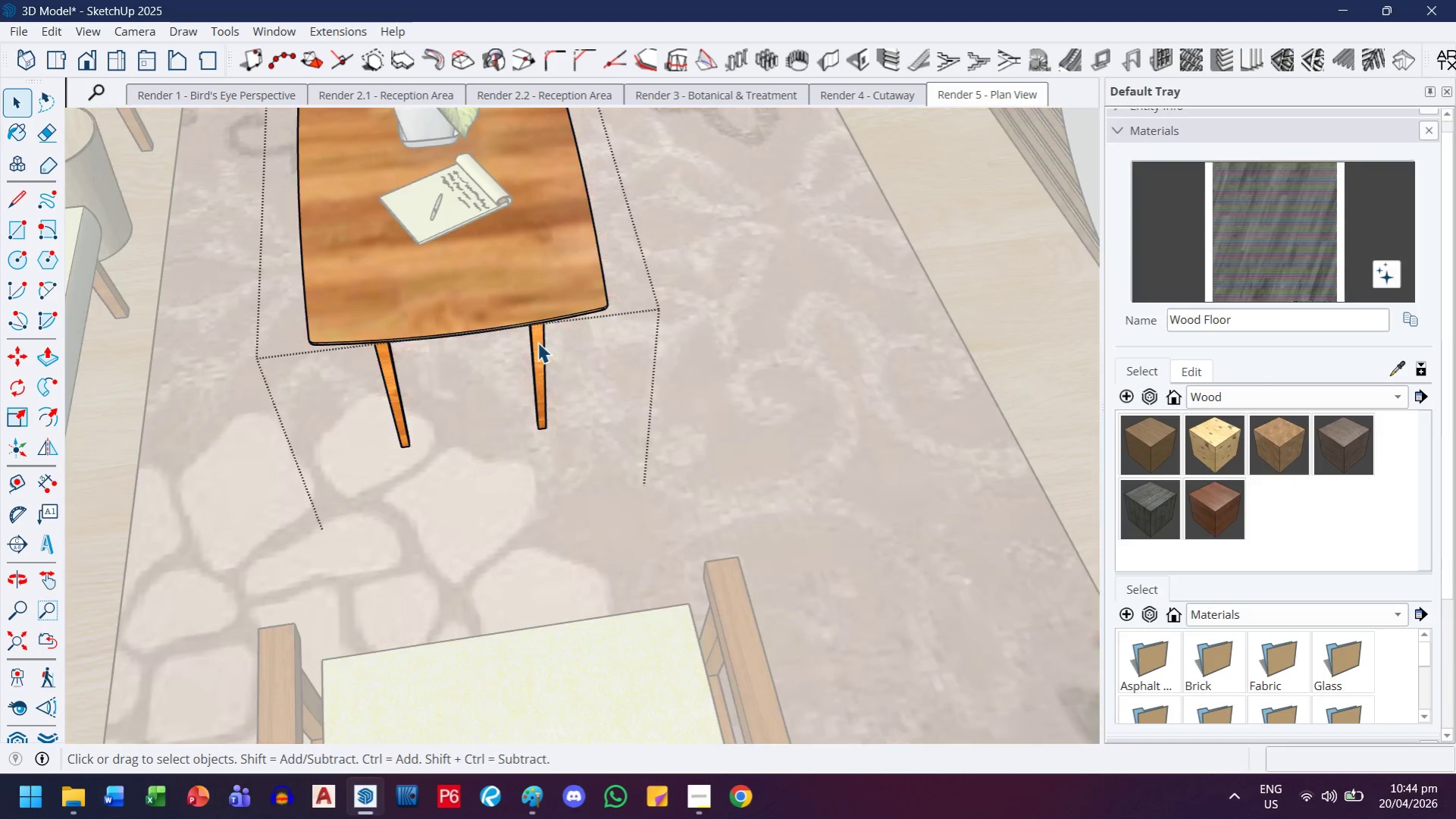 
left_click_drag(start_coordinate=[537, 342], to_coordinate=[535, 347])
 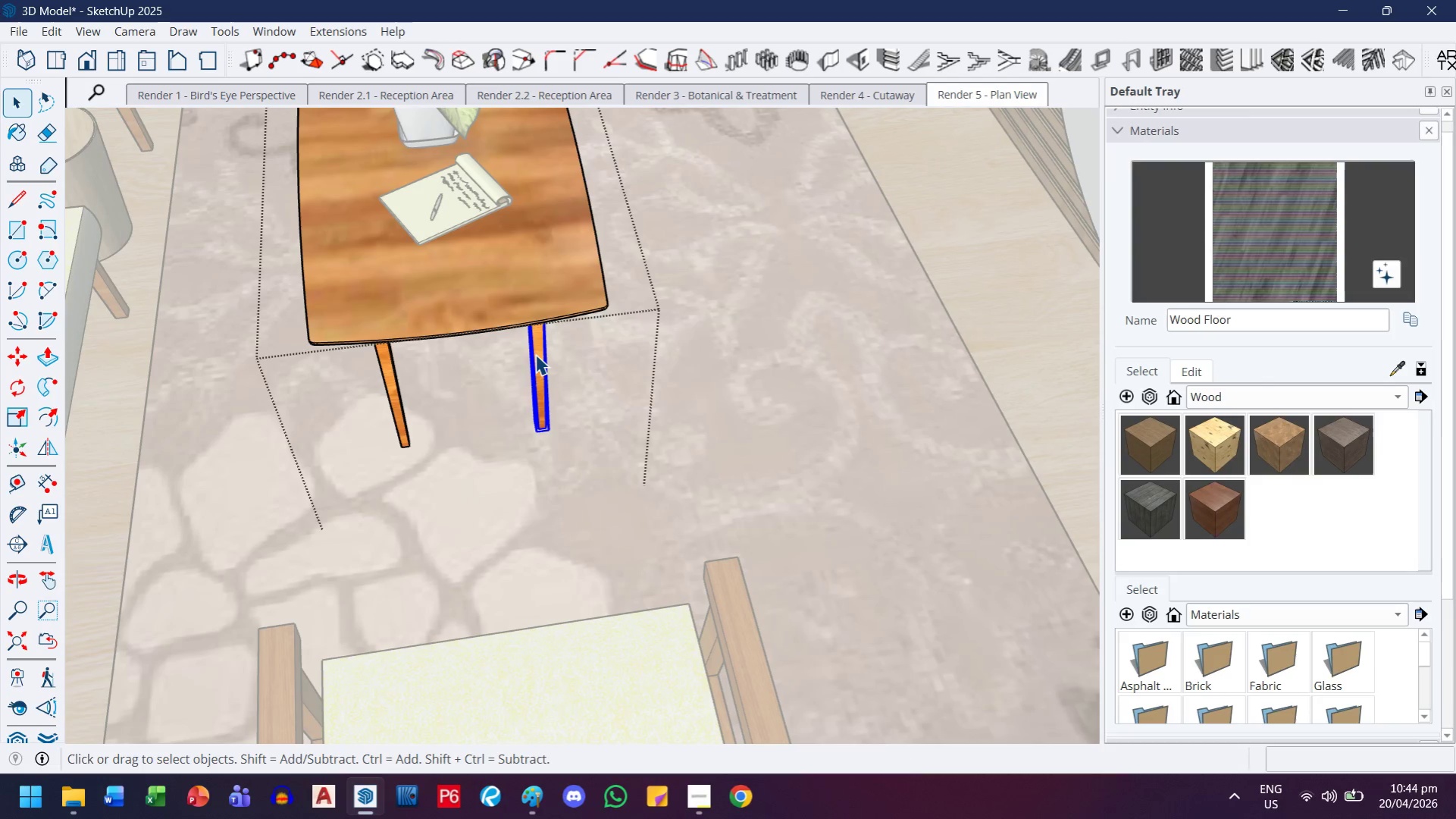 
triple_click([535, 354])
 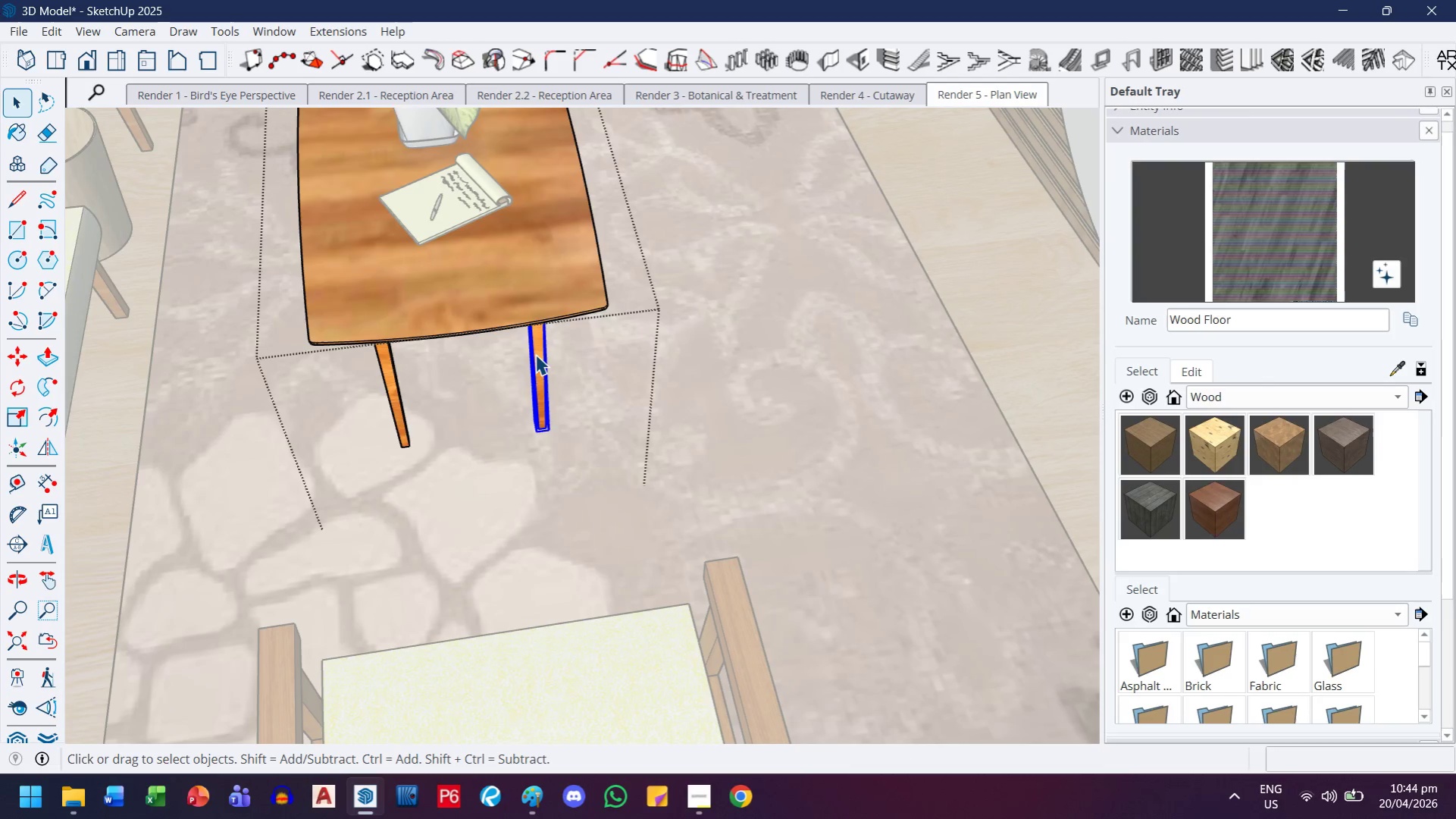 
triple_click([535, 354])
 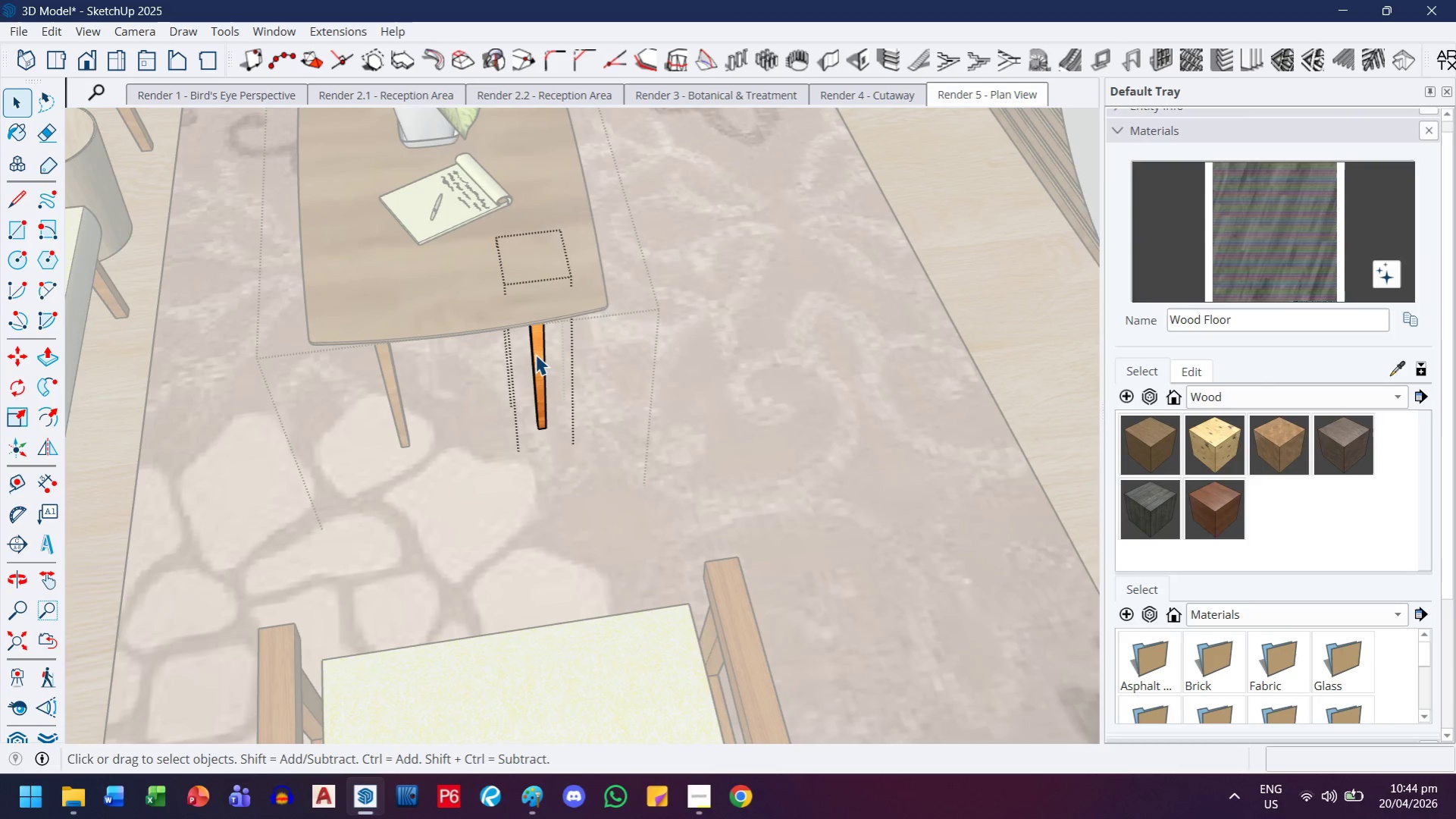 
key(Shift+ShiftLeft)
 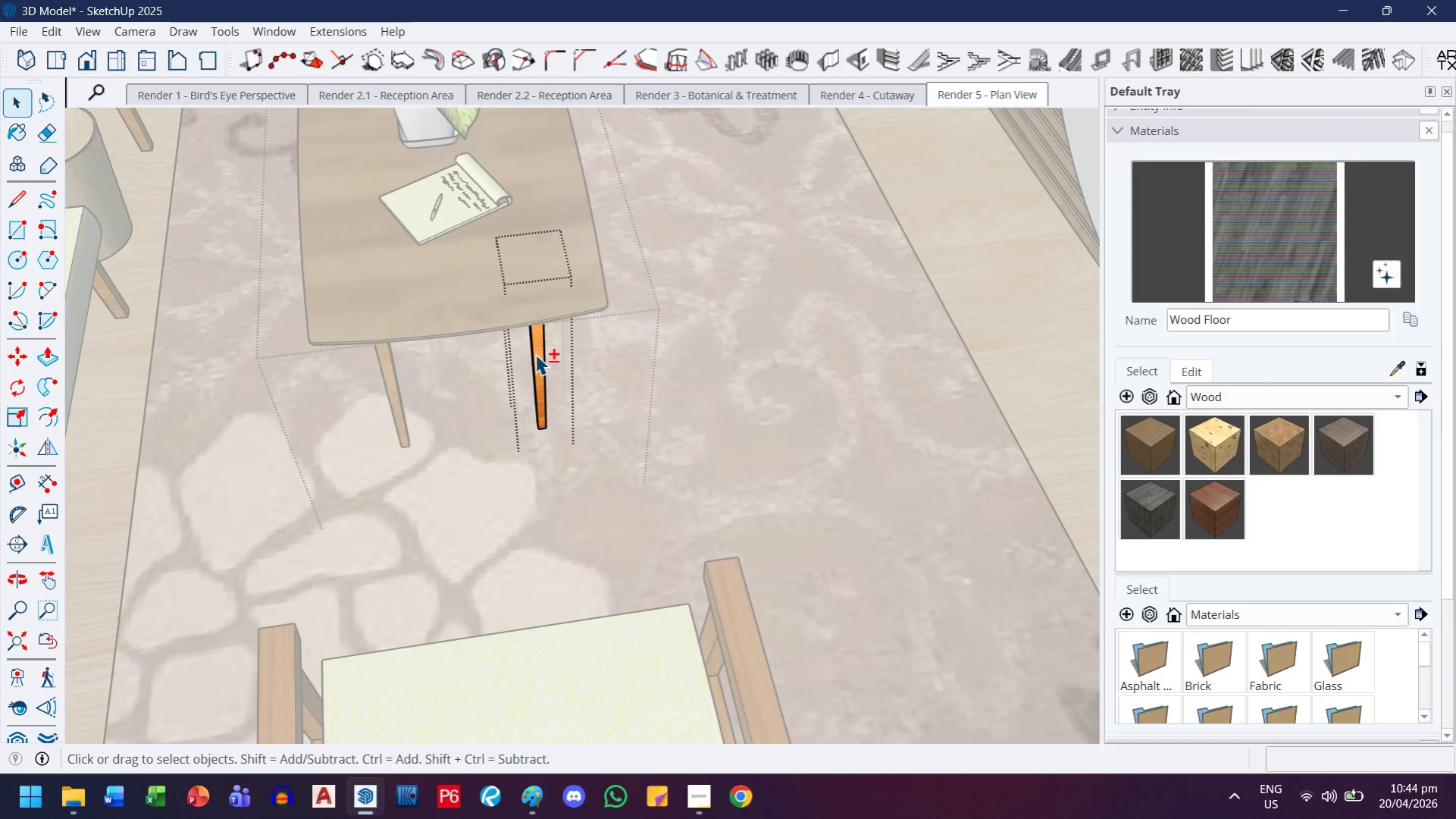 
key(Shift+Q)
 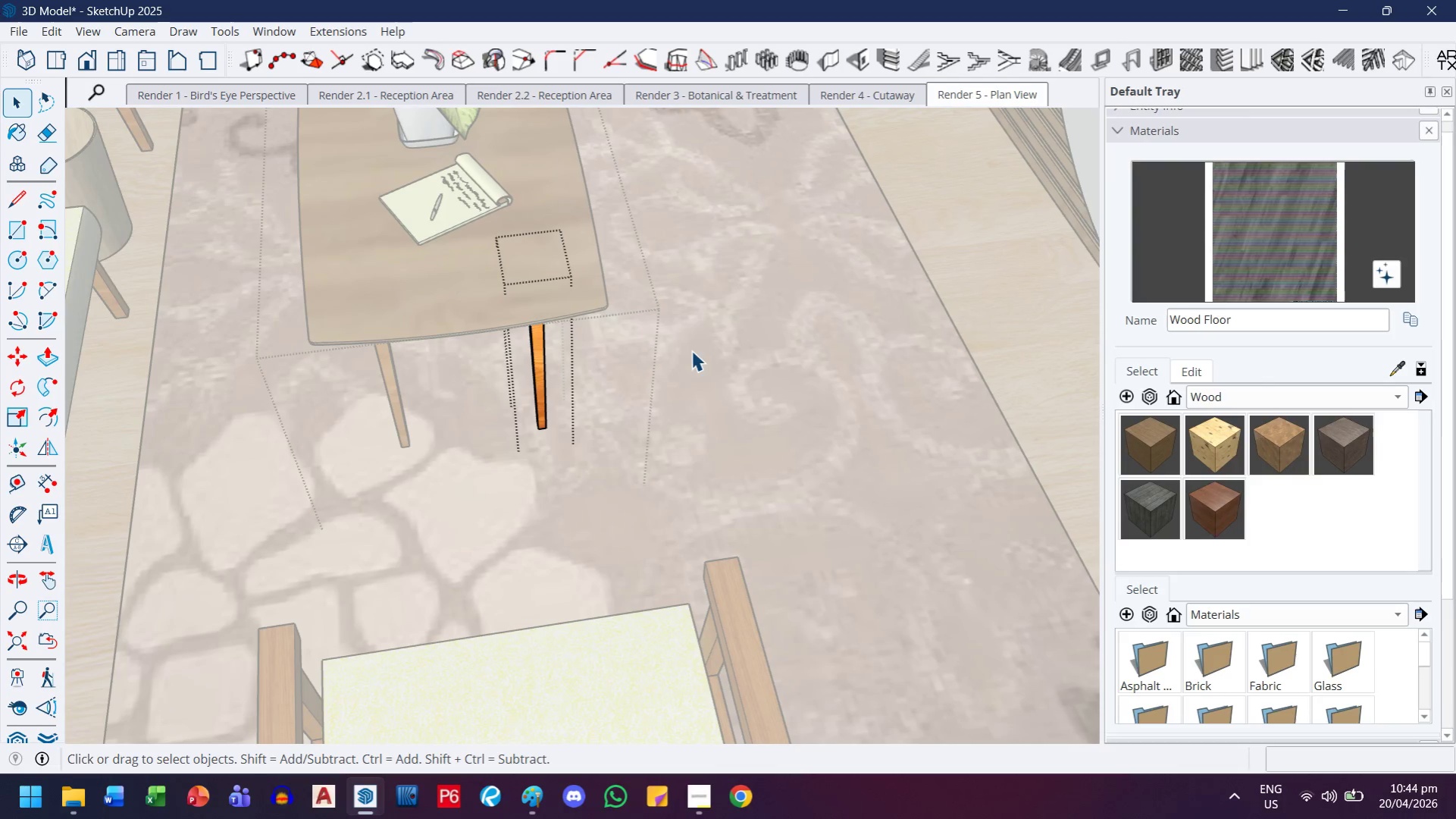 
key(Control+ControlLeft)
 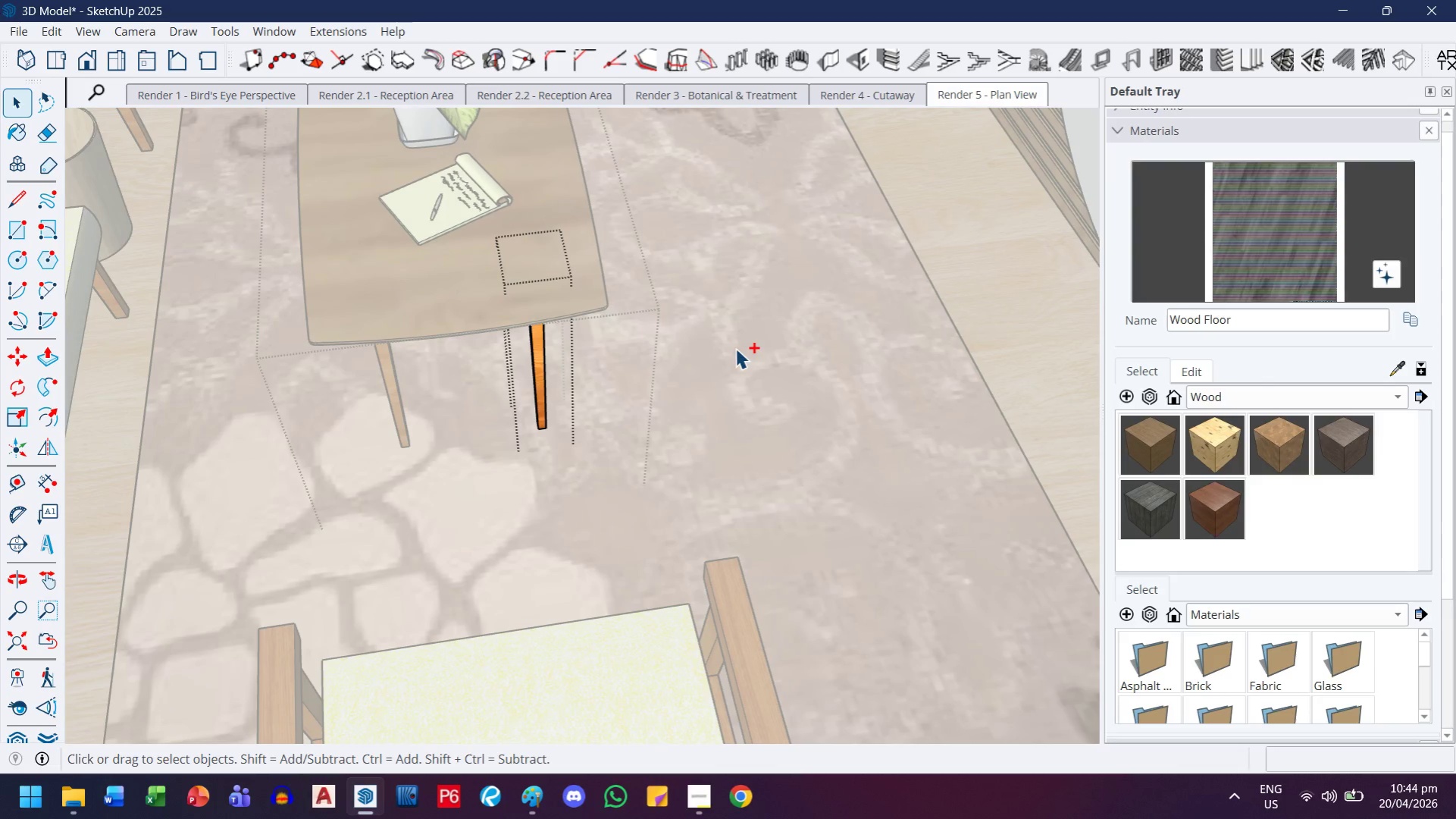 
key(Control+A)
 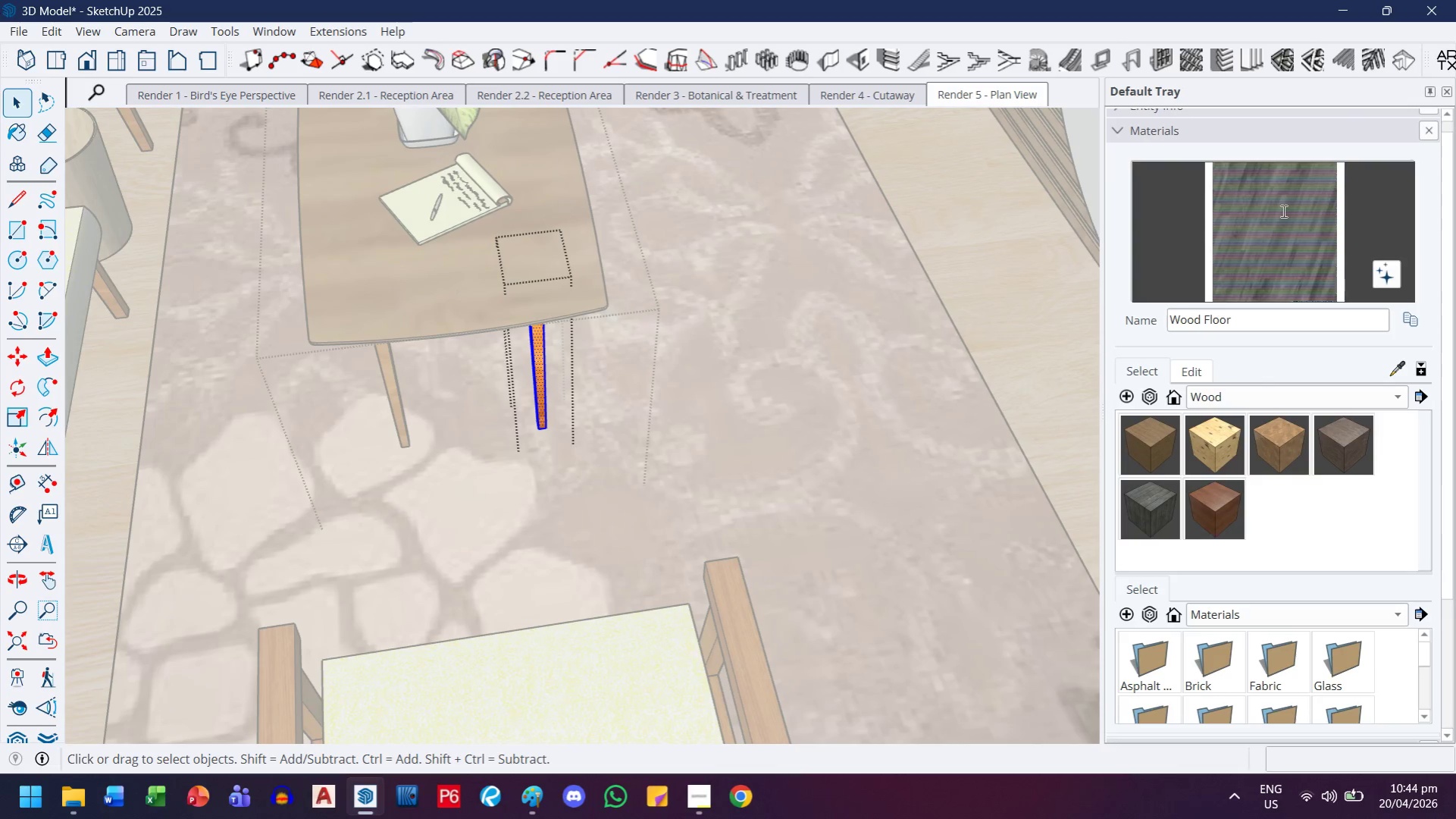 
left_click([1283, 199])
 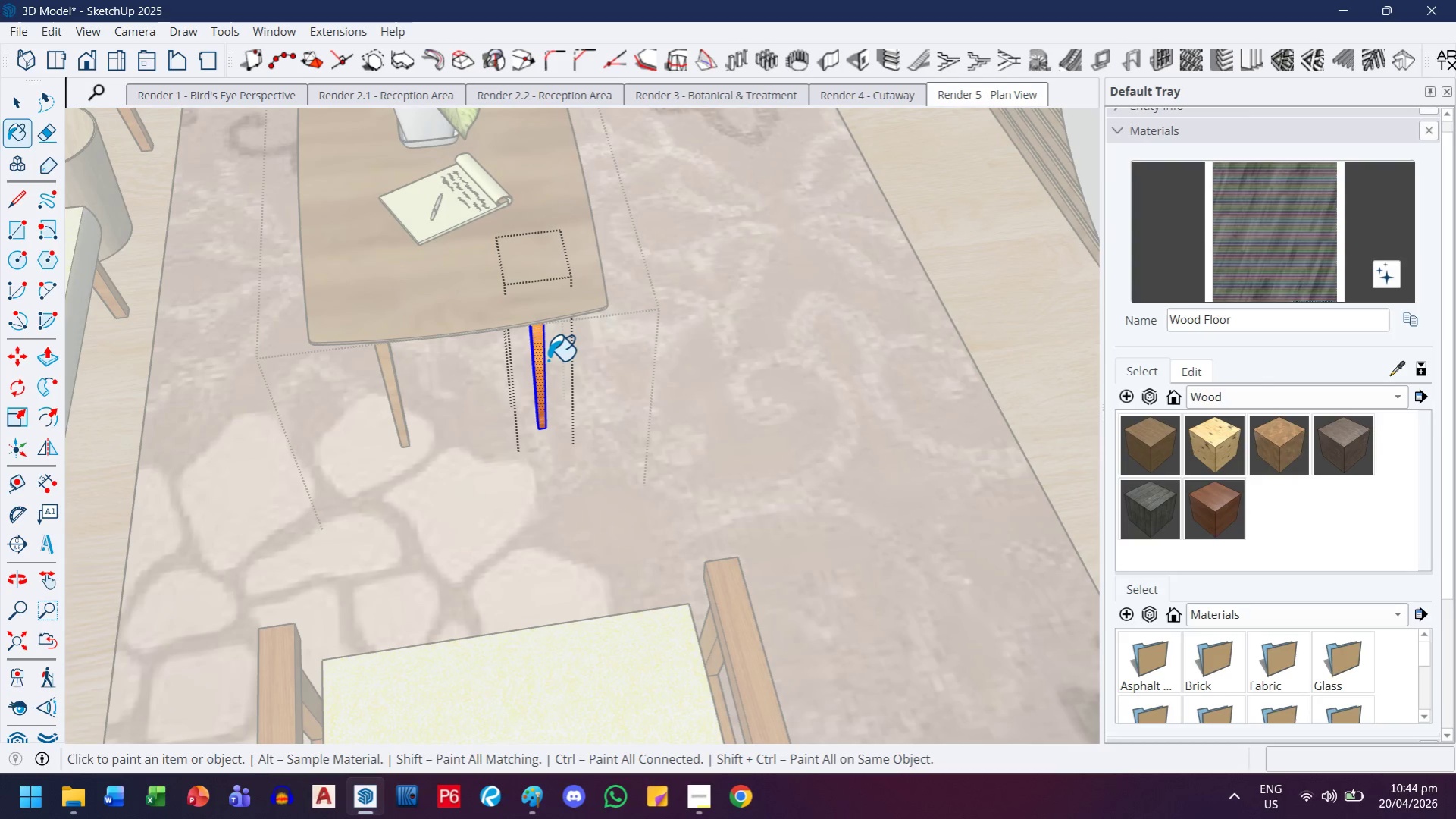 
left_click([541, 368])
 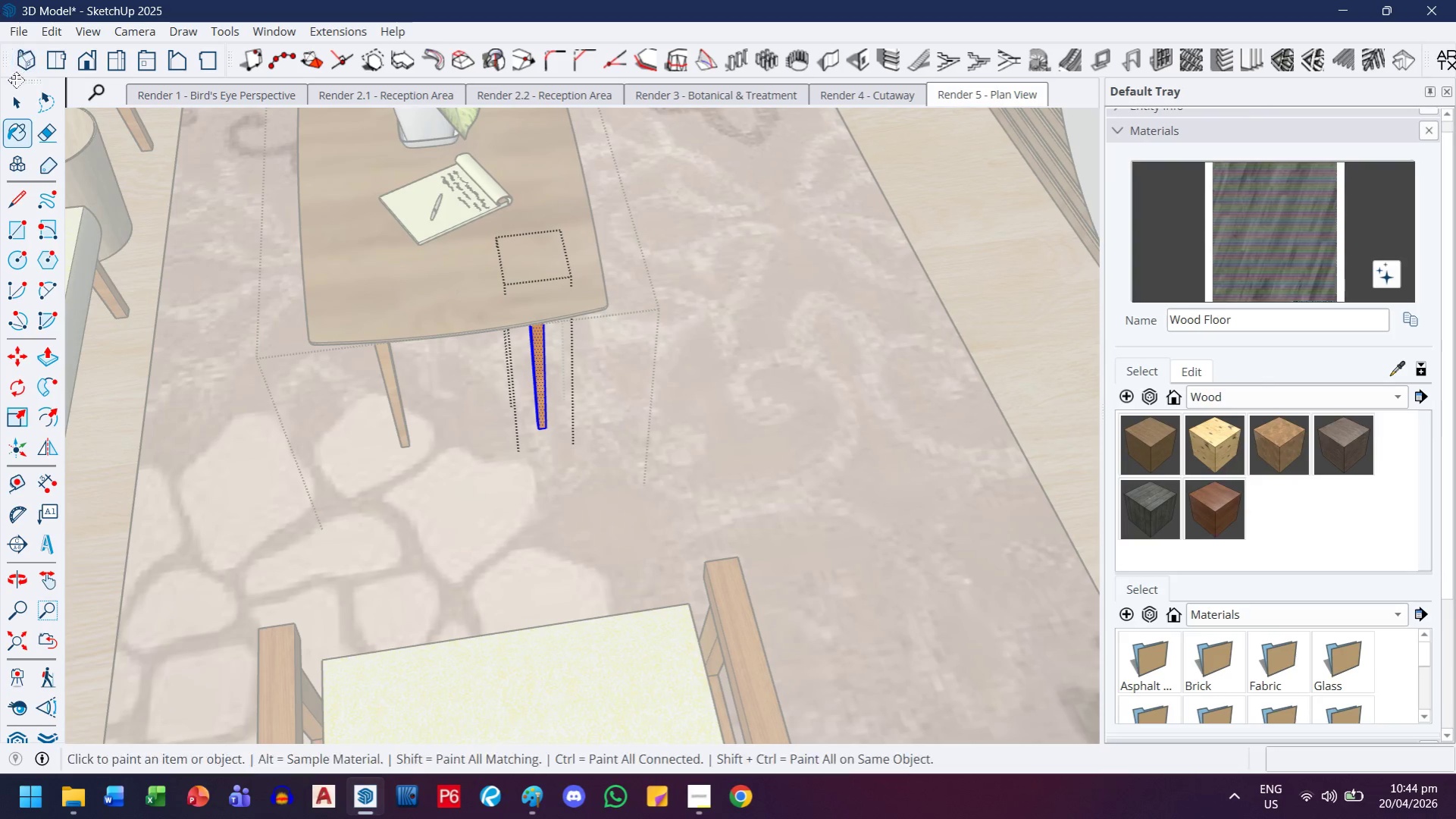 
left_click([14, 93])
 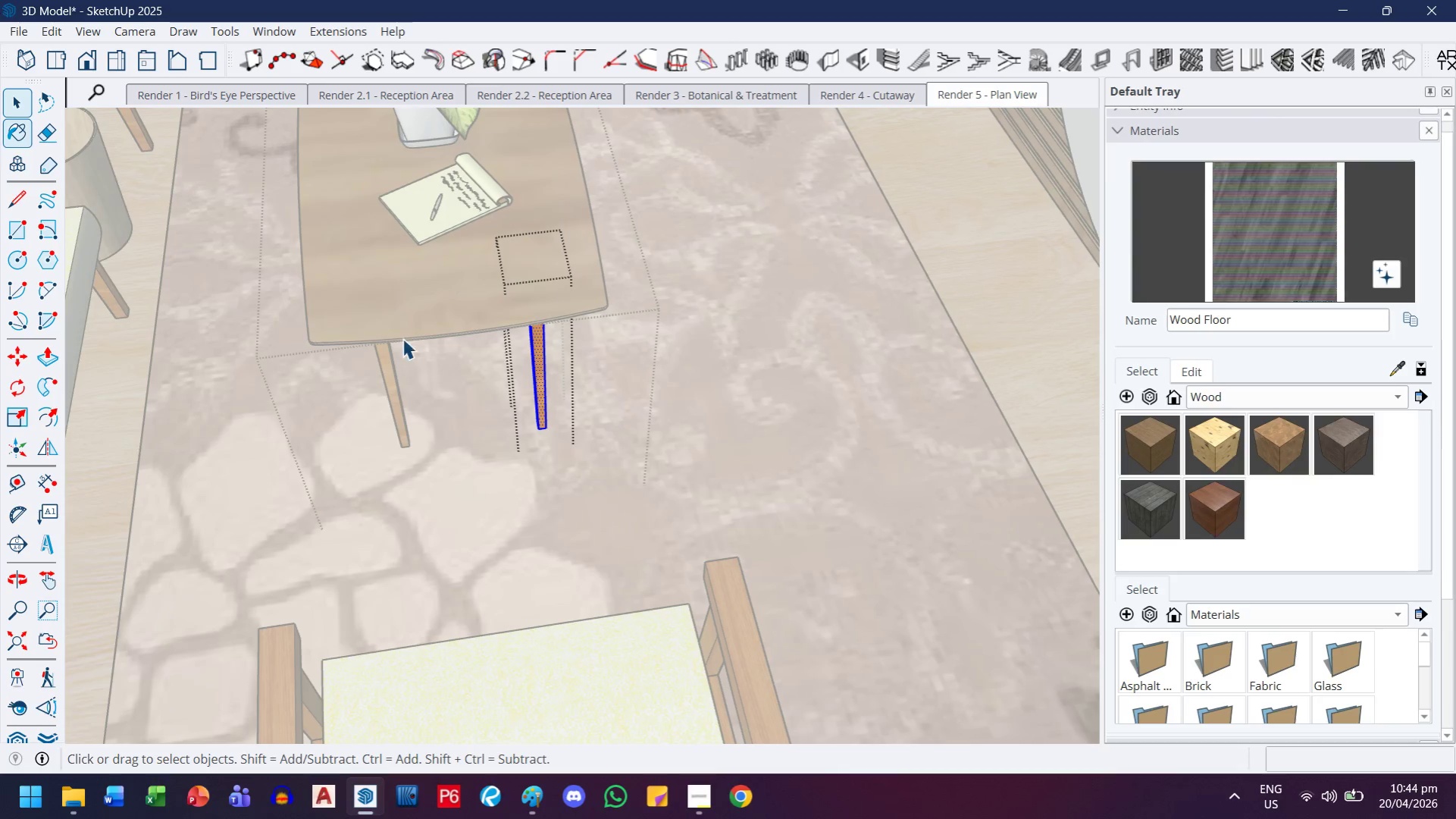 
key(Escape)
 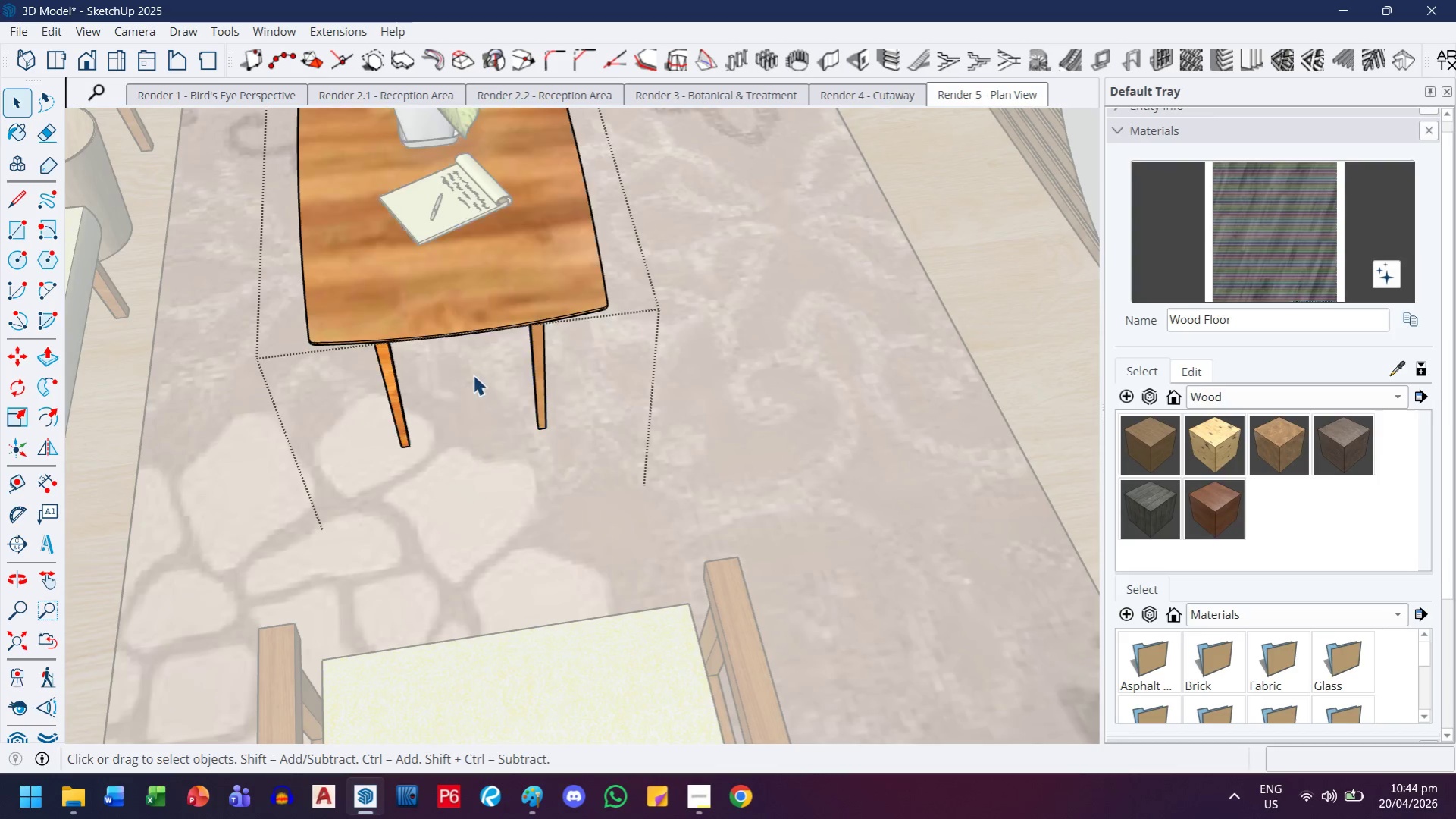 
key(Escape)
 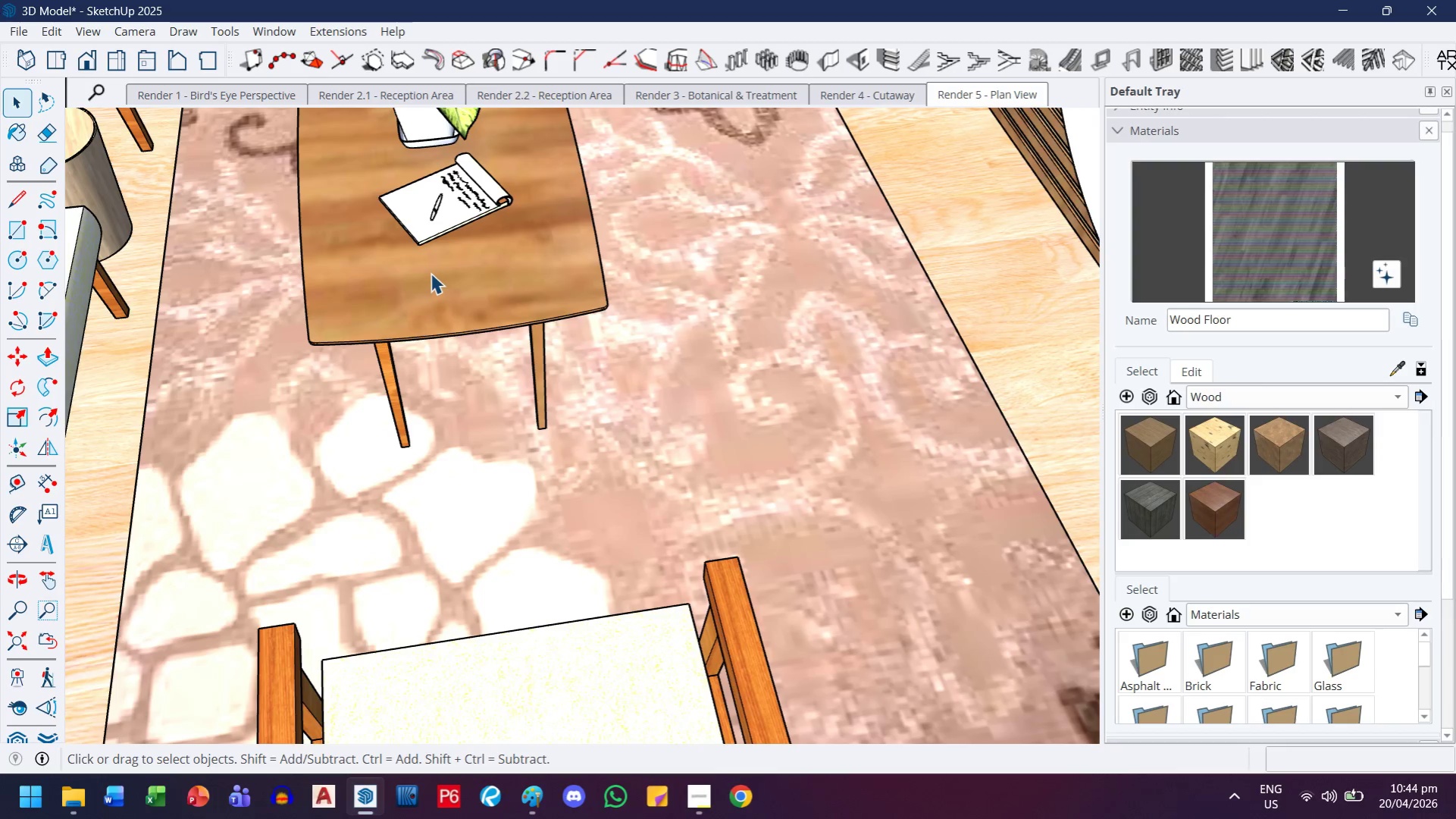 
left_click([431, 273])
 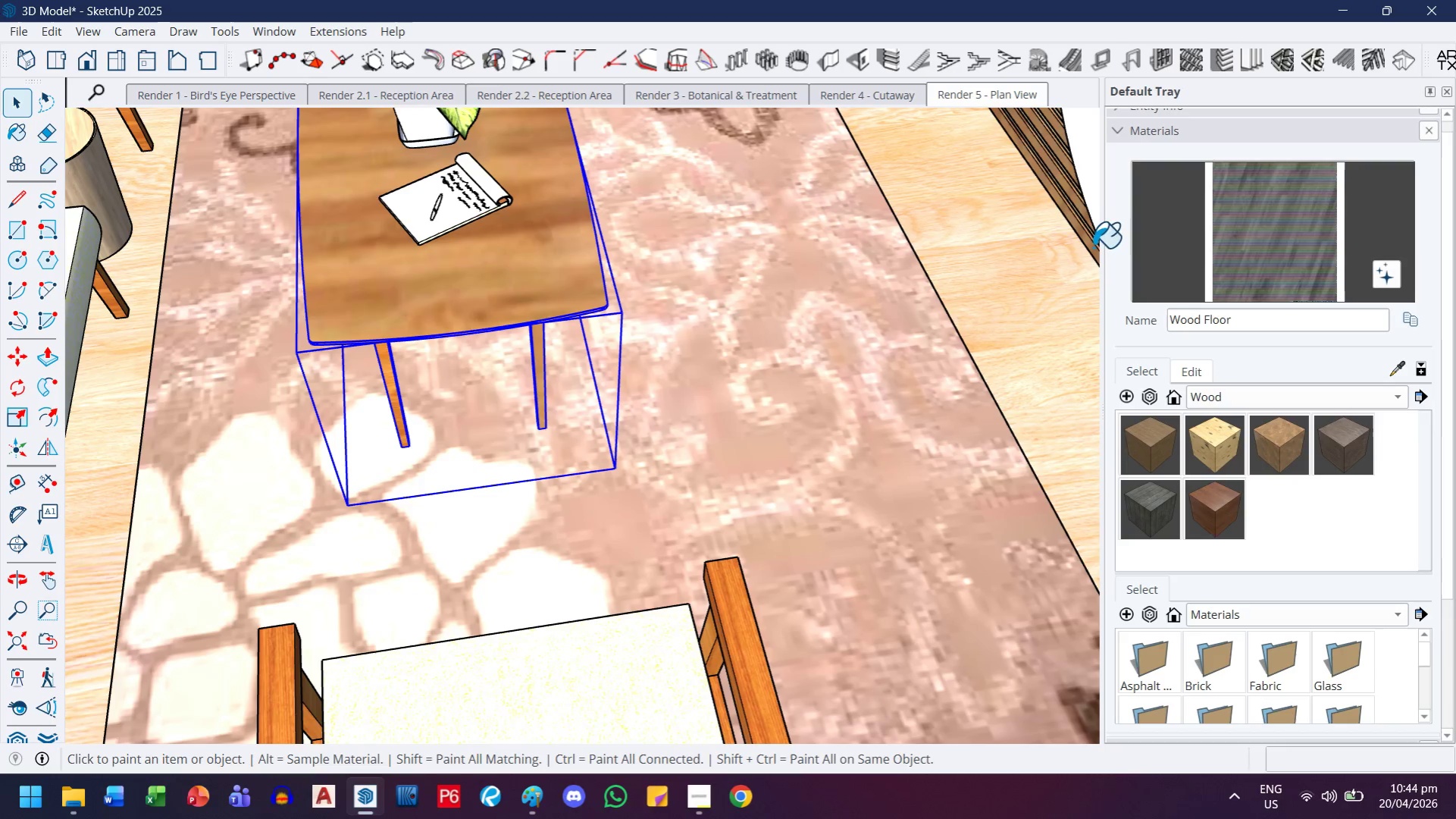 
double_click([383, 290])
 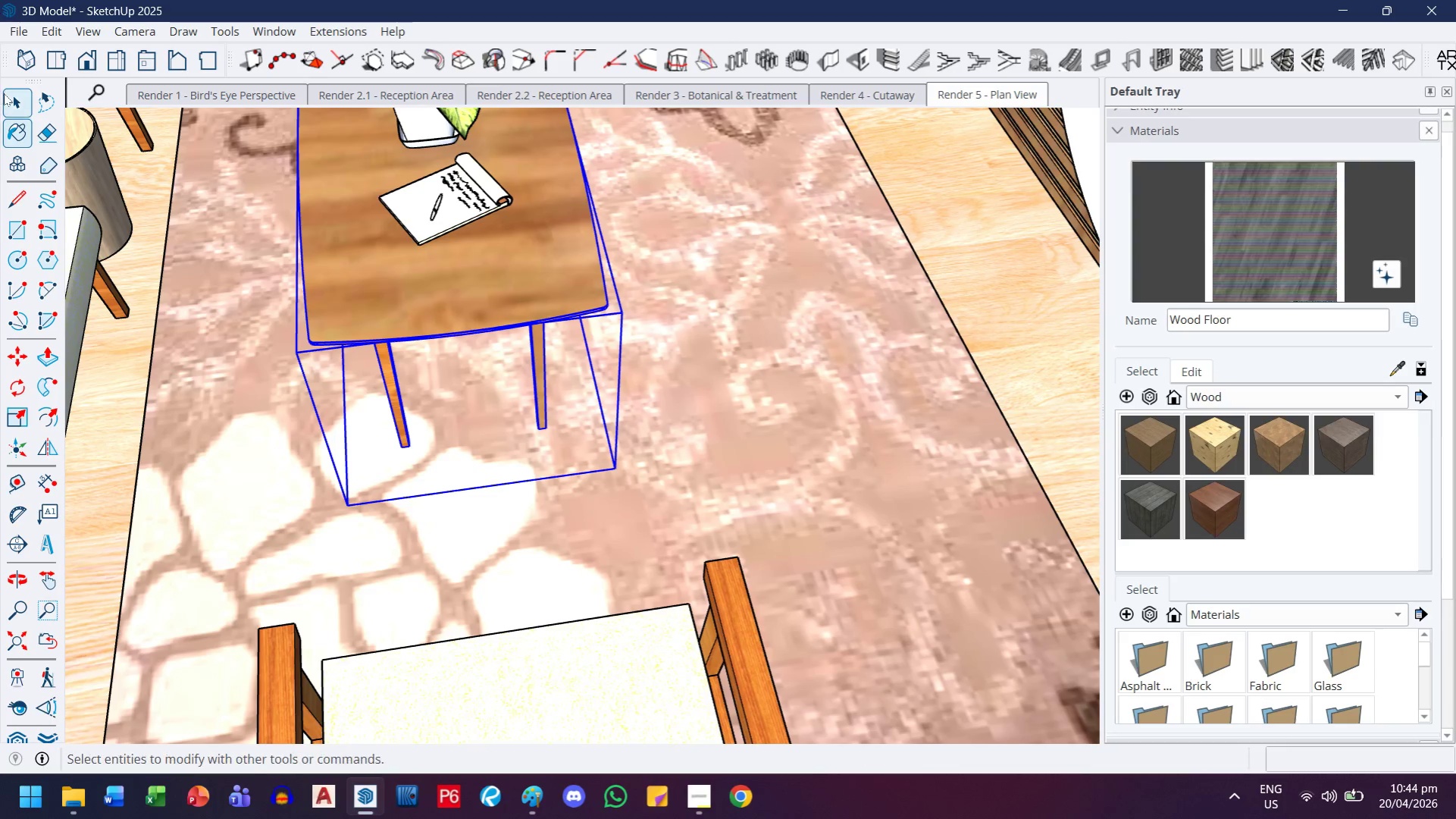 
left_click([13, 108])
 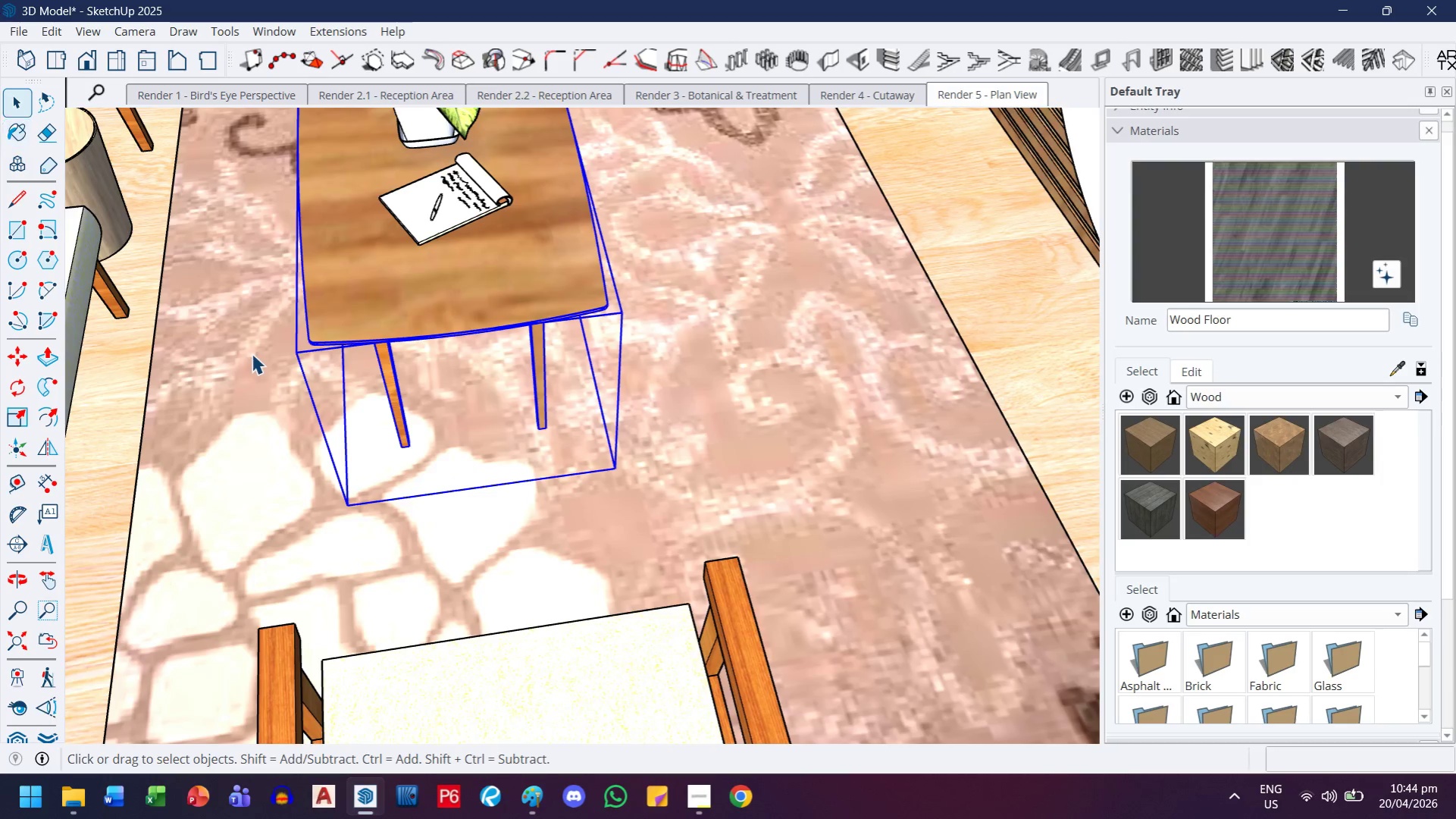 
scroll: coordinate [253, 356], scroll_direction: up, amount: 1.0
 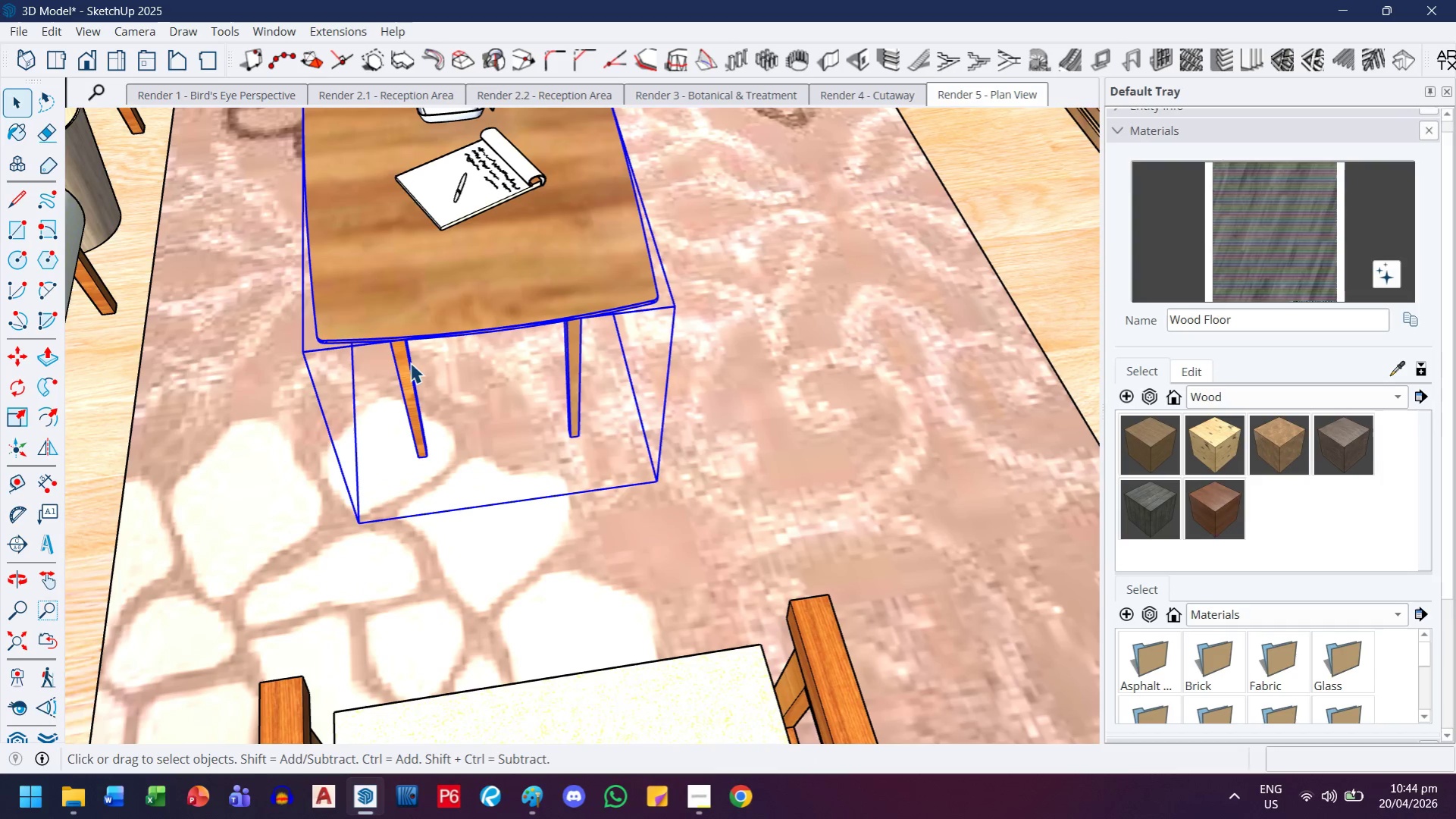 
double_click([405, 368])
 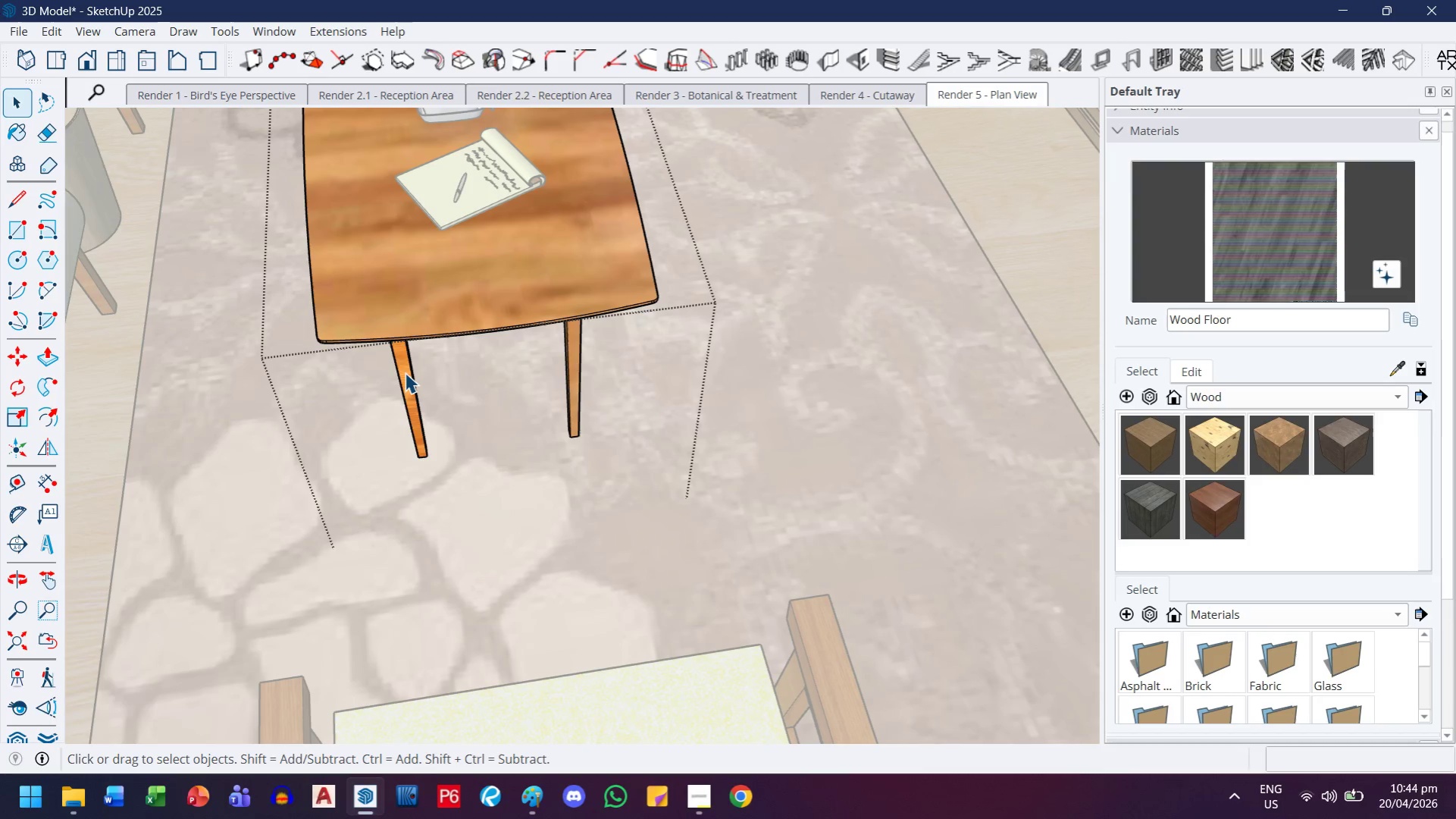 
triple_click([405, 372])
 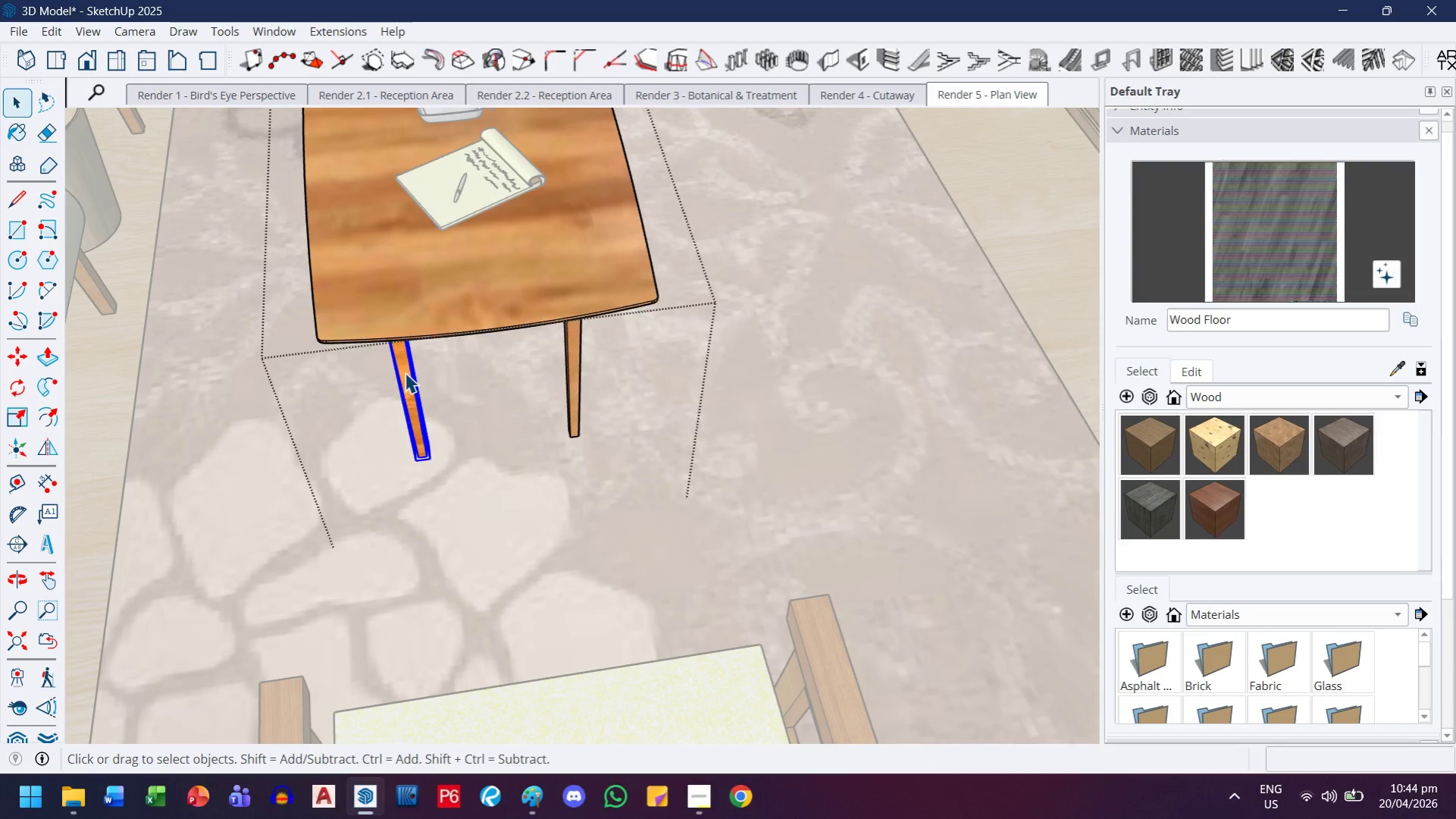 
triple_click([405, 372])
 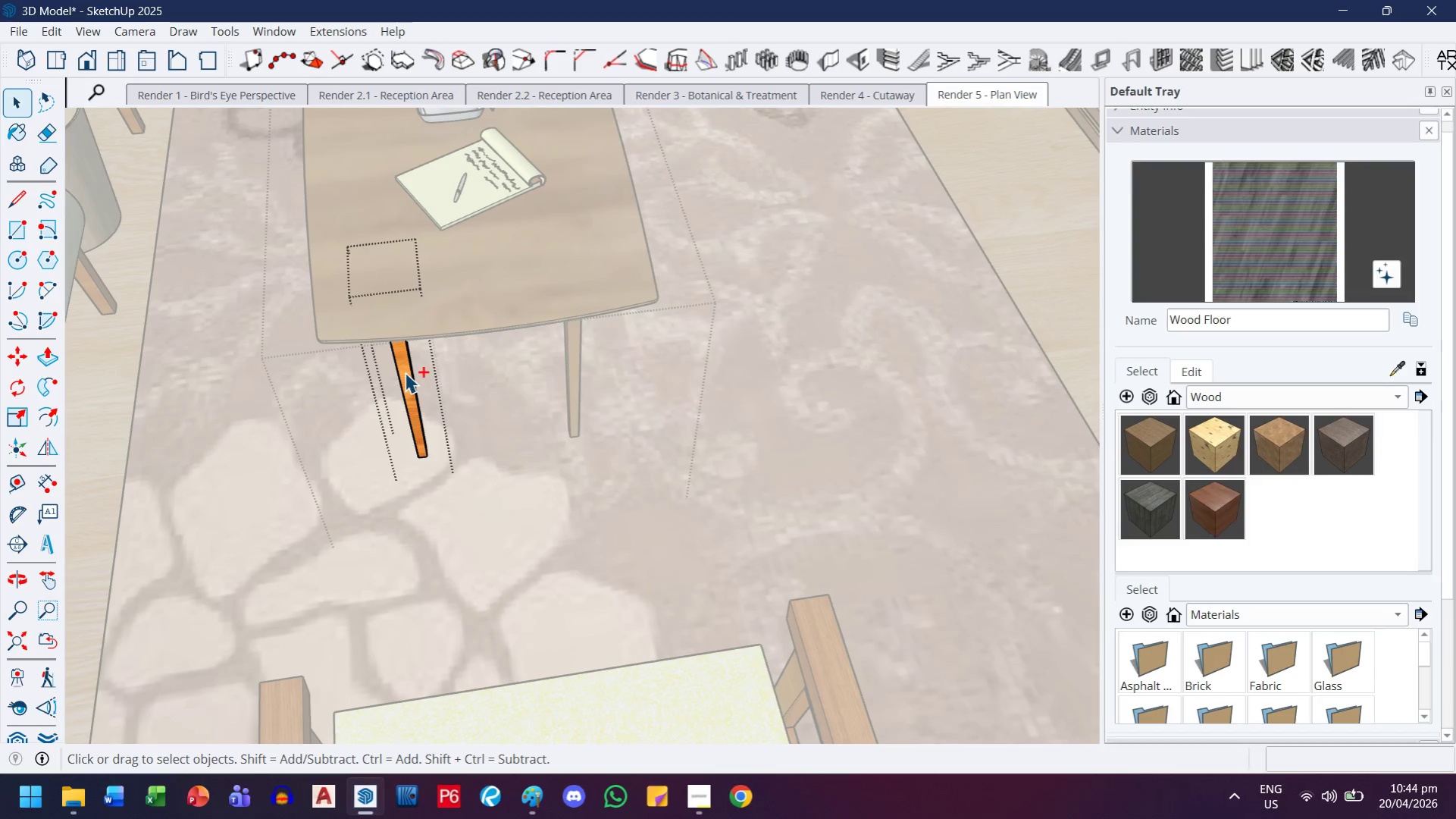 
key(Control+ControlLeft)
 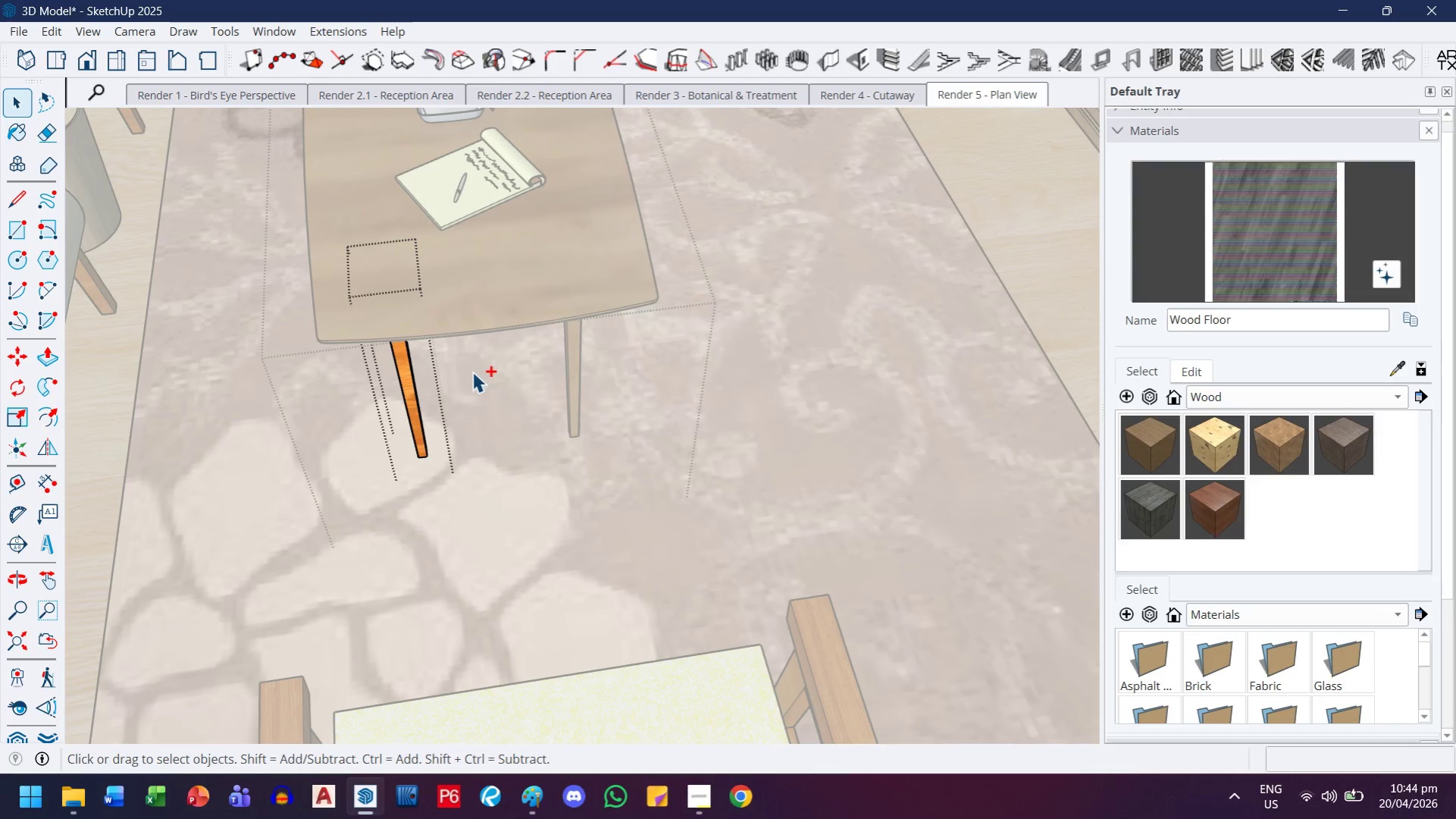 
key(Control+A)
 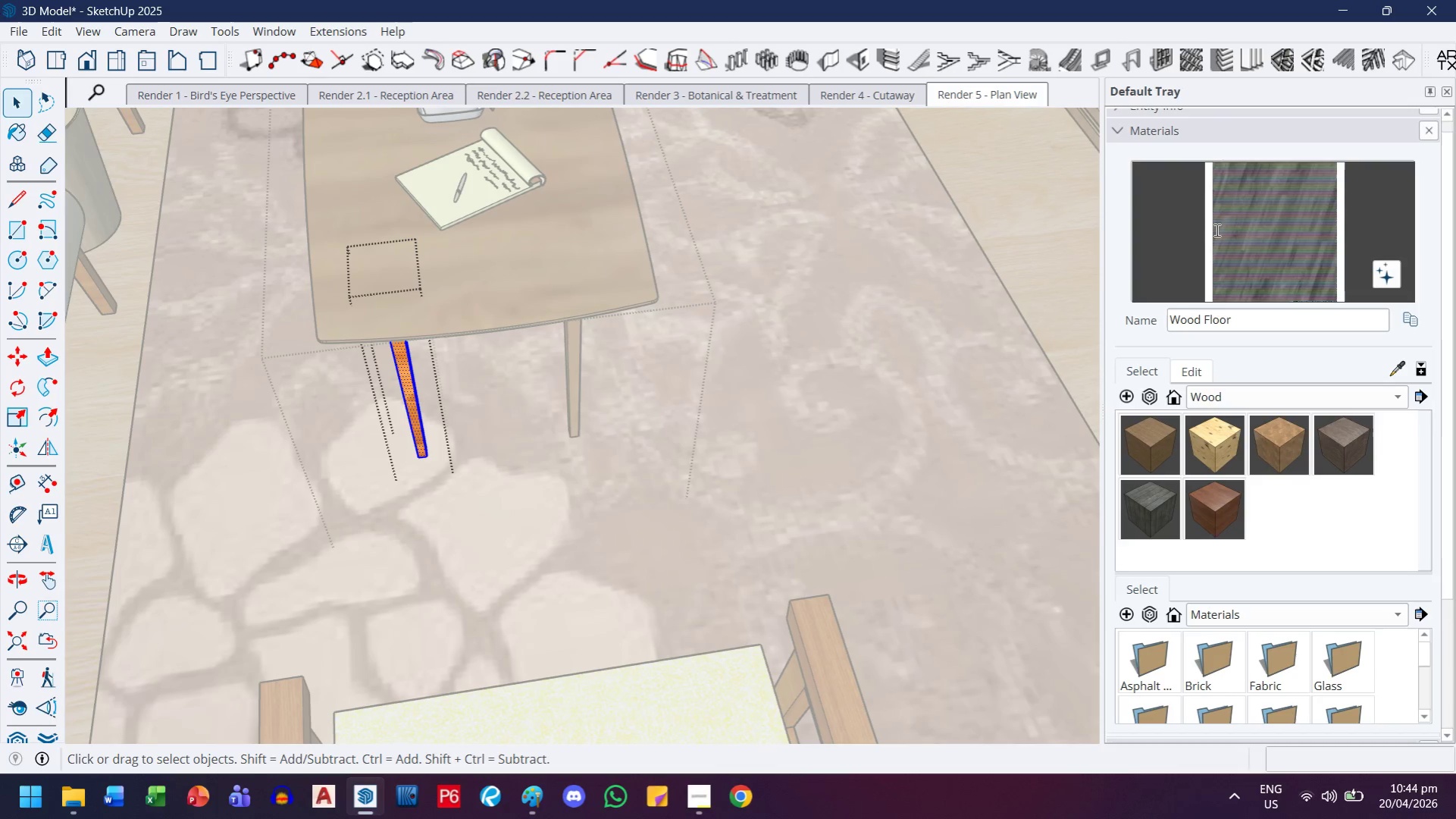 
left_click_drag(start_coordinate=[1240, 207], to_coordinate=[1216, 215])
 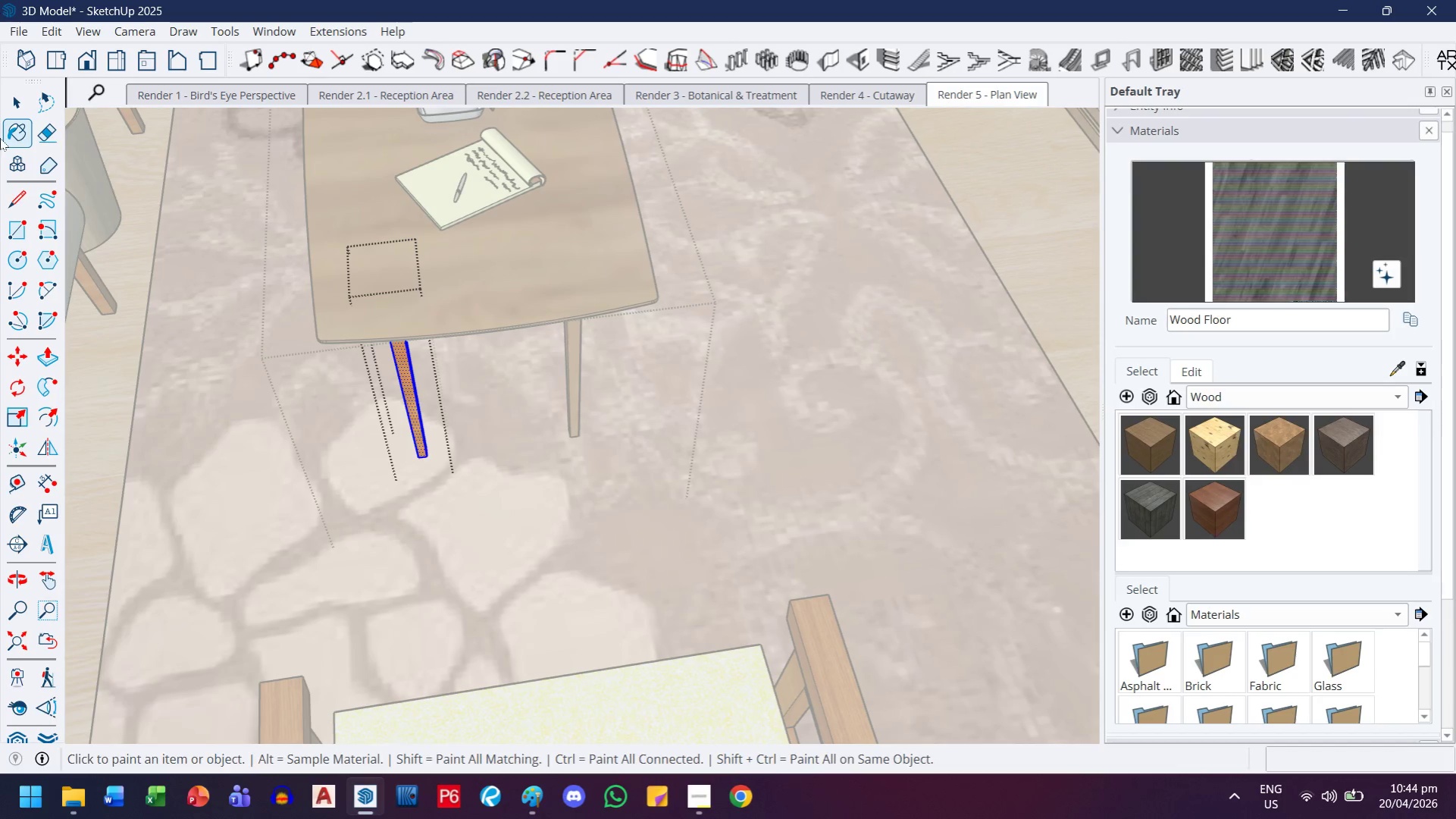 
left_click_drag(start_coordinate=[20, 96], to_coordinate=[13, 97])
 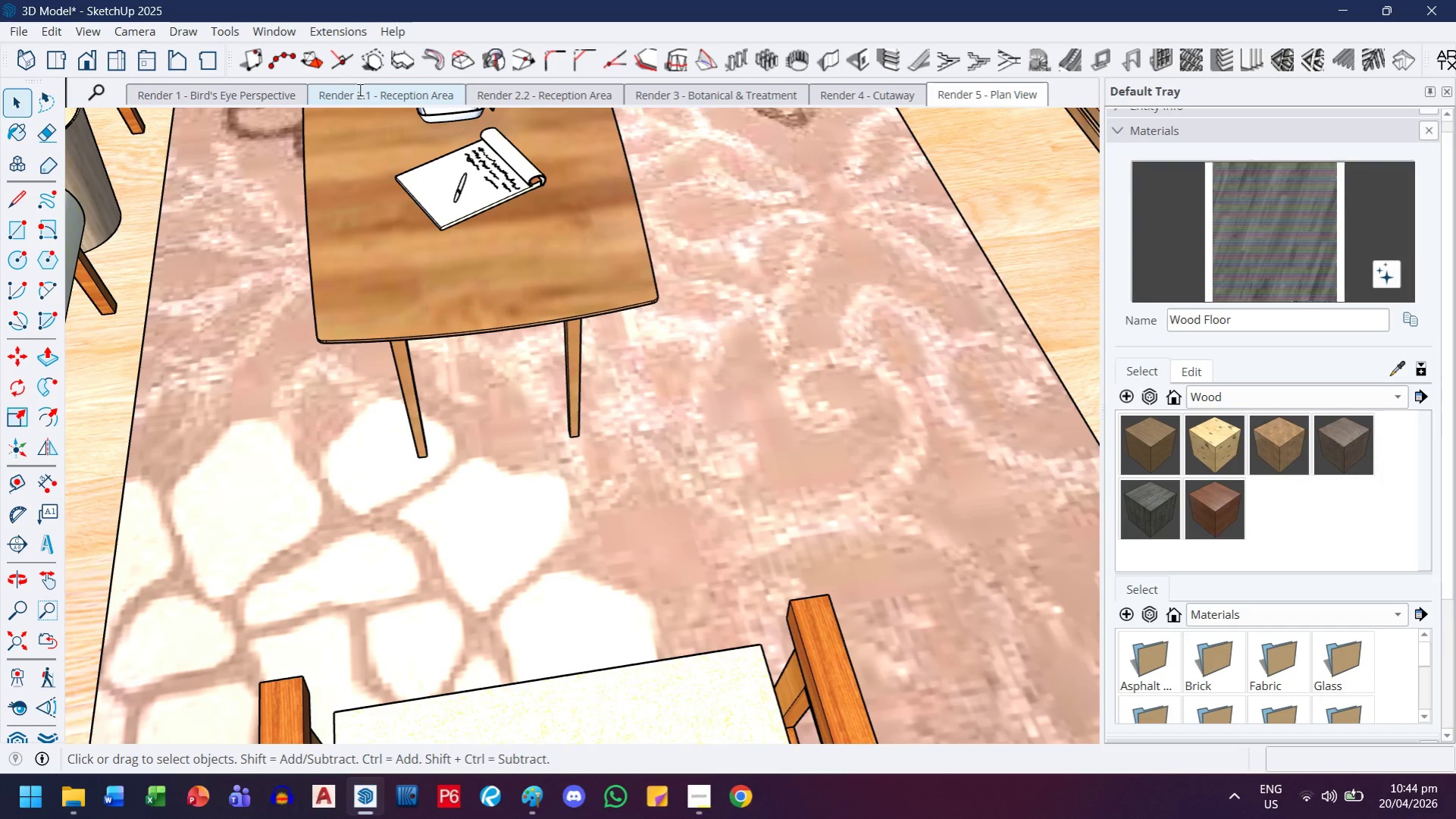 
key(Escape)
 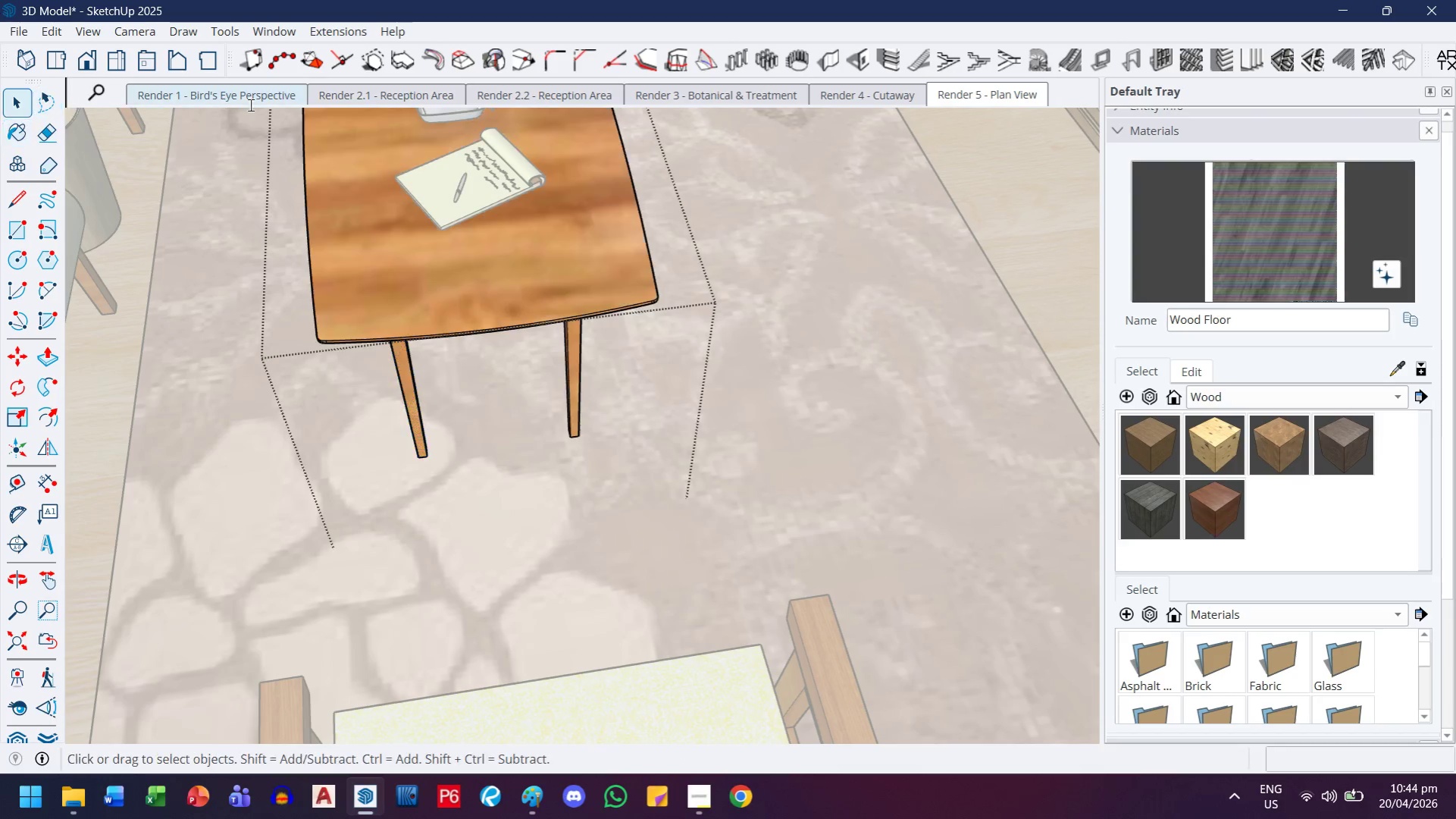 
key(Escape)
 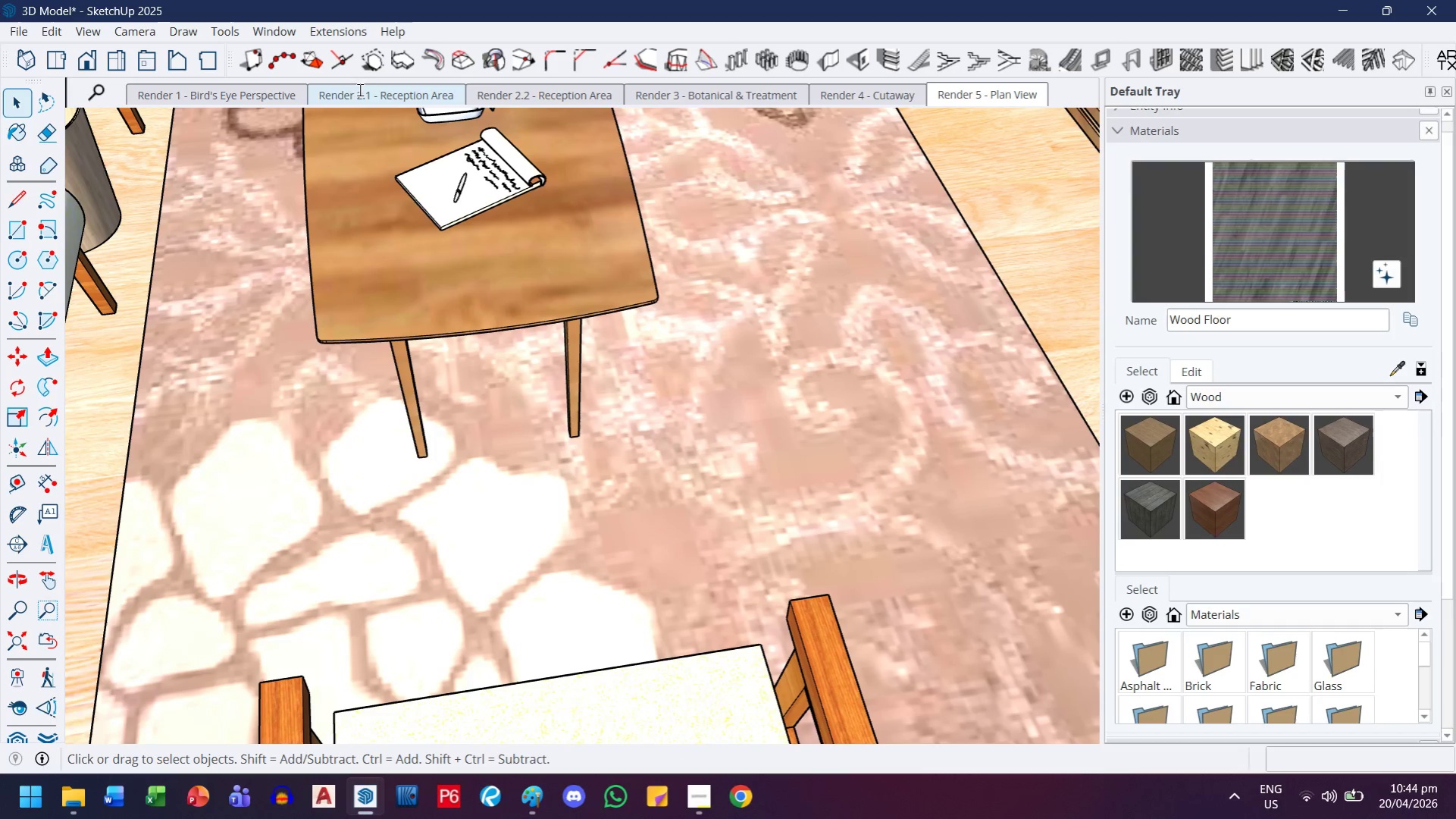 
left_click([359, 97])
 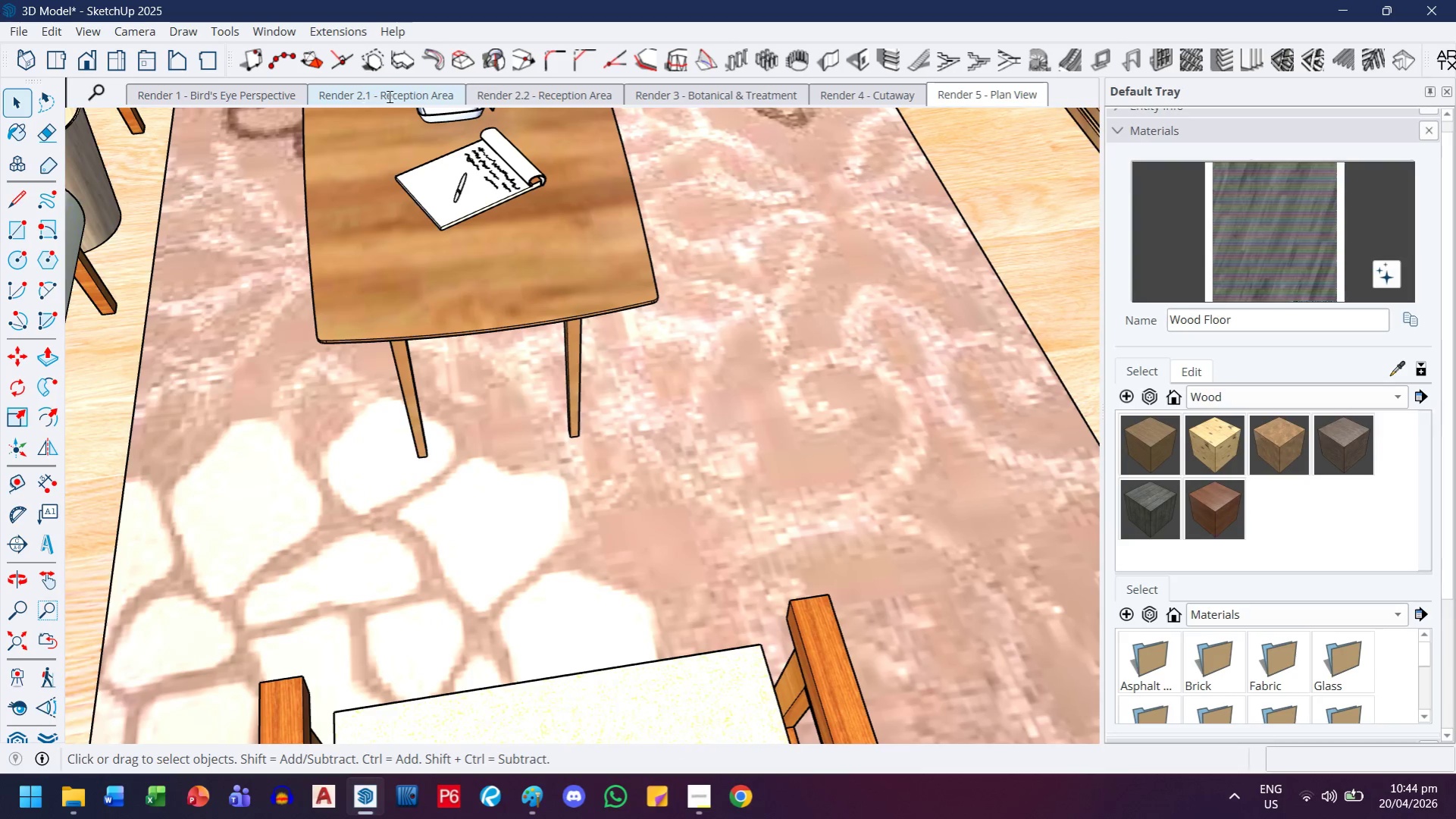 
double_click([388, 96])
 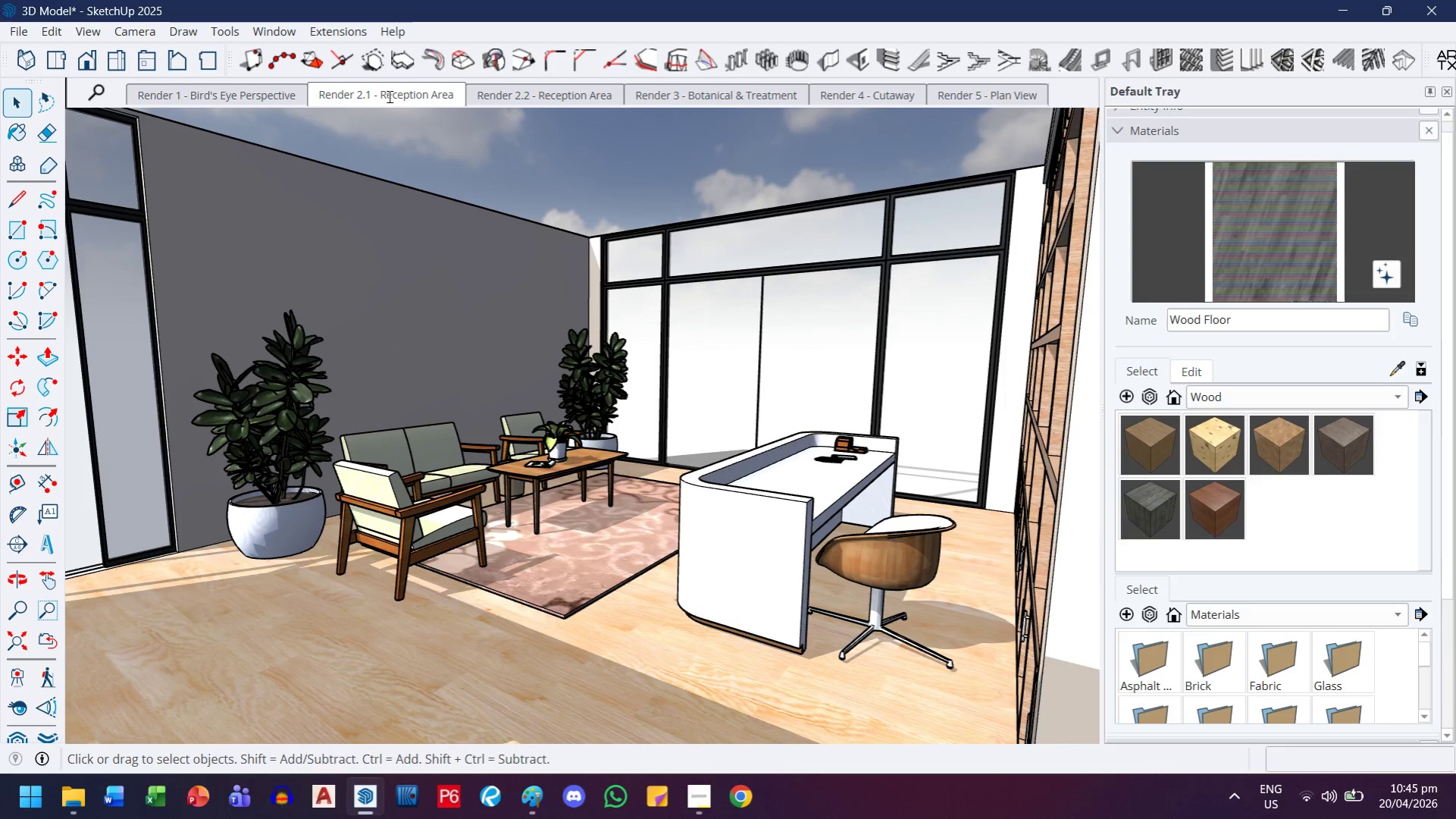 
wait(7.72)
 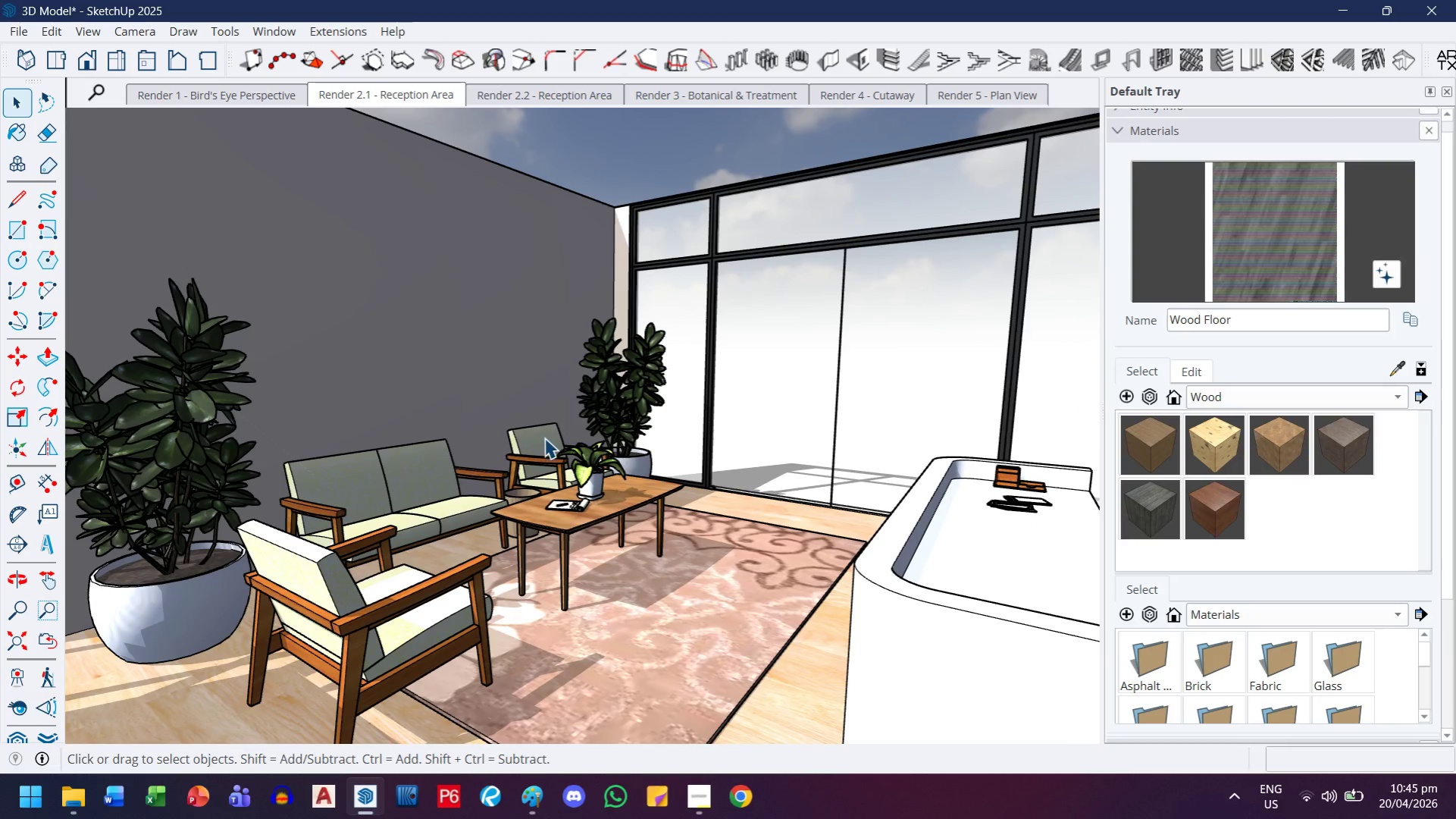 
key(H)
 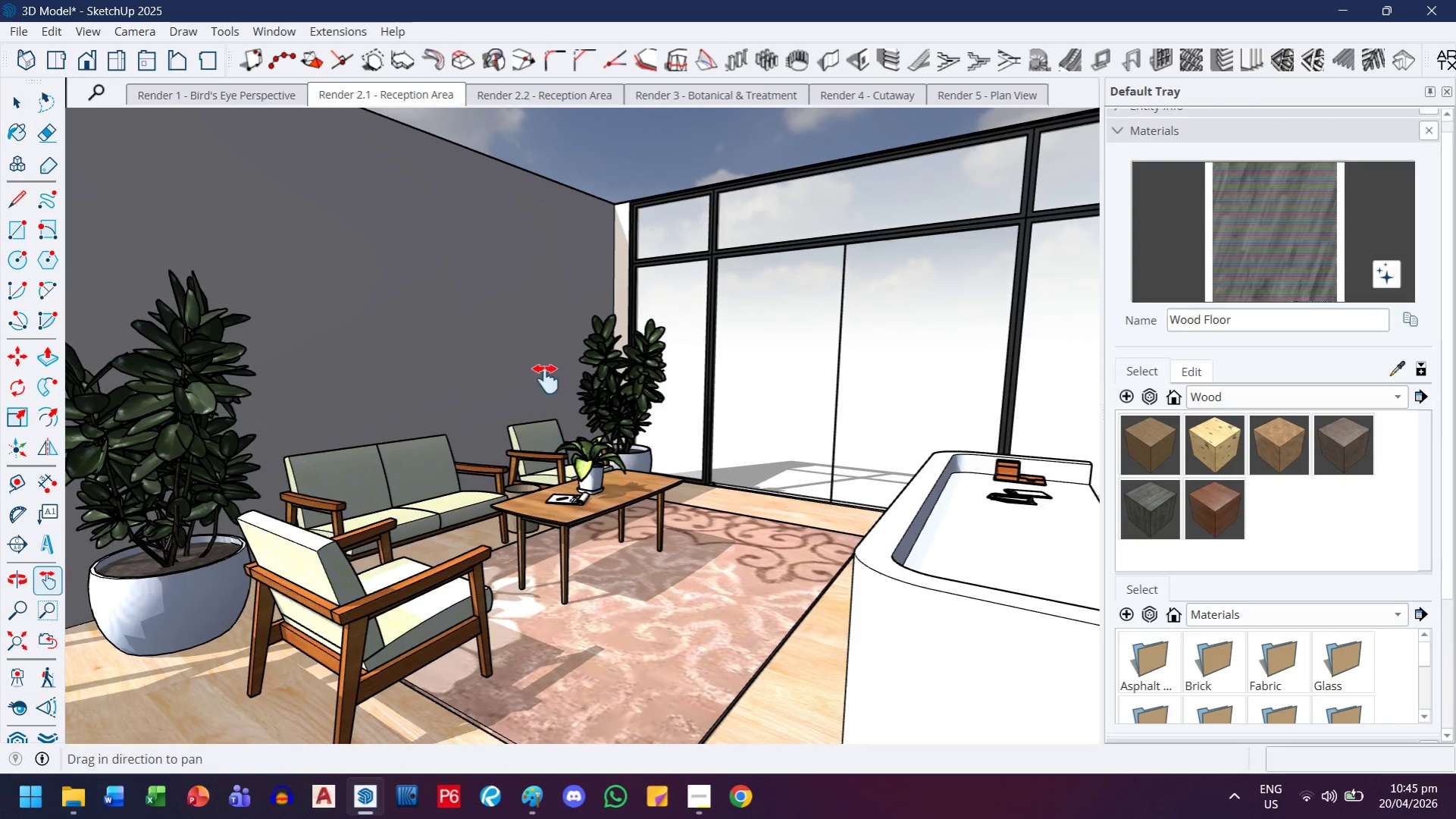 
left_click_drag(start_coordinate=[546, 438], to_coordinate=[546, 383])
 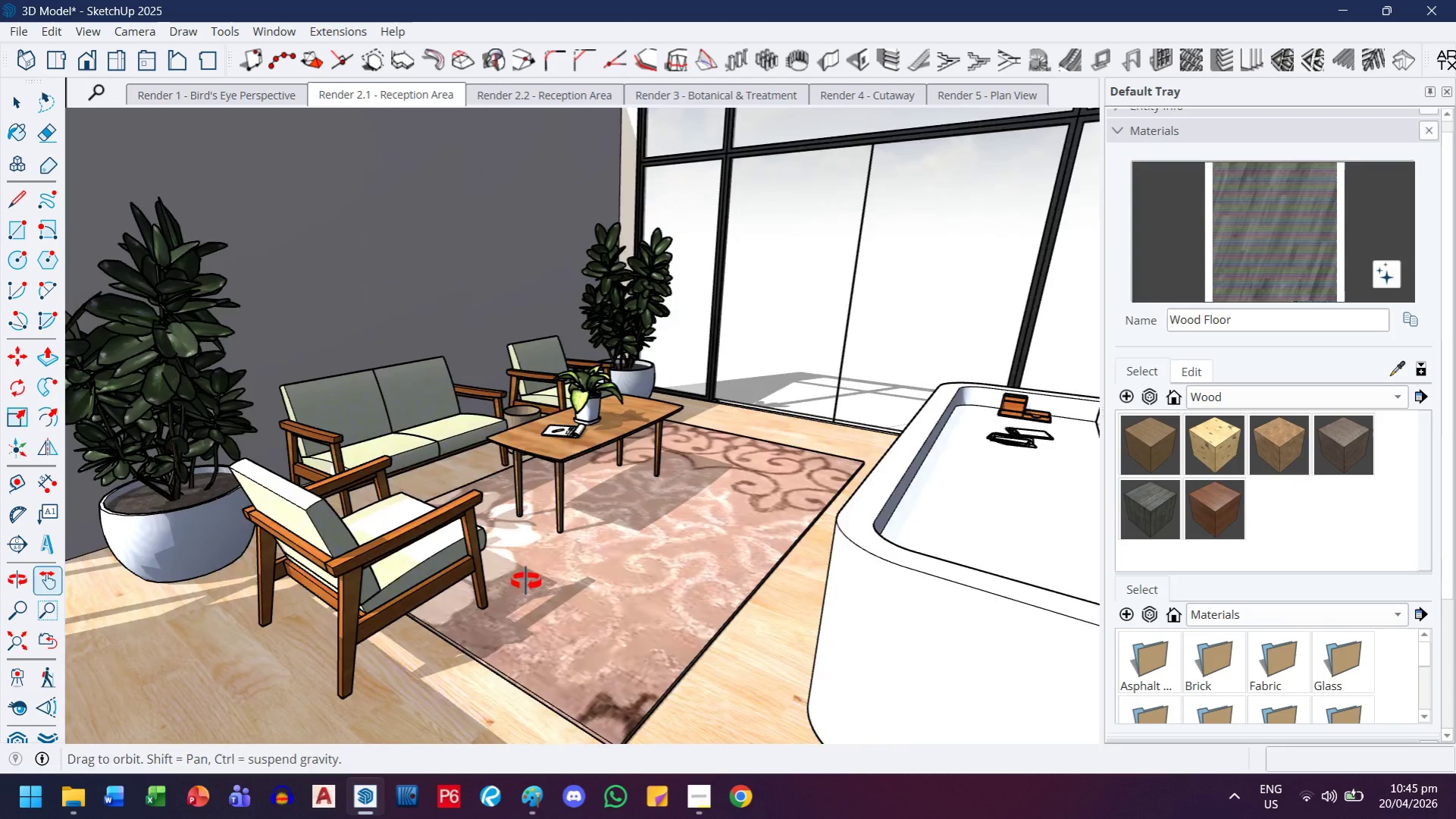 
scroll: coordinate [514, 492], scroll_direction: up, amount: 5.0
 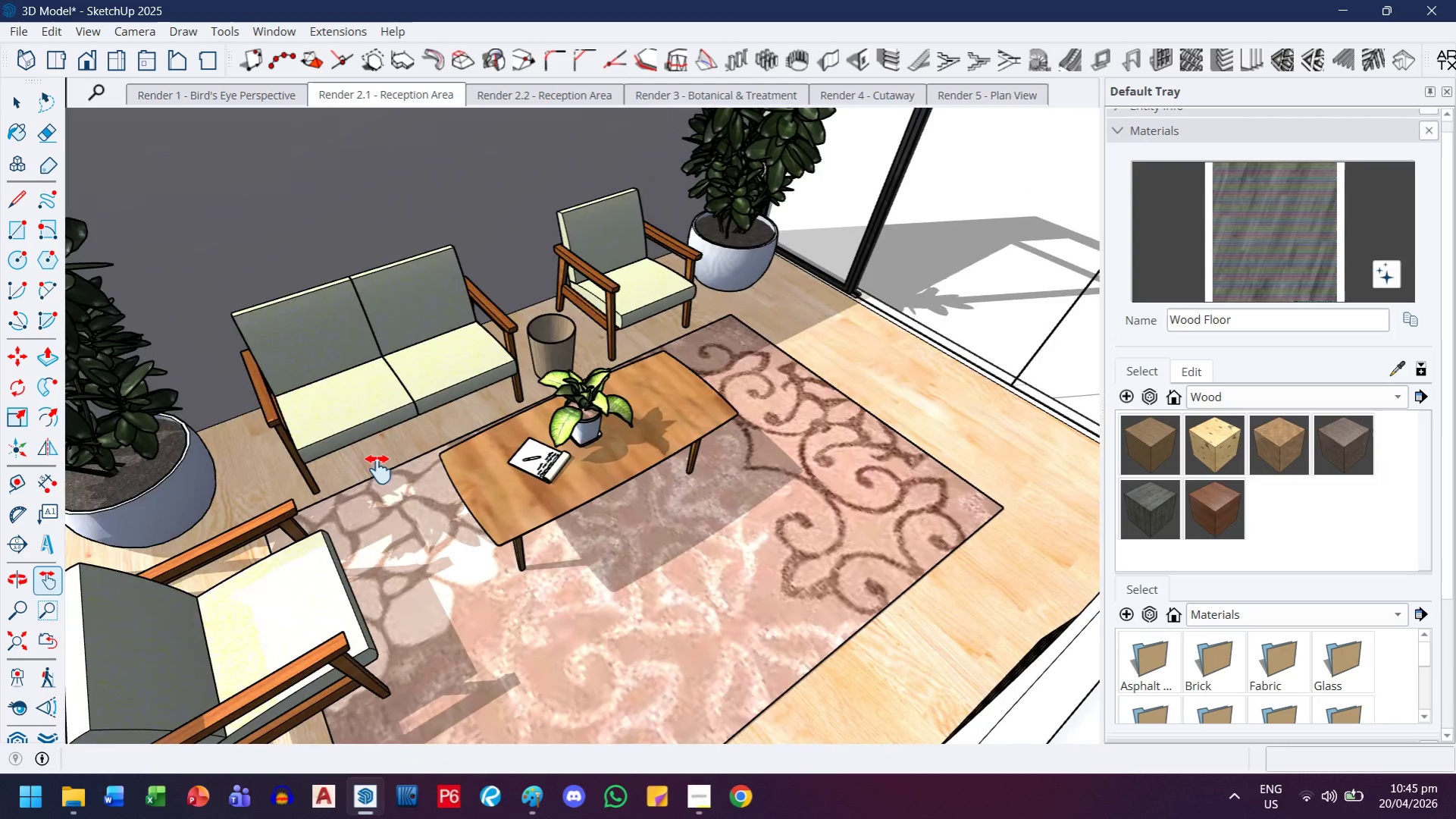 
left_click_drag(start_coordinate=[377, 458], to_coordinate=[579, 368])
 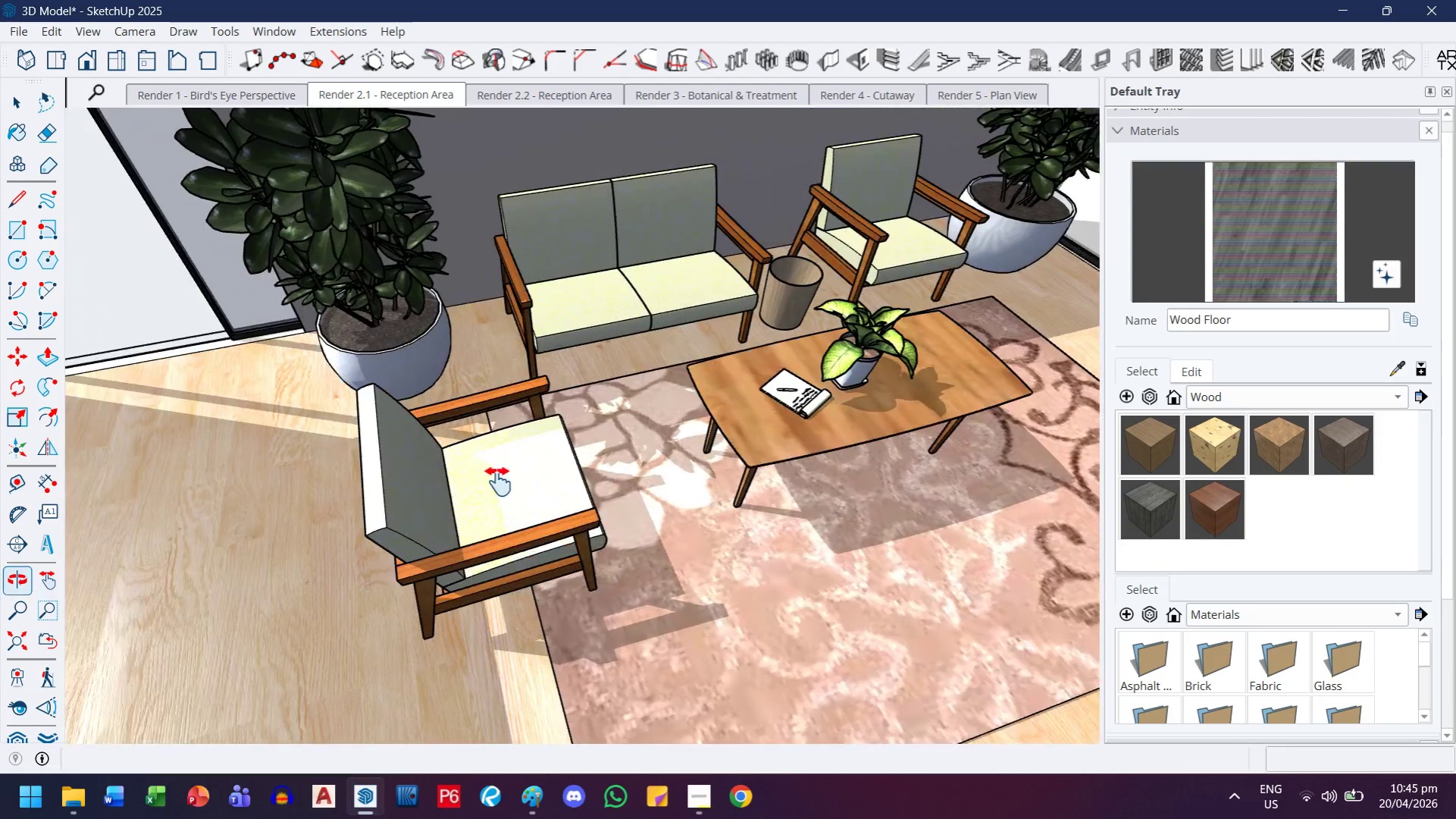 
scroll: coordinate [506, 493], scroll_direction: up, amount: 7.0
 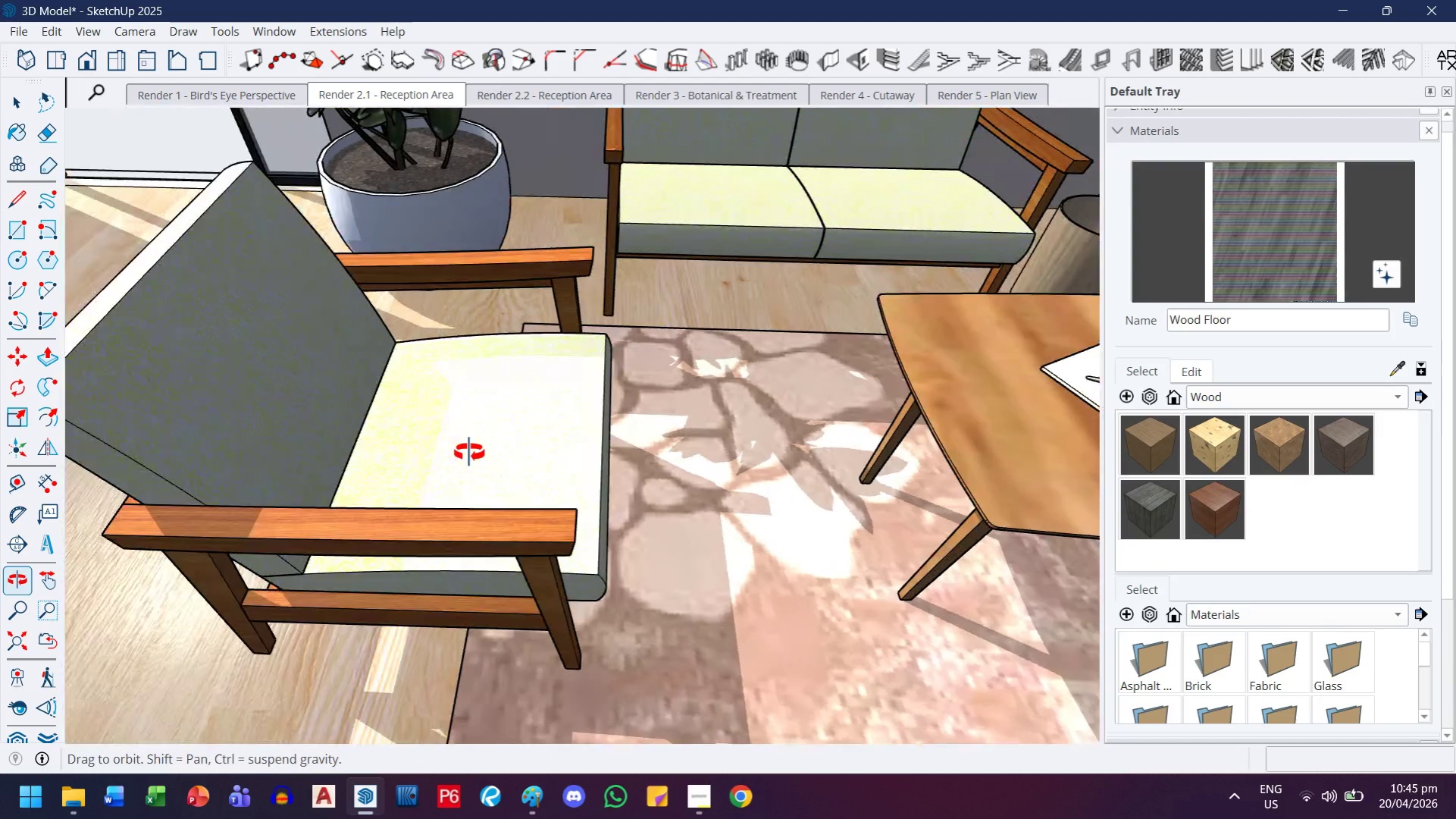 
scroll: coordinate [469, 453], scroll_direction: down, amount: 3.0
 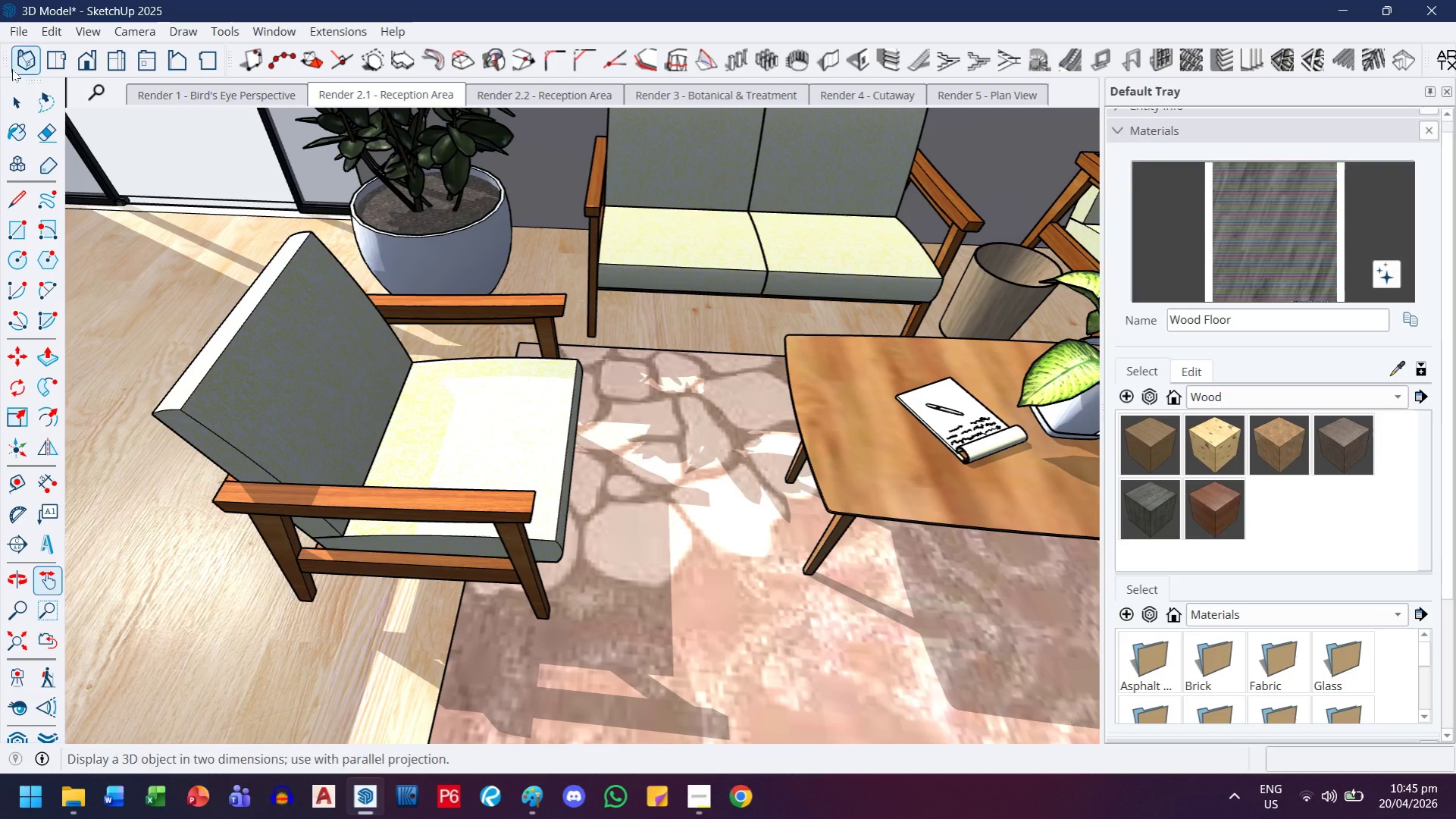 
left_click([12, 102])
 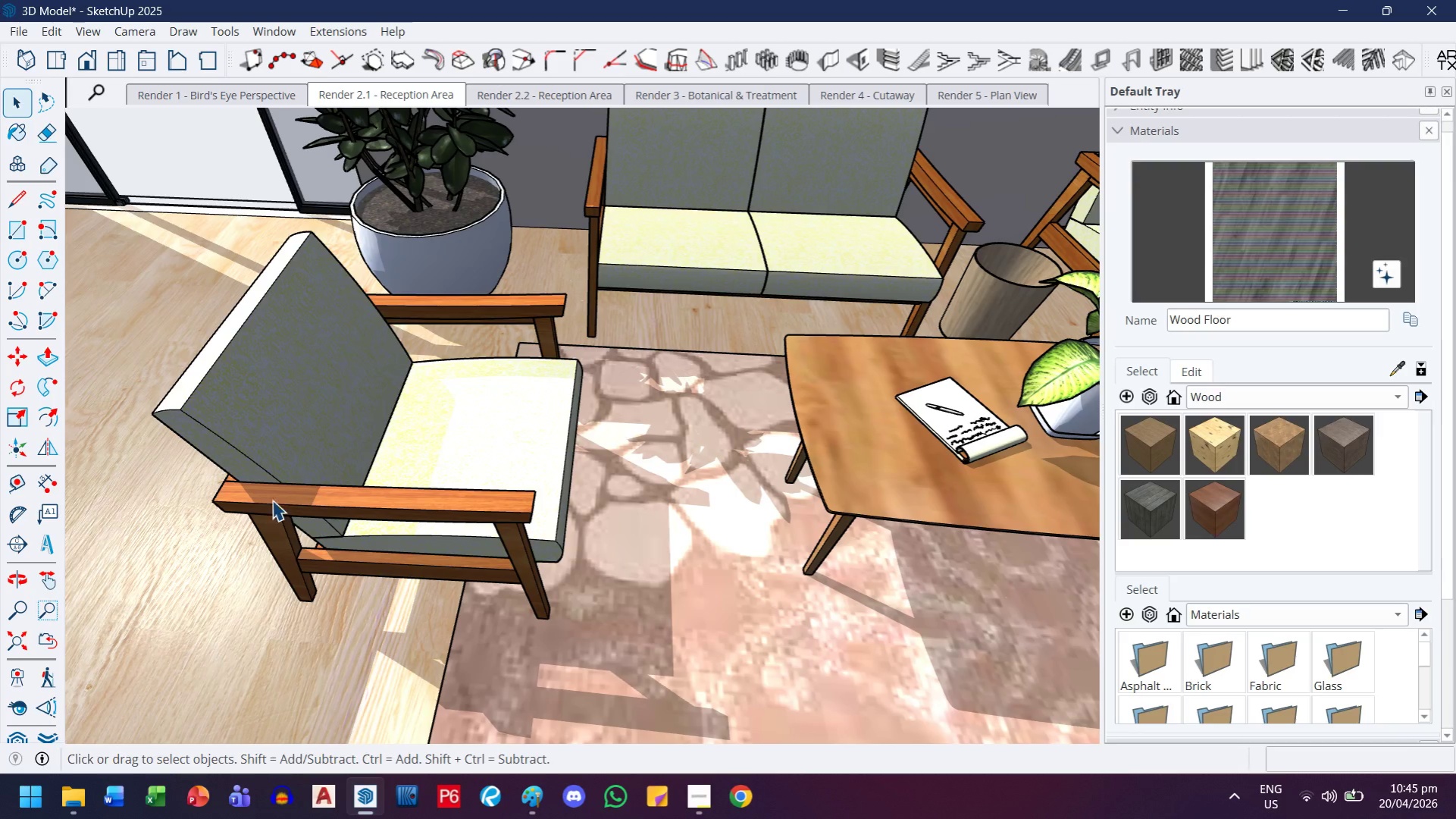 
scroll: coordinate [290, 523], scroll_direction: up, amount: 3.0
 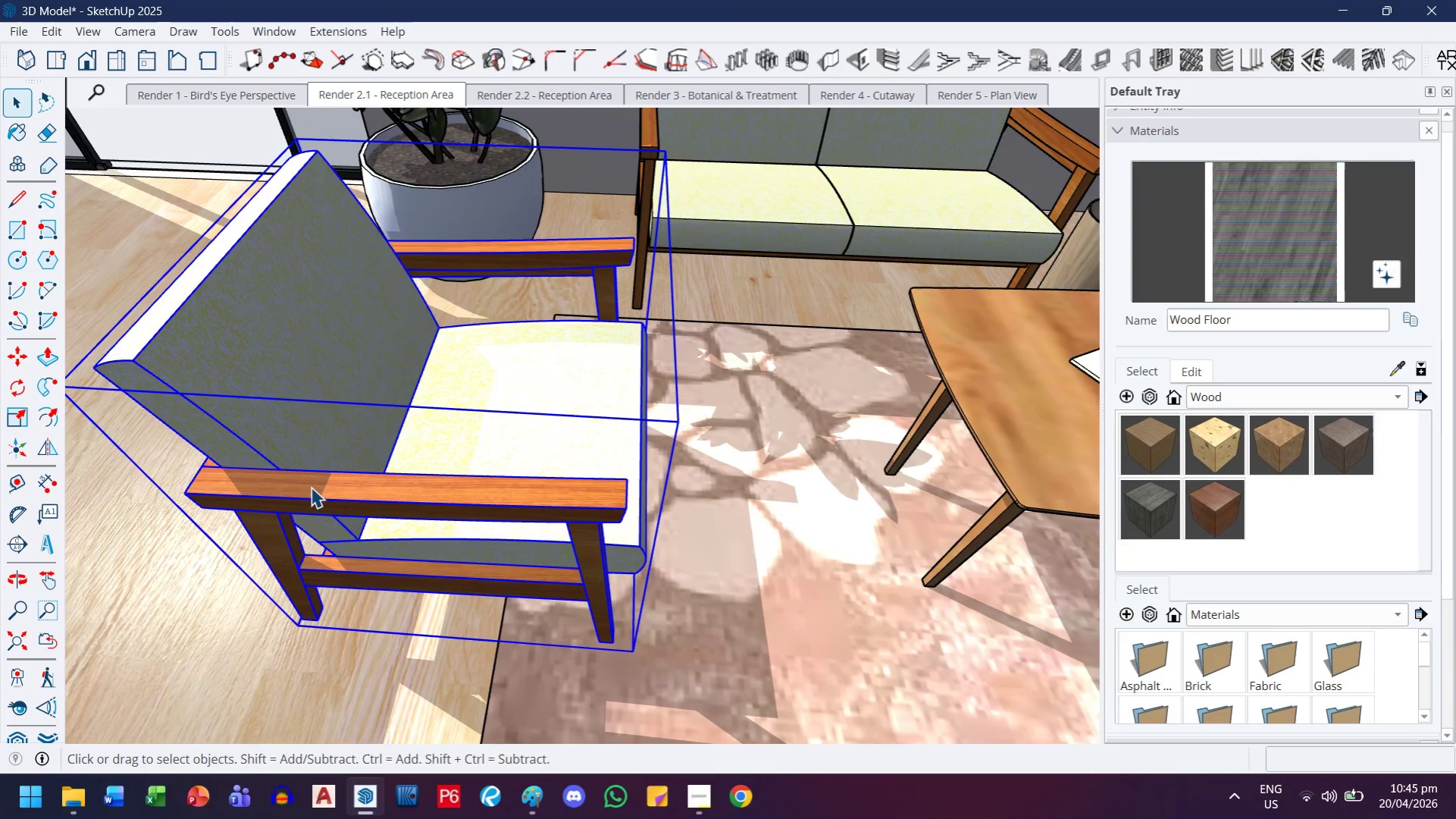 
double_click([309, 488])
 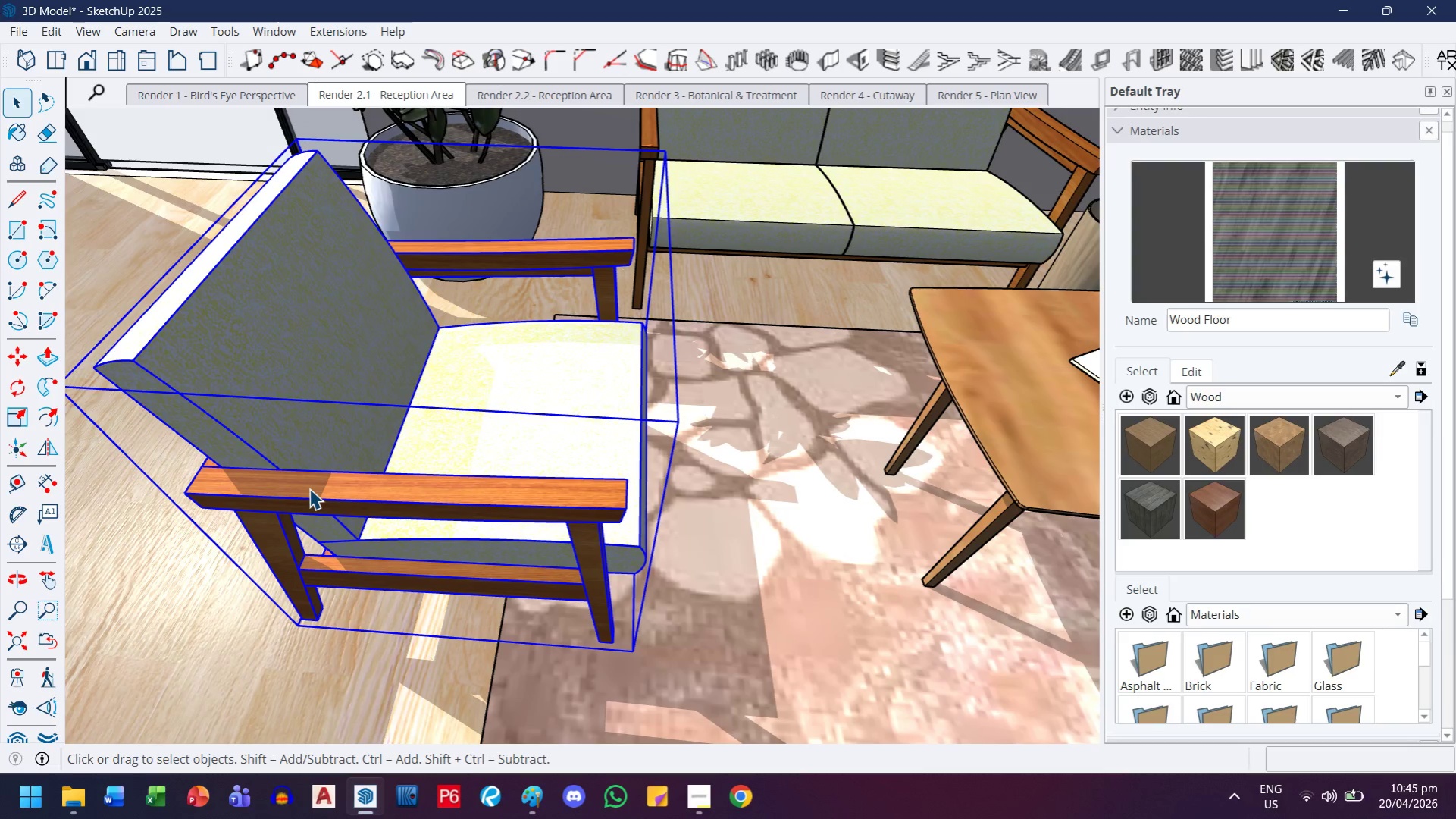 
triple_click([309, 488])
 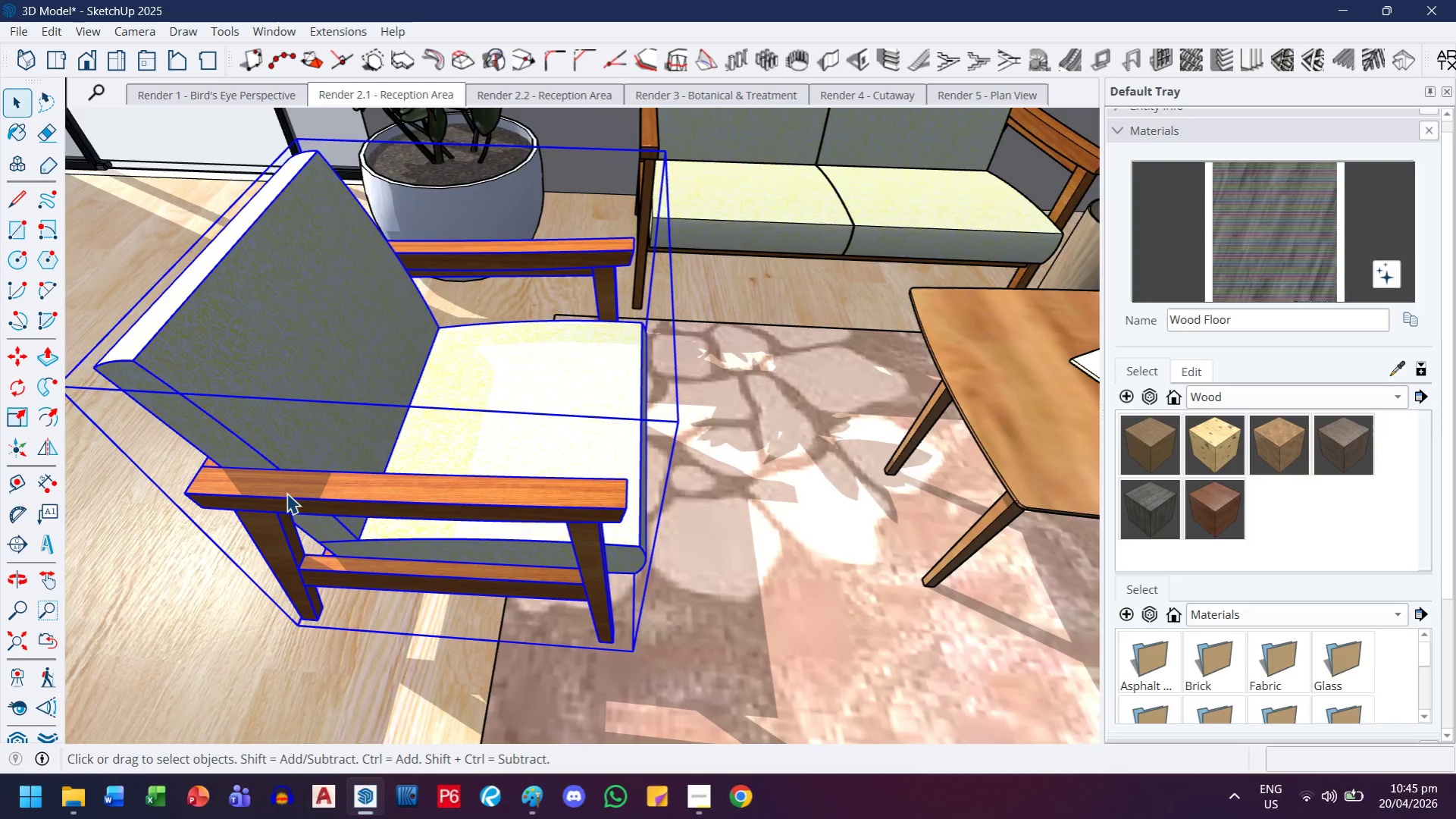 
double_click([287, 493])
 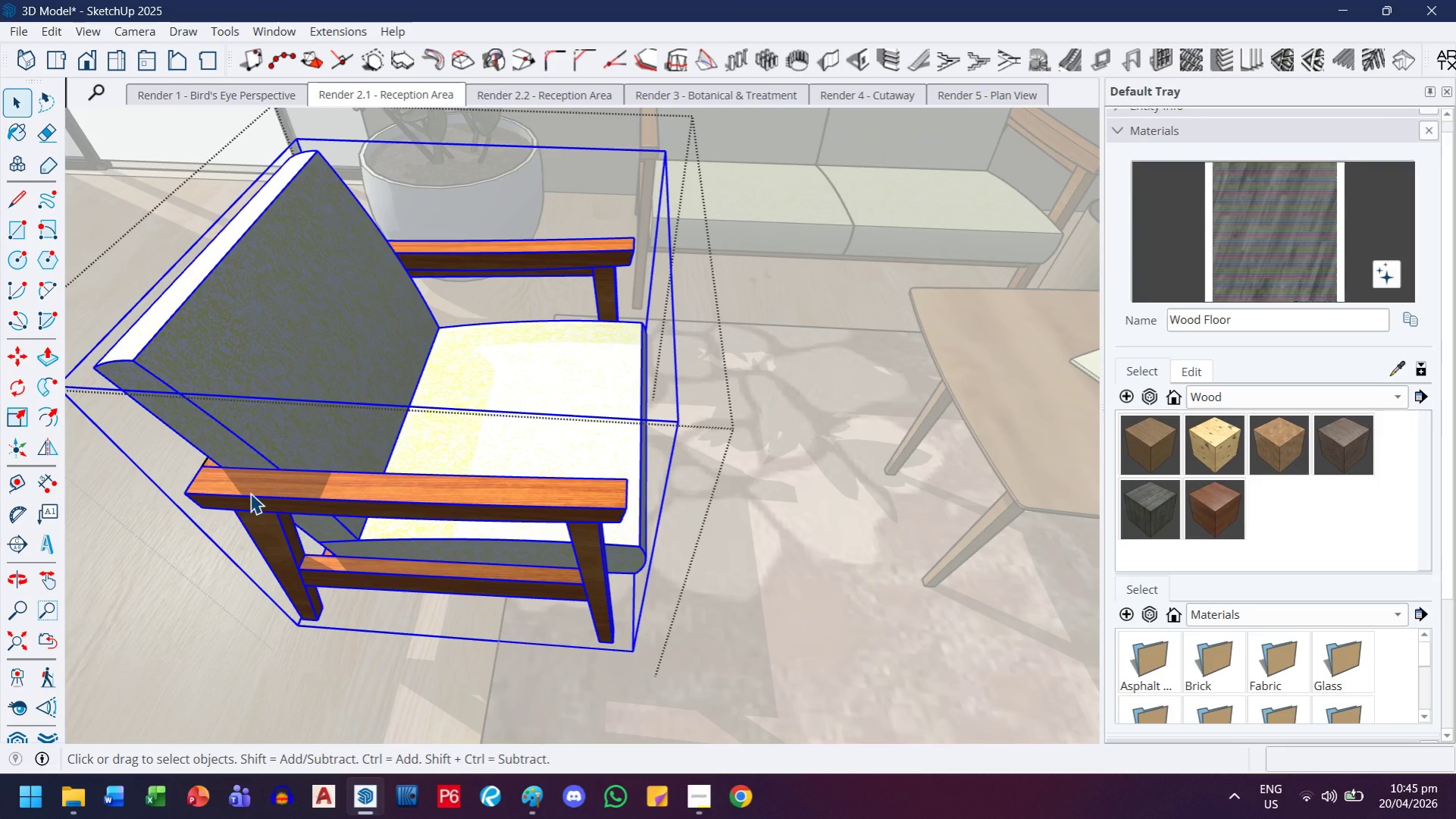 
triple_click([250, 493])
 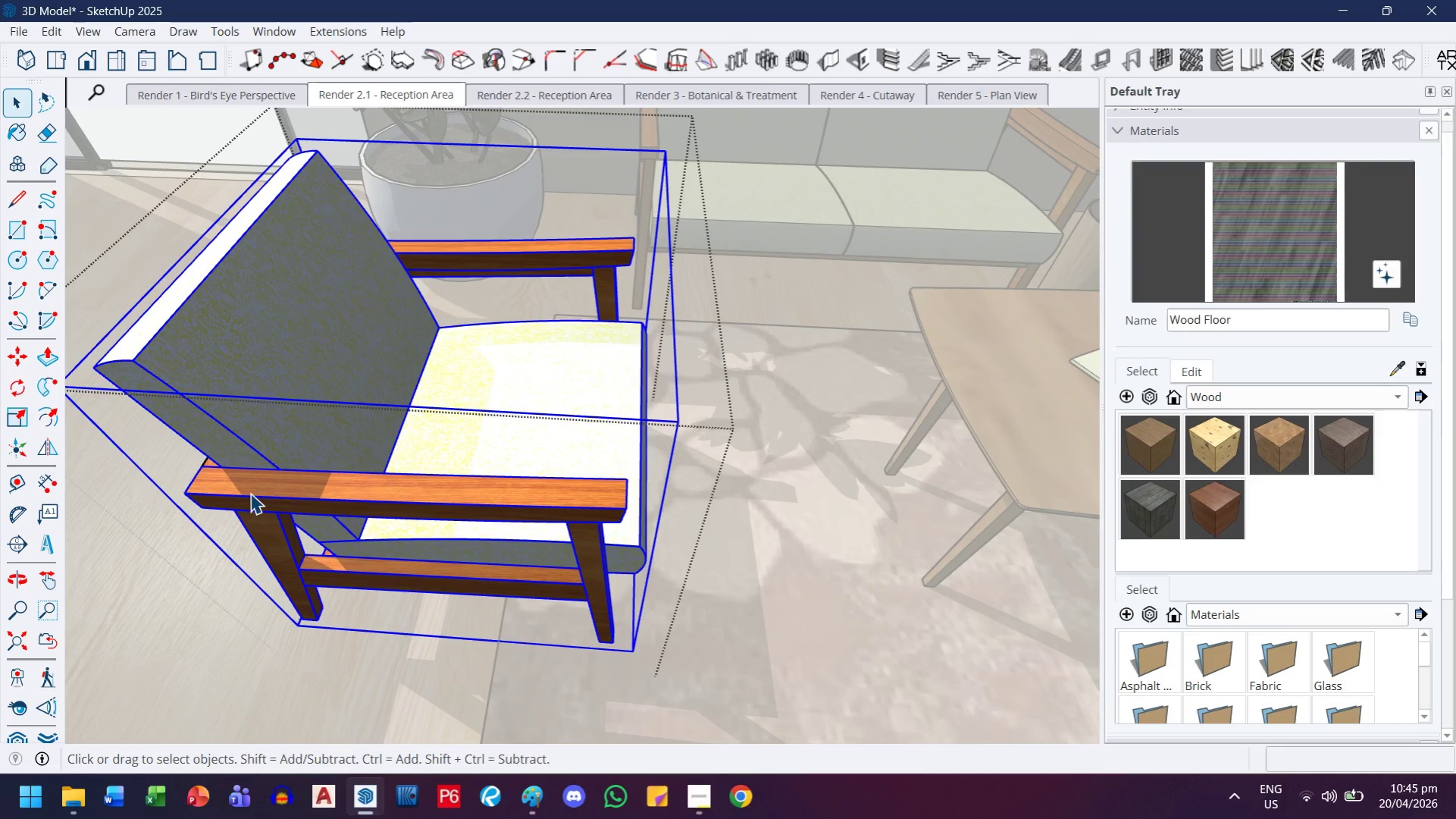 
triple_click([250, 493])
 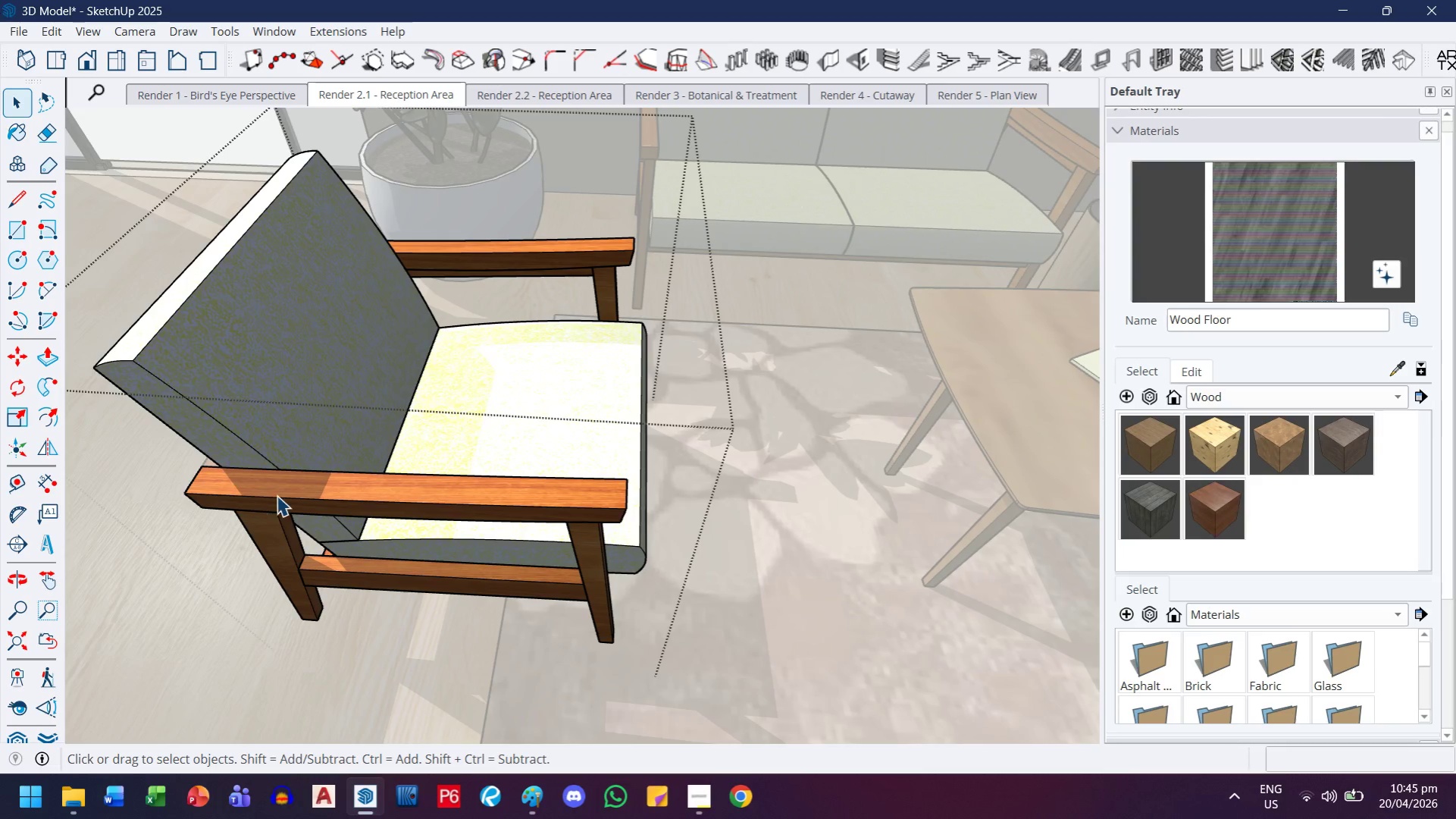 
triple_click([278, 495])
 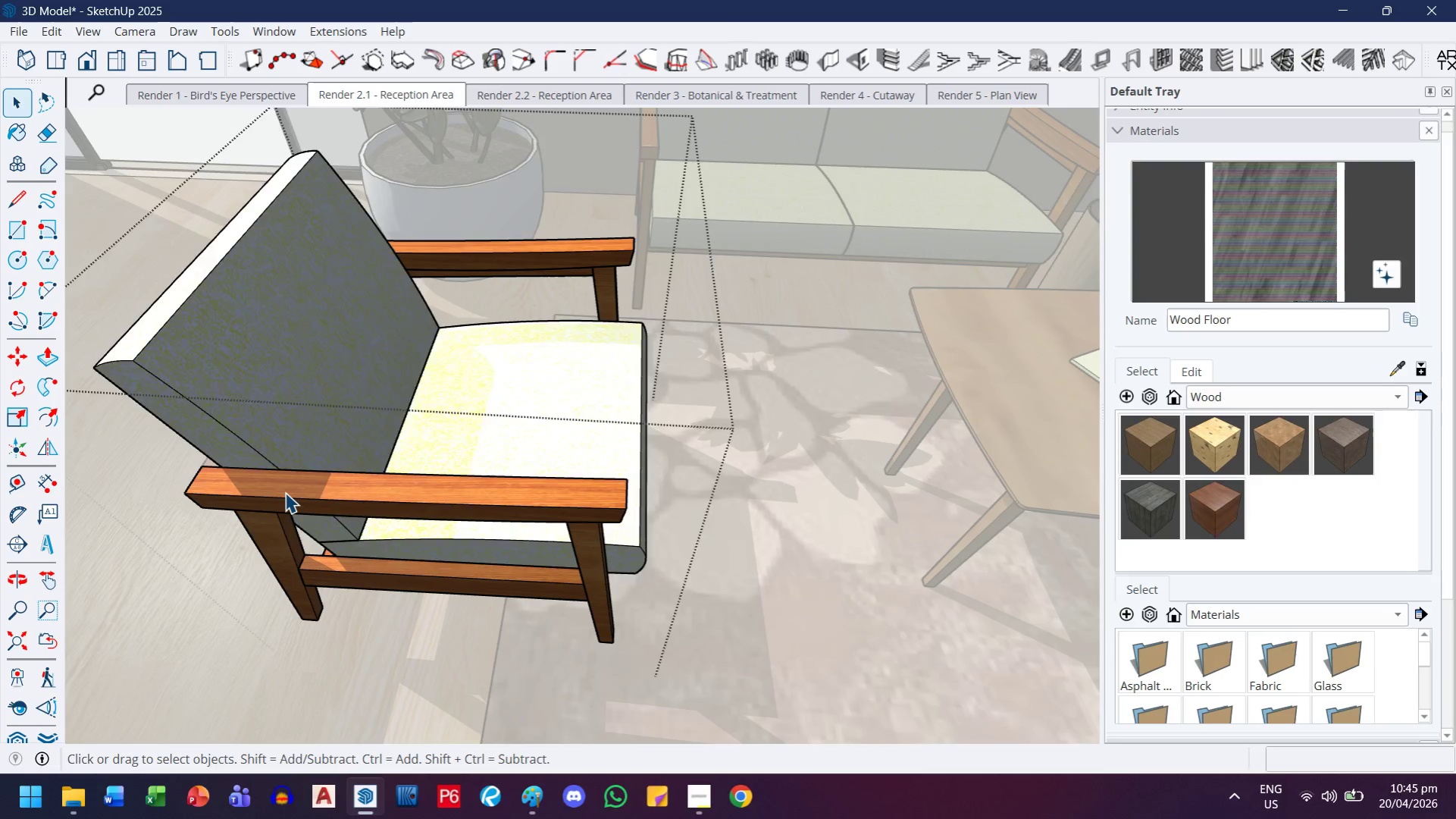 
triple_click([285, 492])
 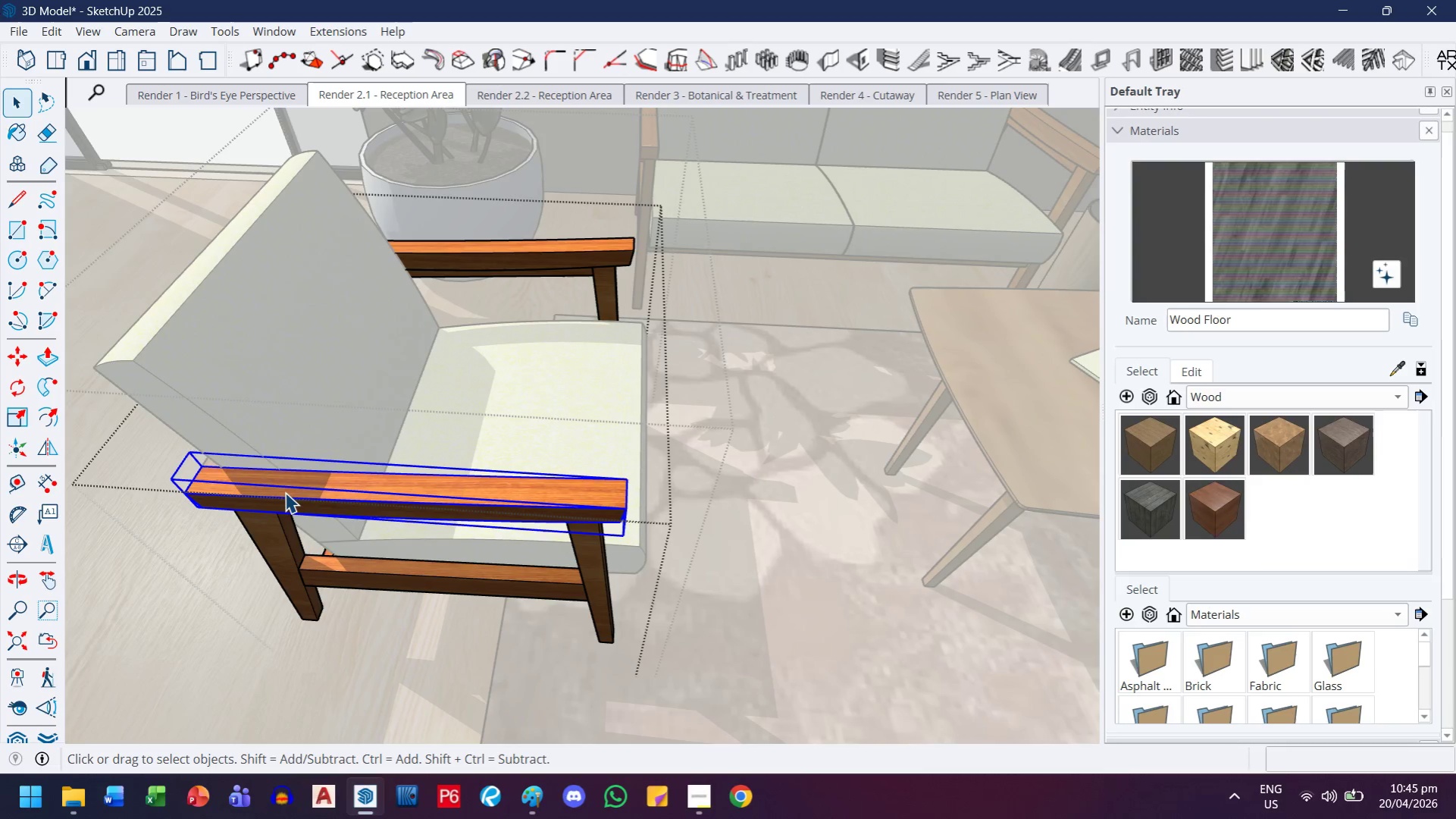 
triple_click([285, 492])
 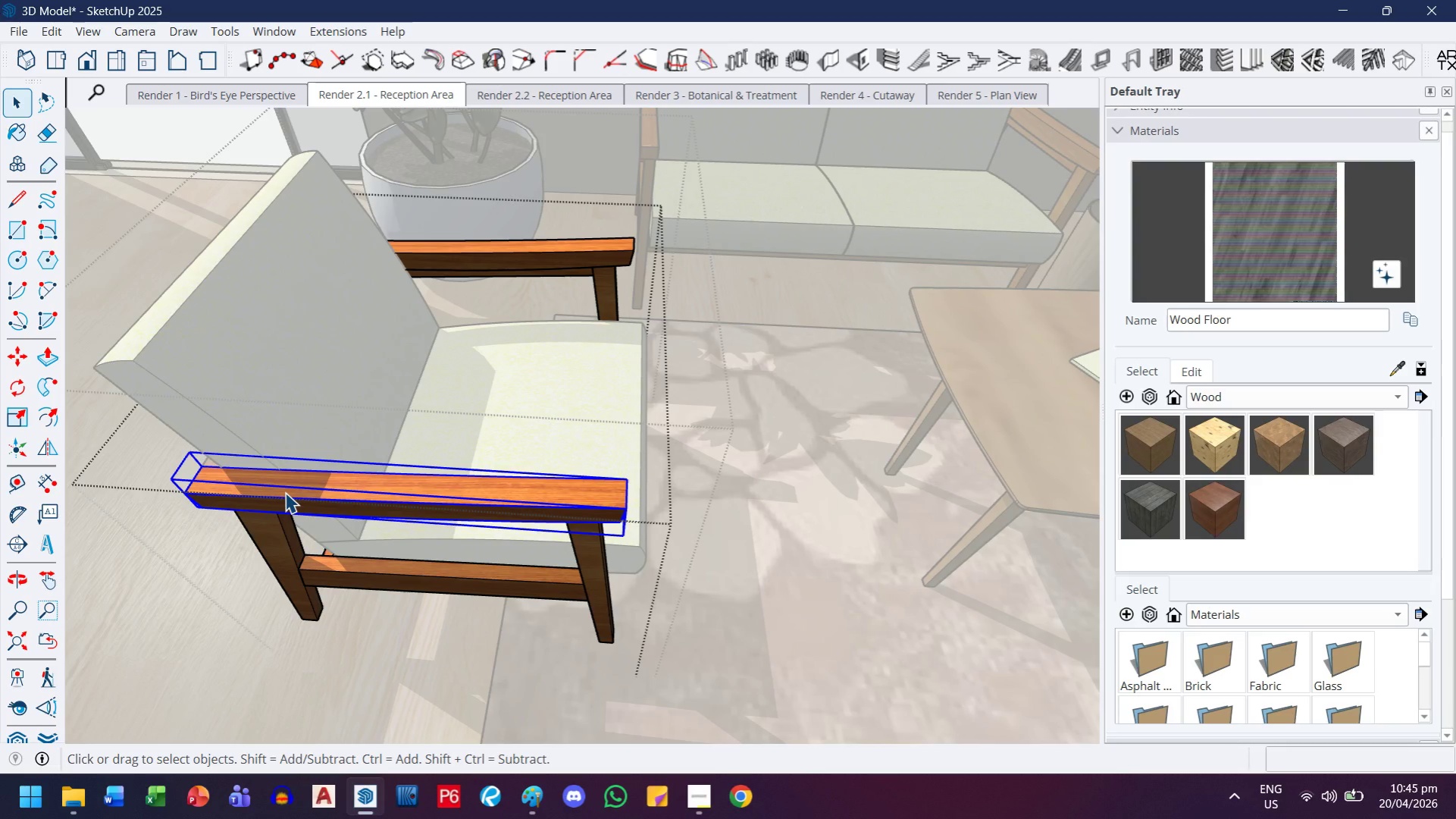 
key(Control+ControlLeft)
 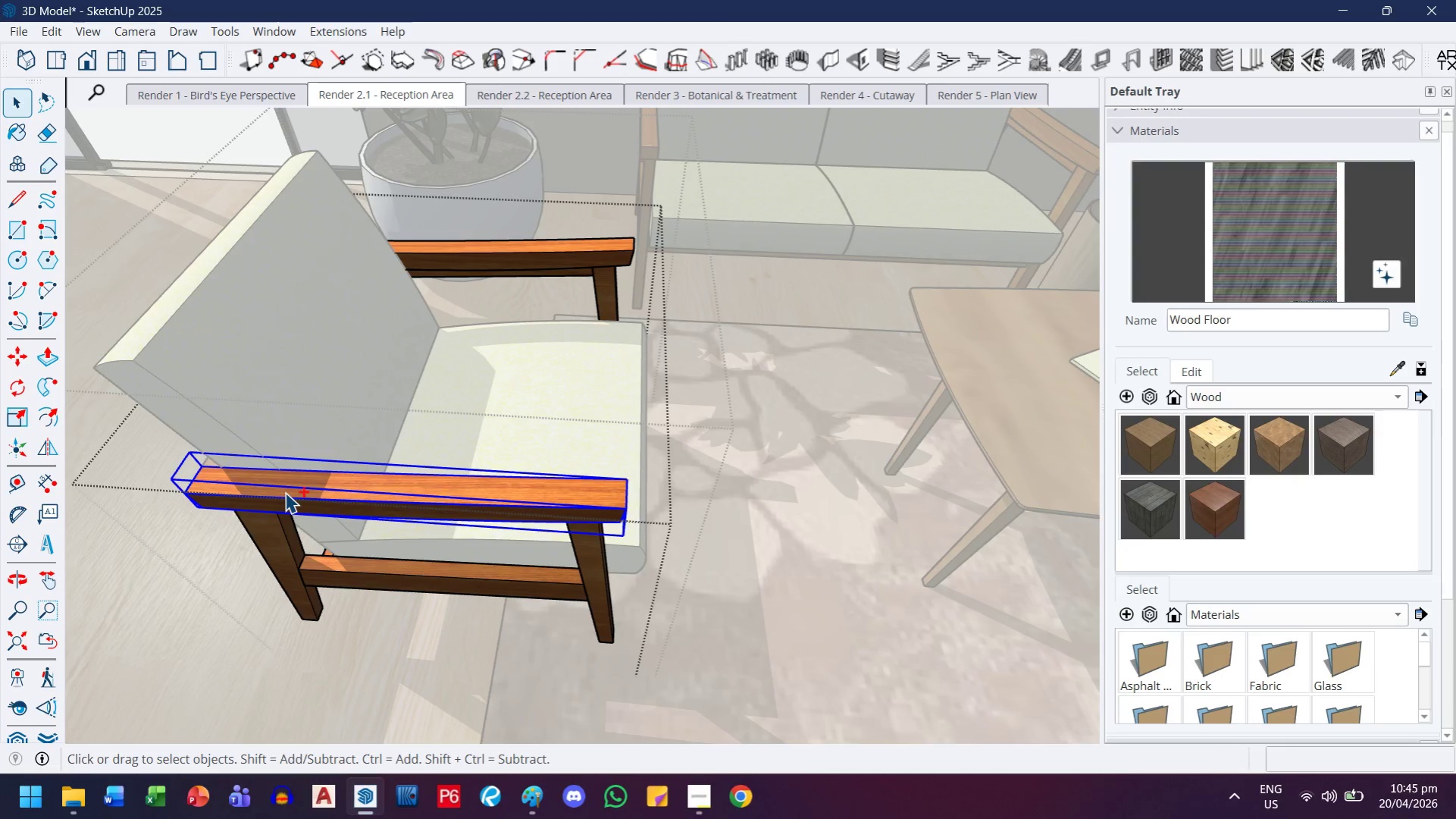 
key(Control+A)
 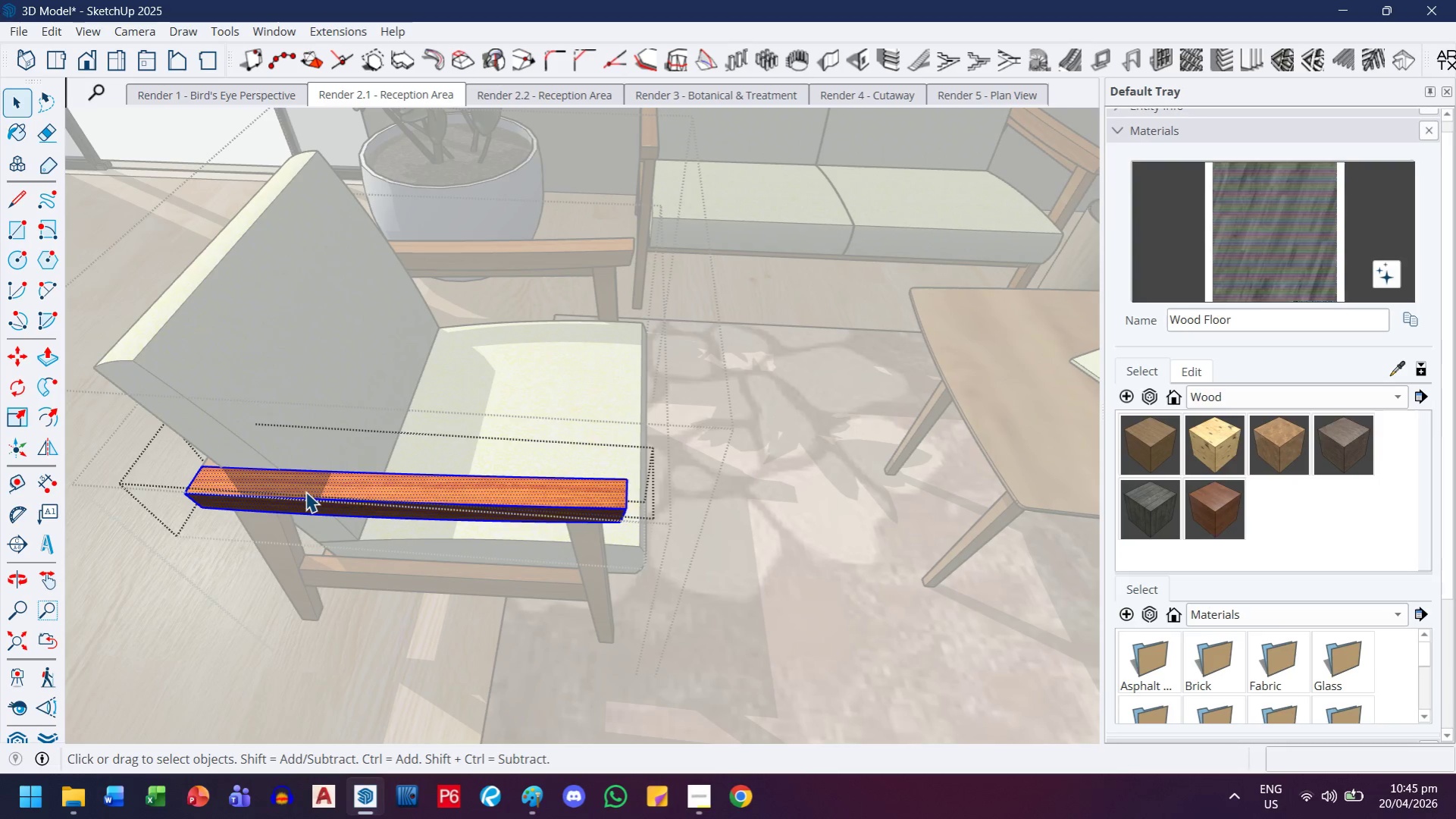 
double_click([305, 491])
 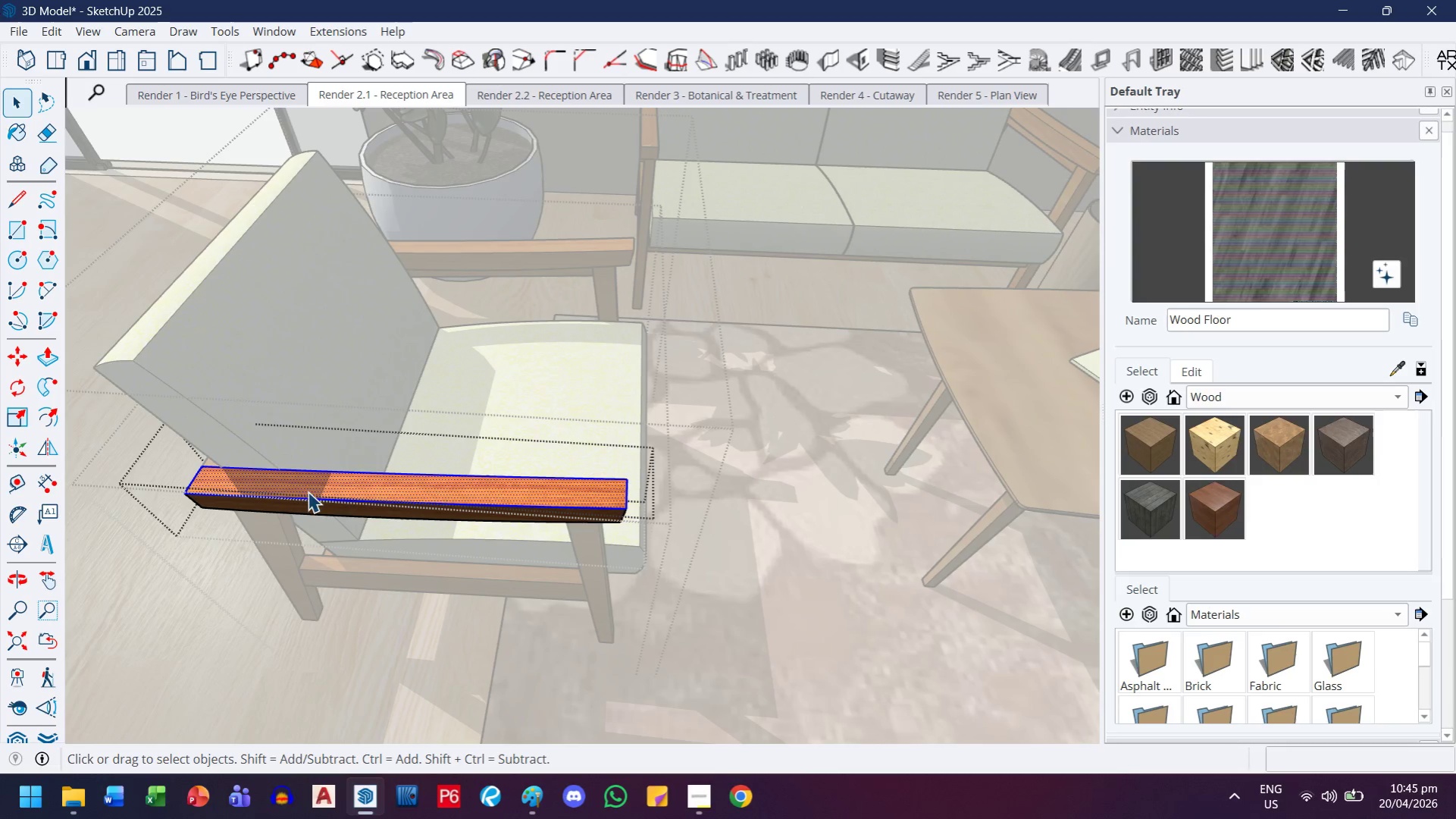 
key(Control+ControlLeft)
 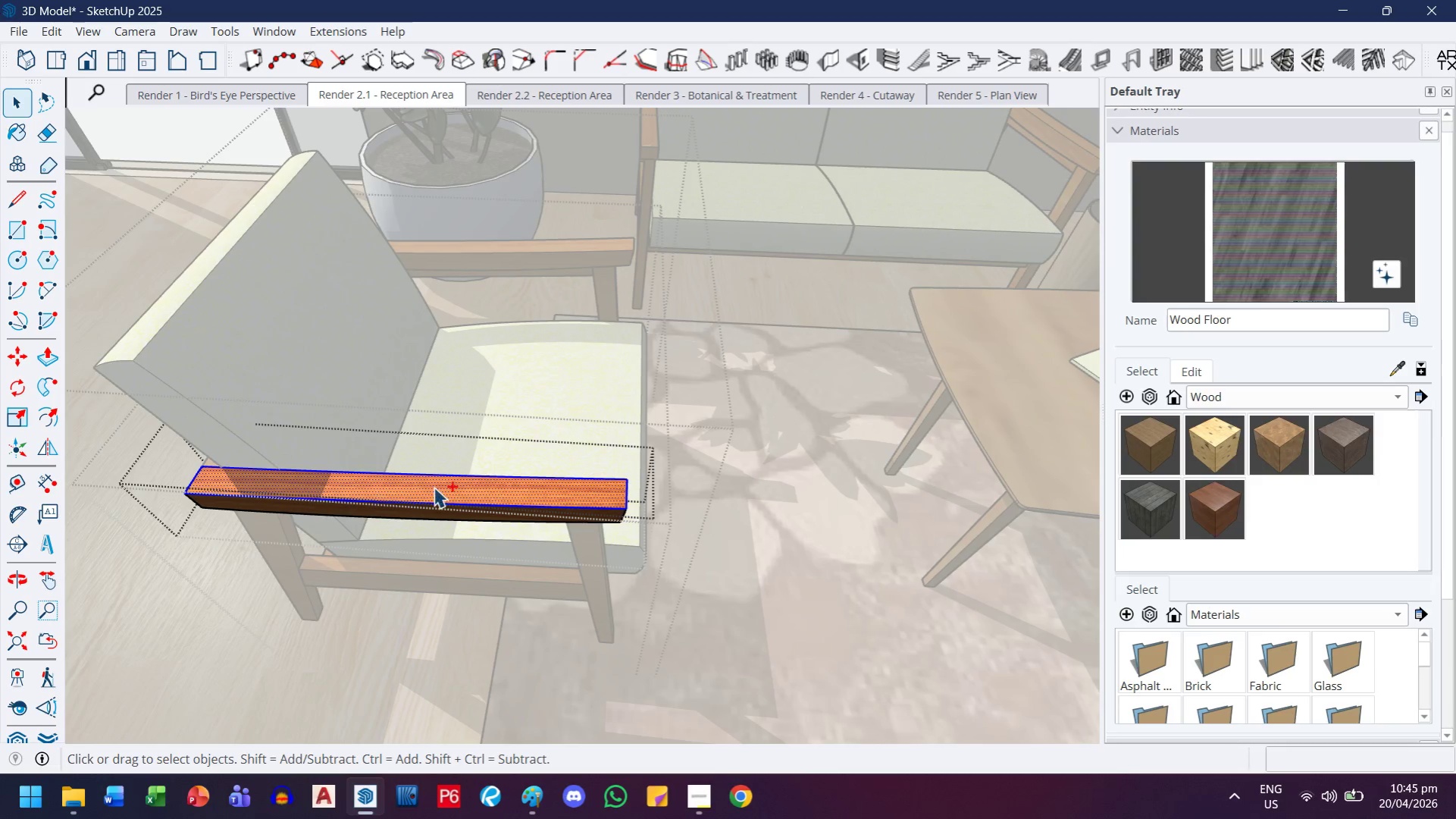 
key(Control+A)
 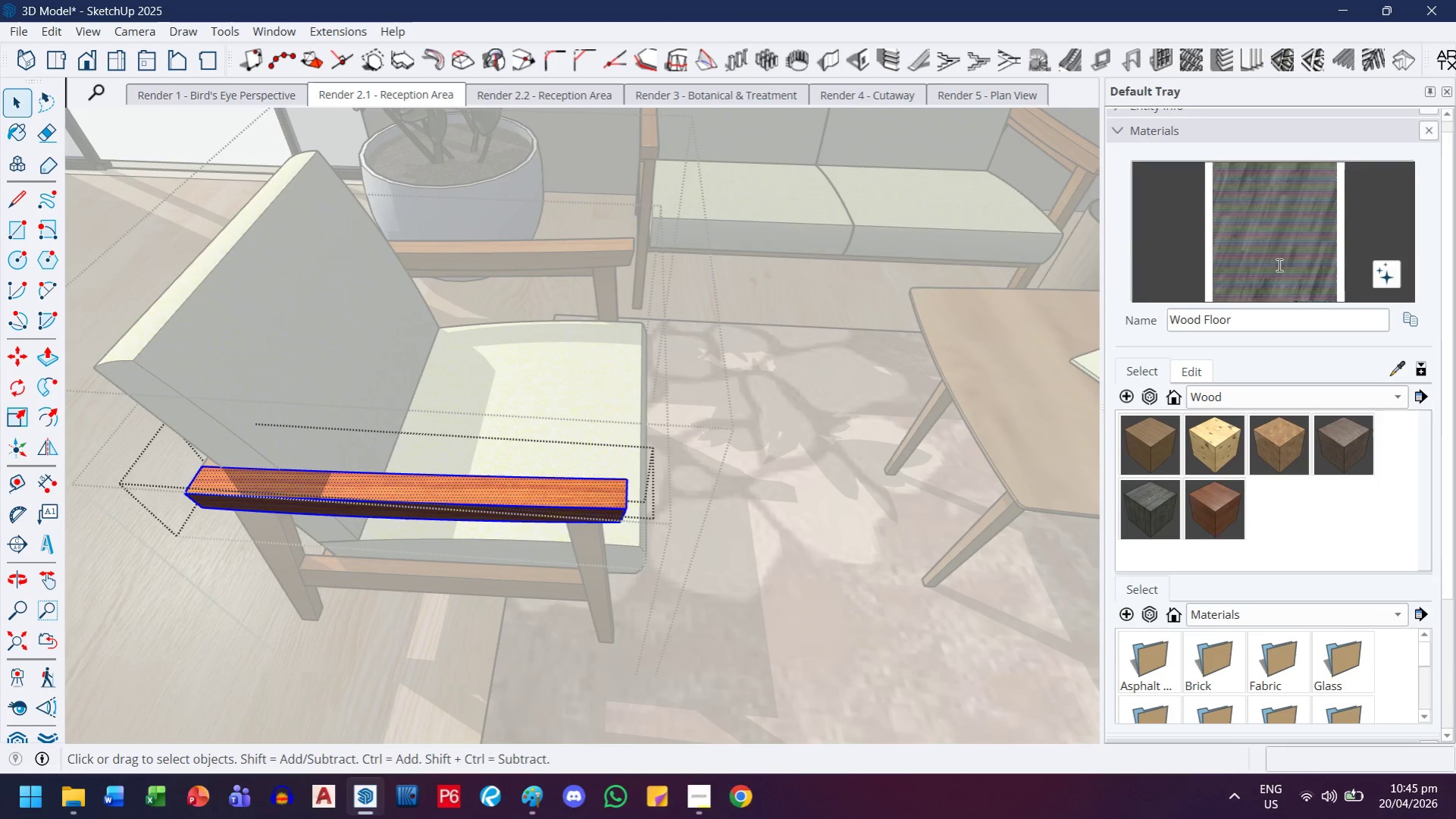 
left_click_drag(start_coordinate=[1282, 241], to_coordinate=[1276, 240])
 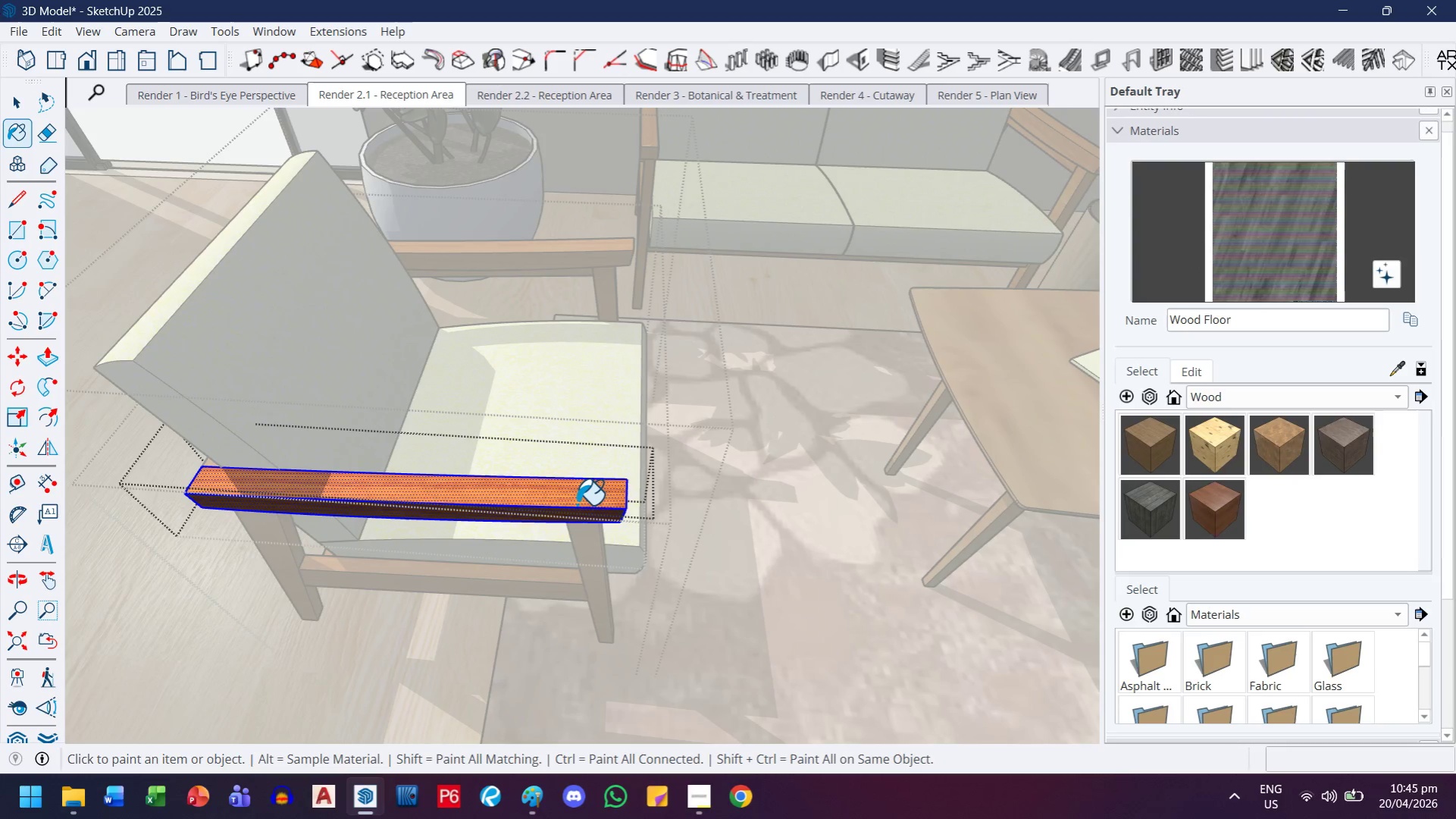 
left_click([577, 504])
 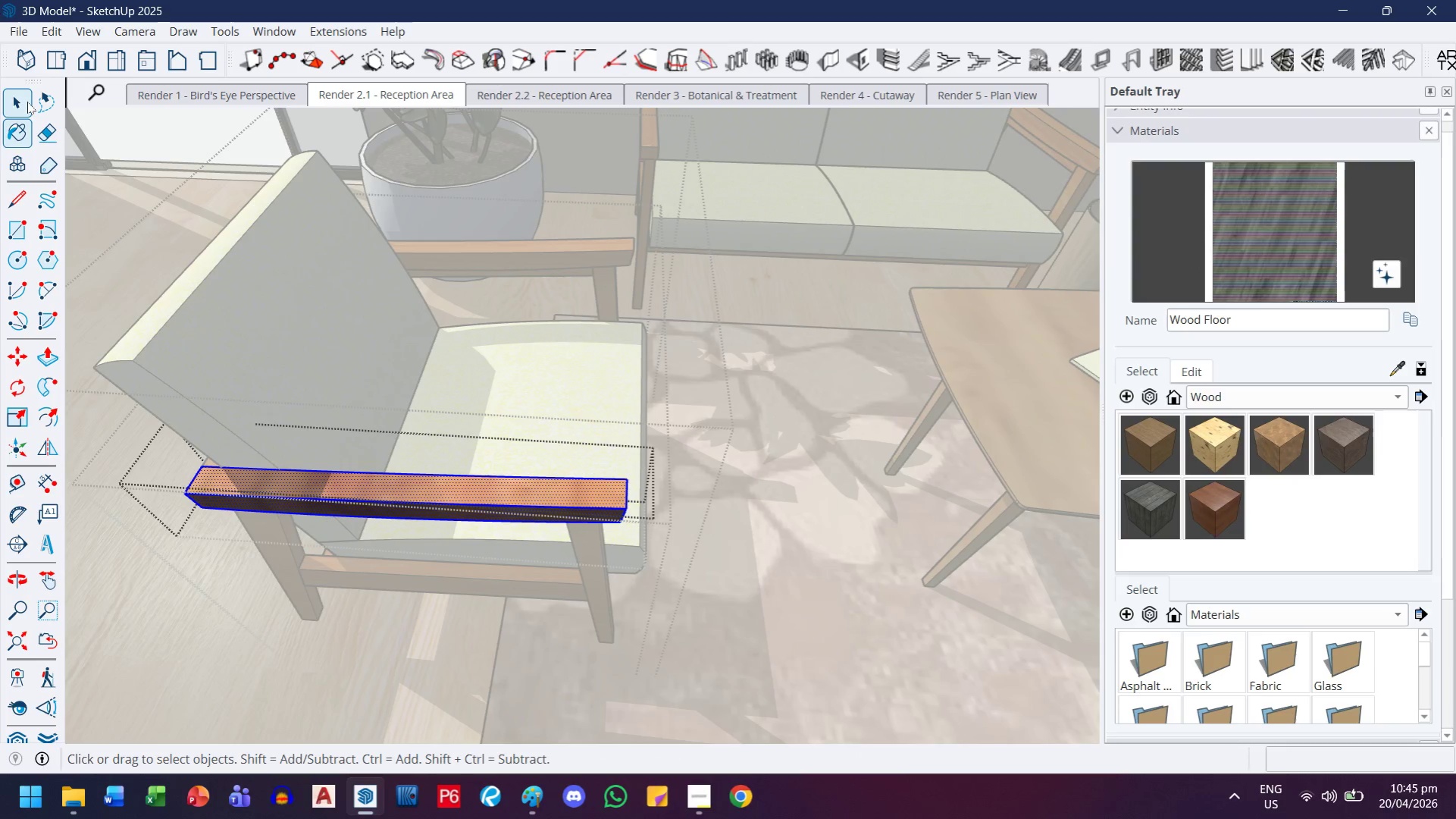 
left_click_drag(start_coordinate=[18, 103], to_coordinate=[14, 103])
 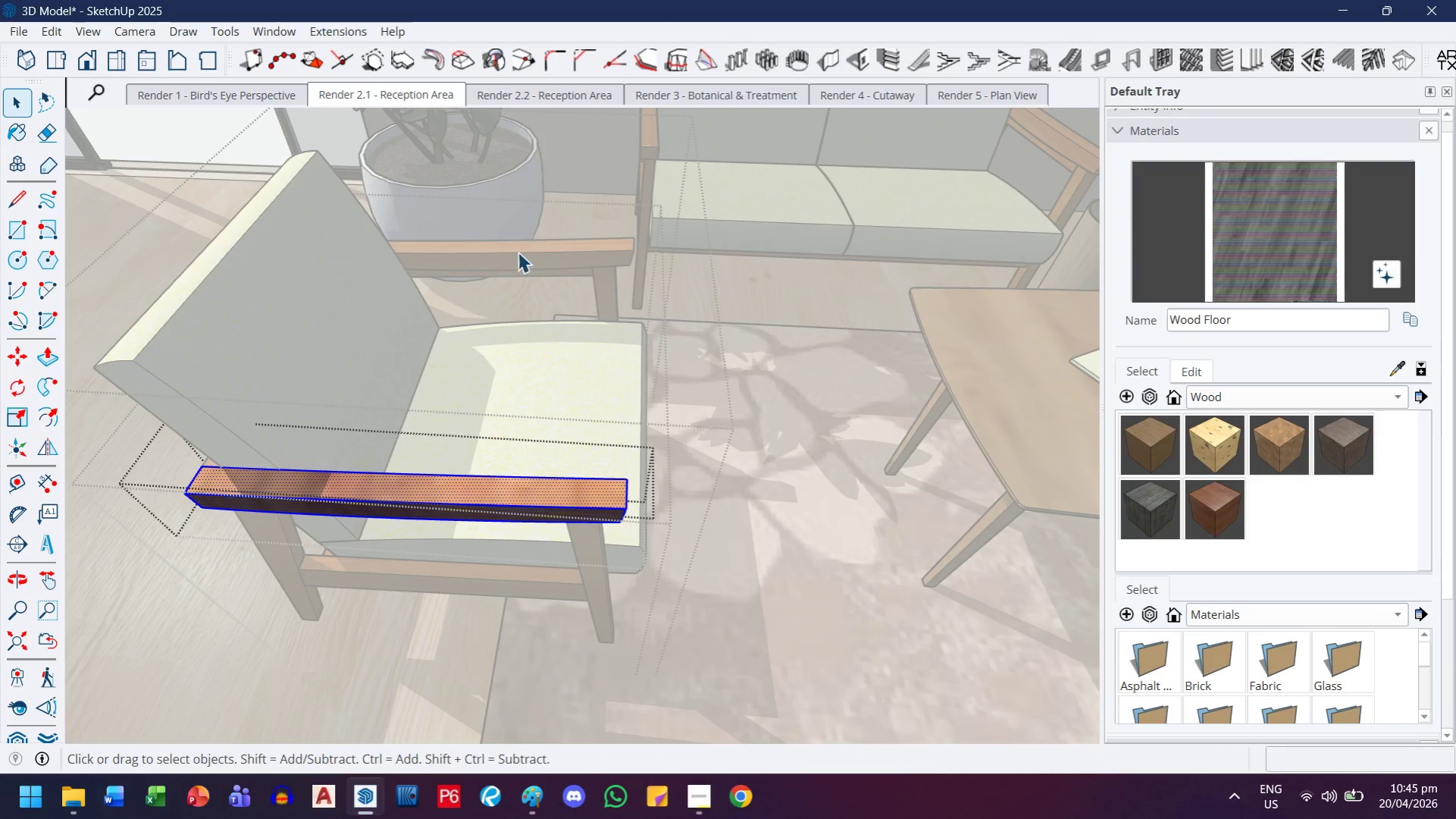 
key(Escape)
 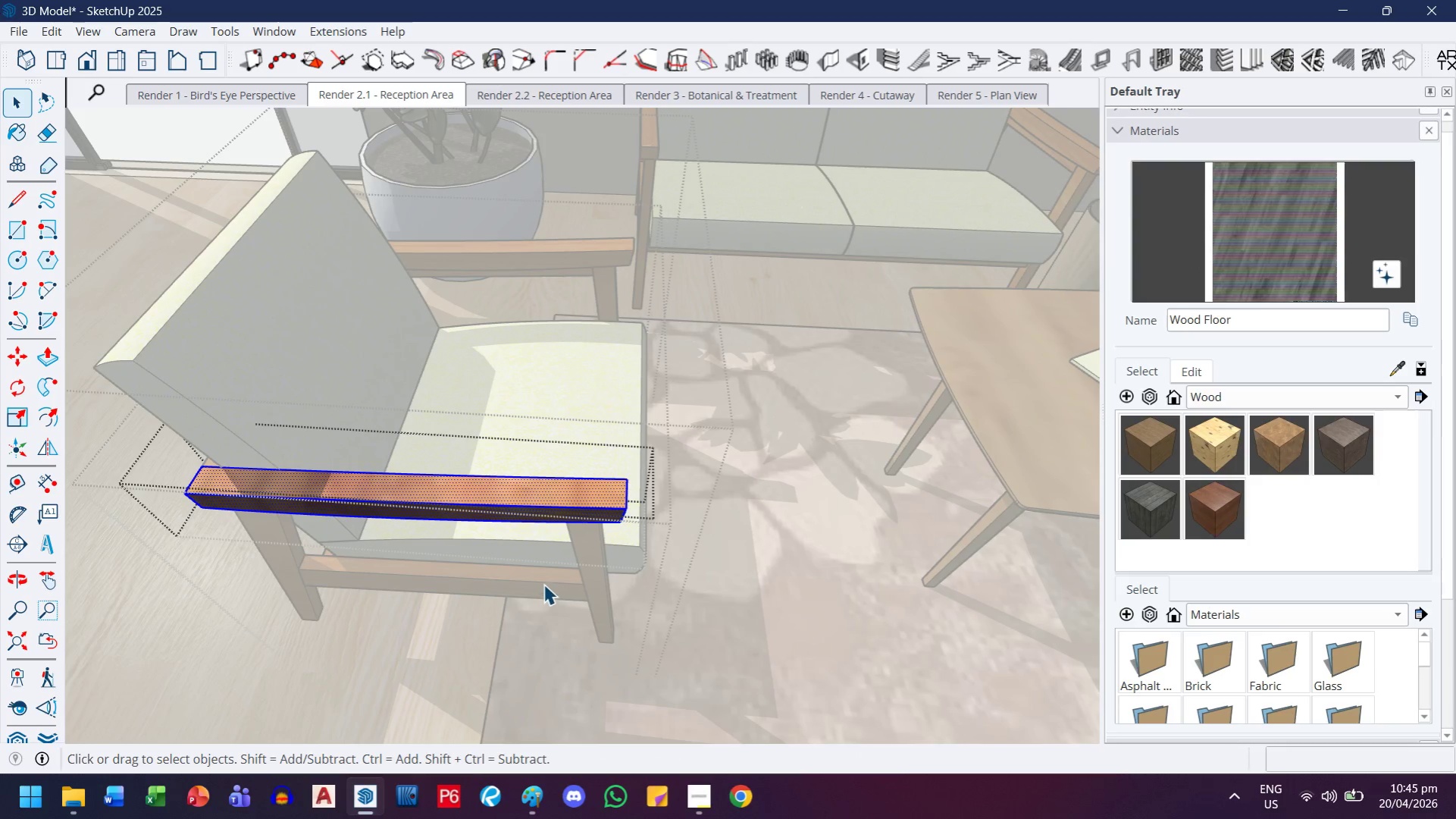 
left_click([593, 551])
 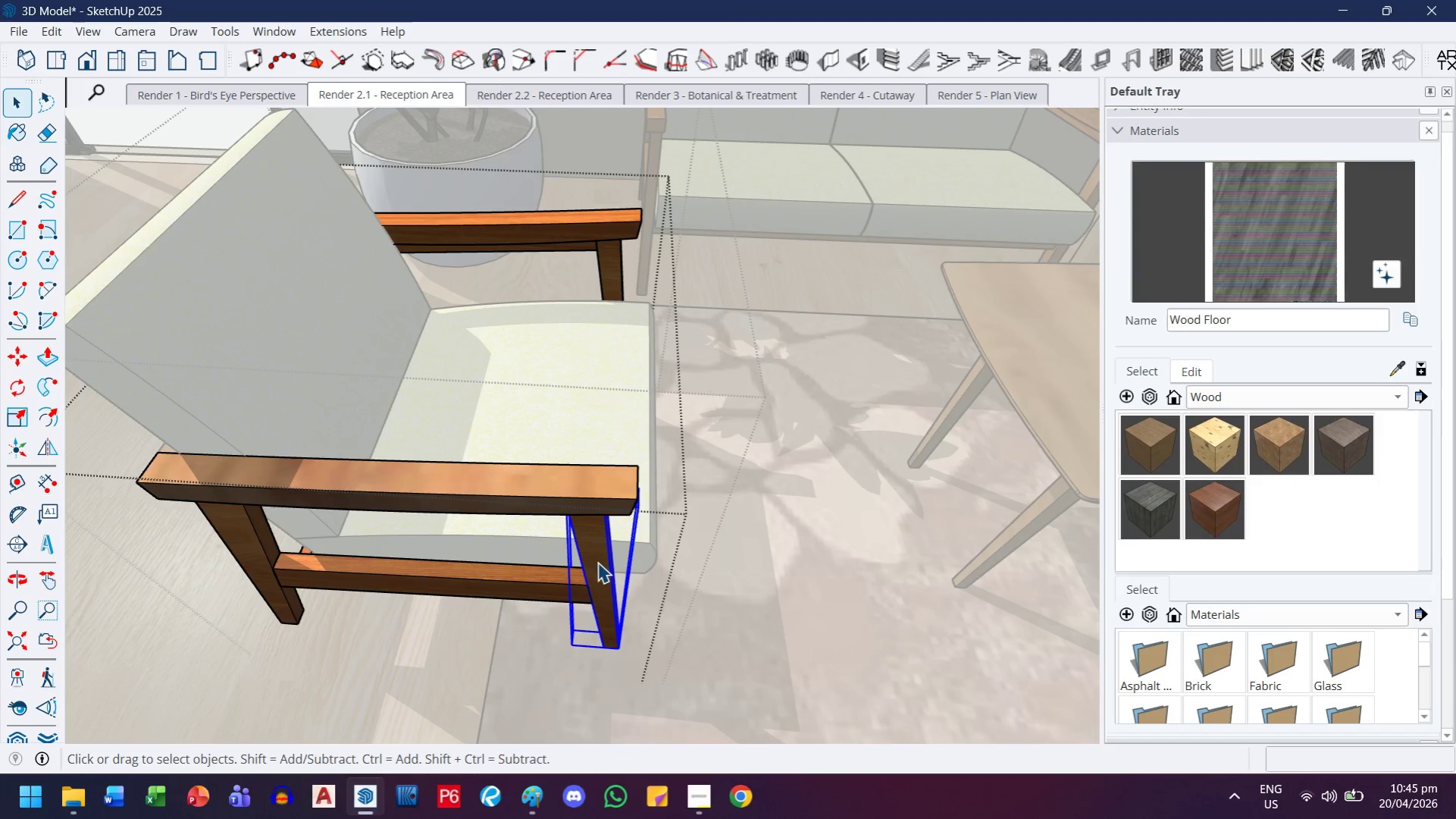 
scroll: coordinate [548, 576], scroll_direction: up, amount: 2.0
 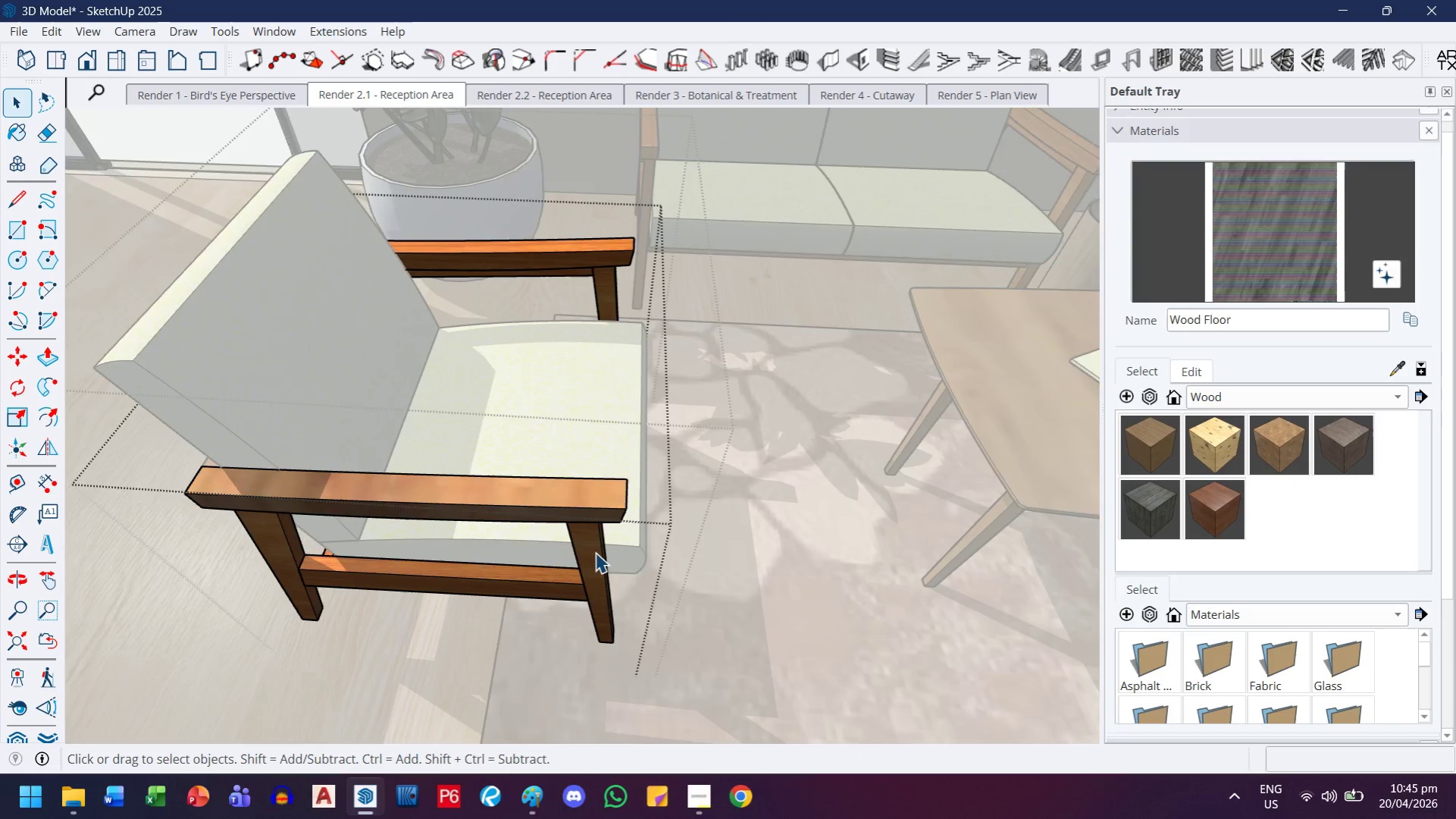 
double_click([597, 562])
 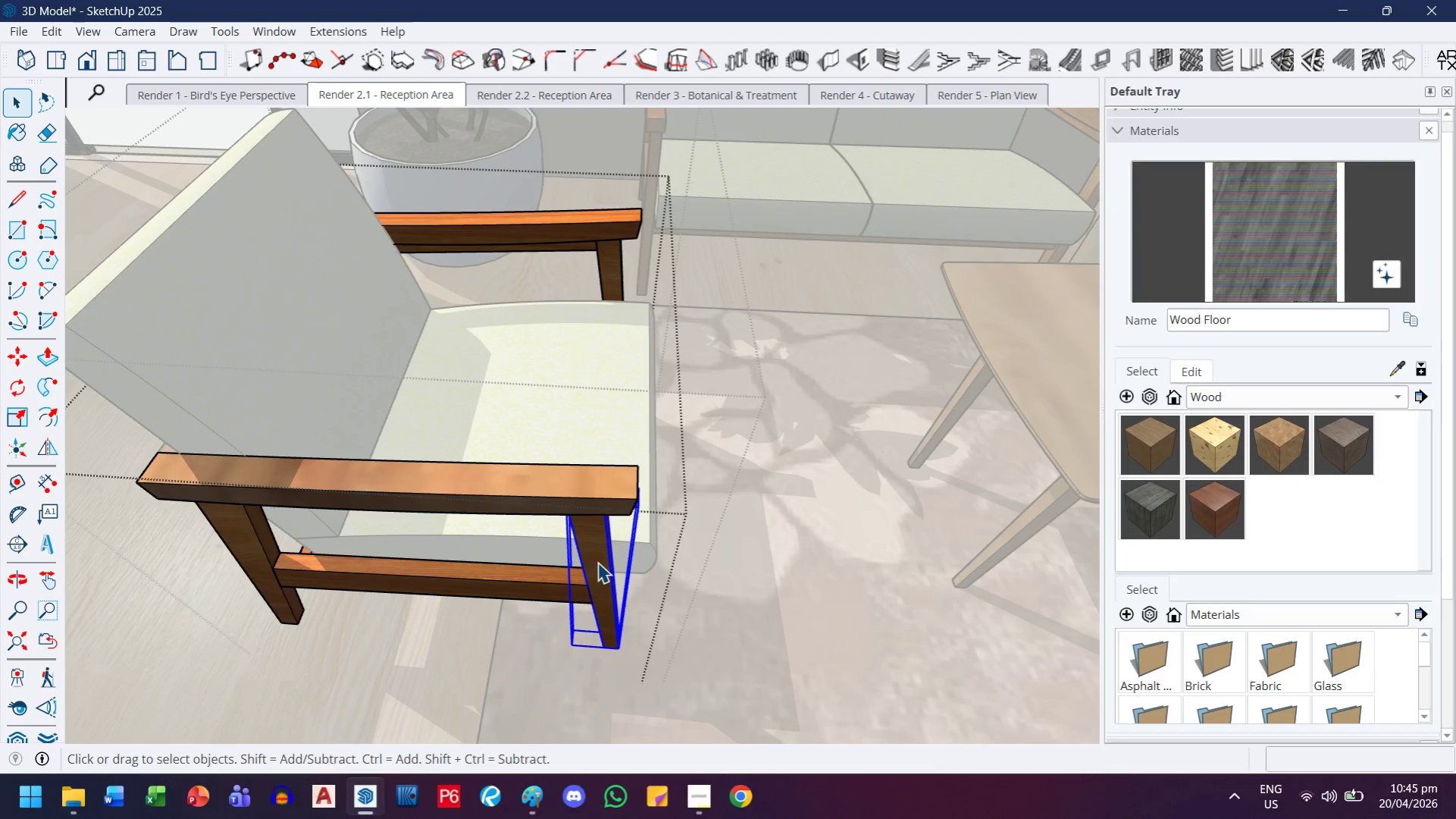 
triple_click([597, 562])
 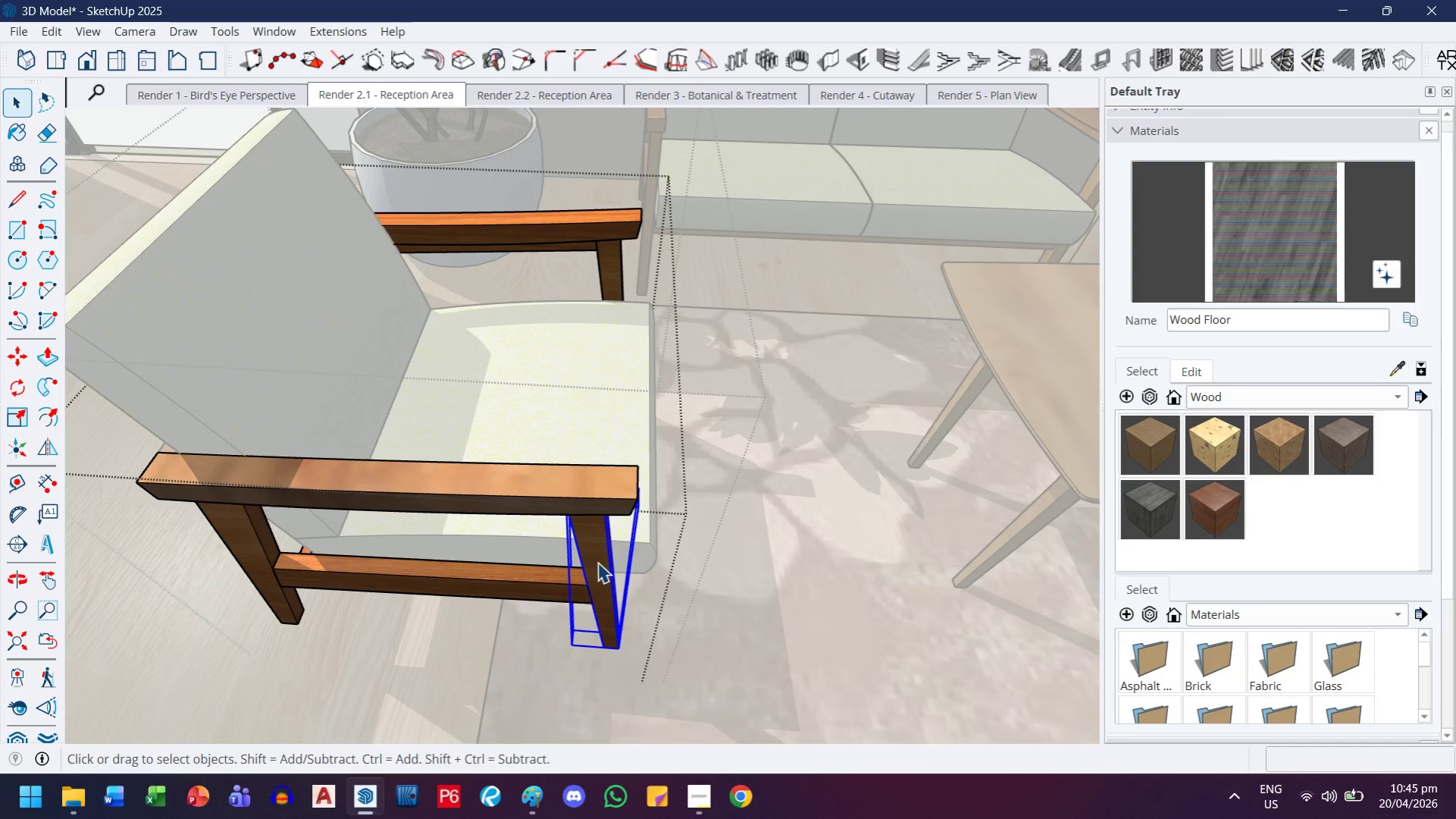 
triple_click([597, 562])
 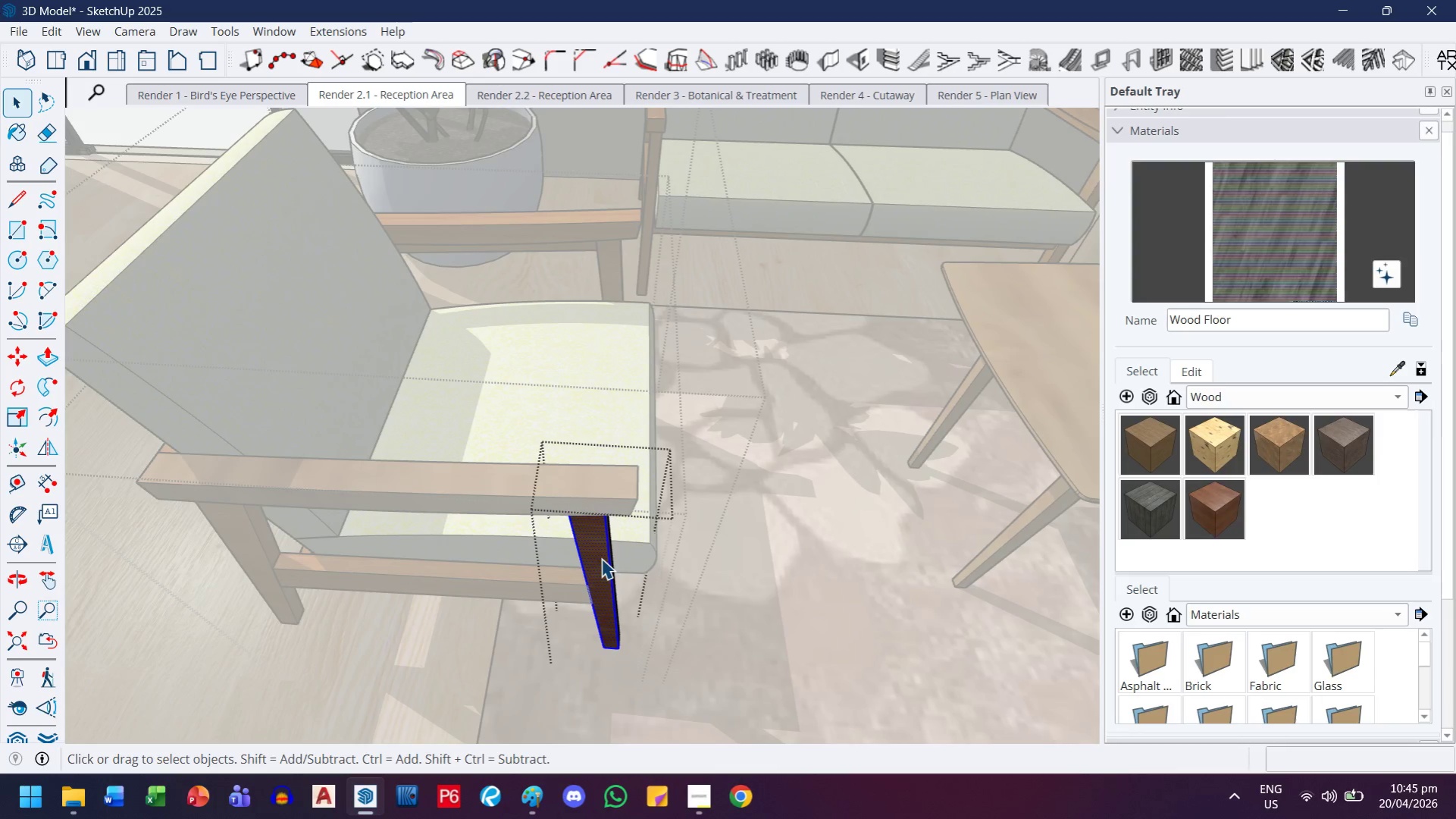 
double_click([601, 558])
 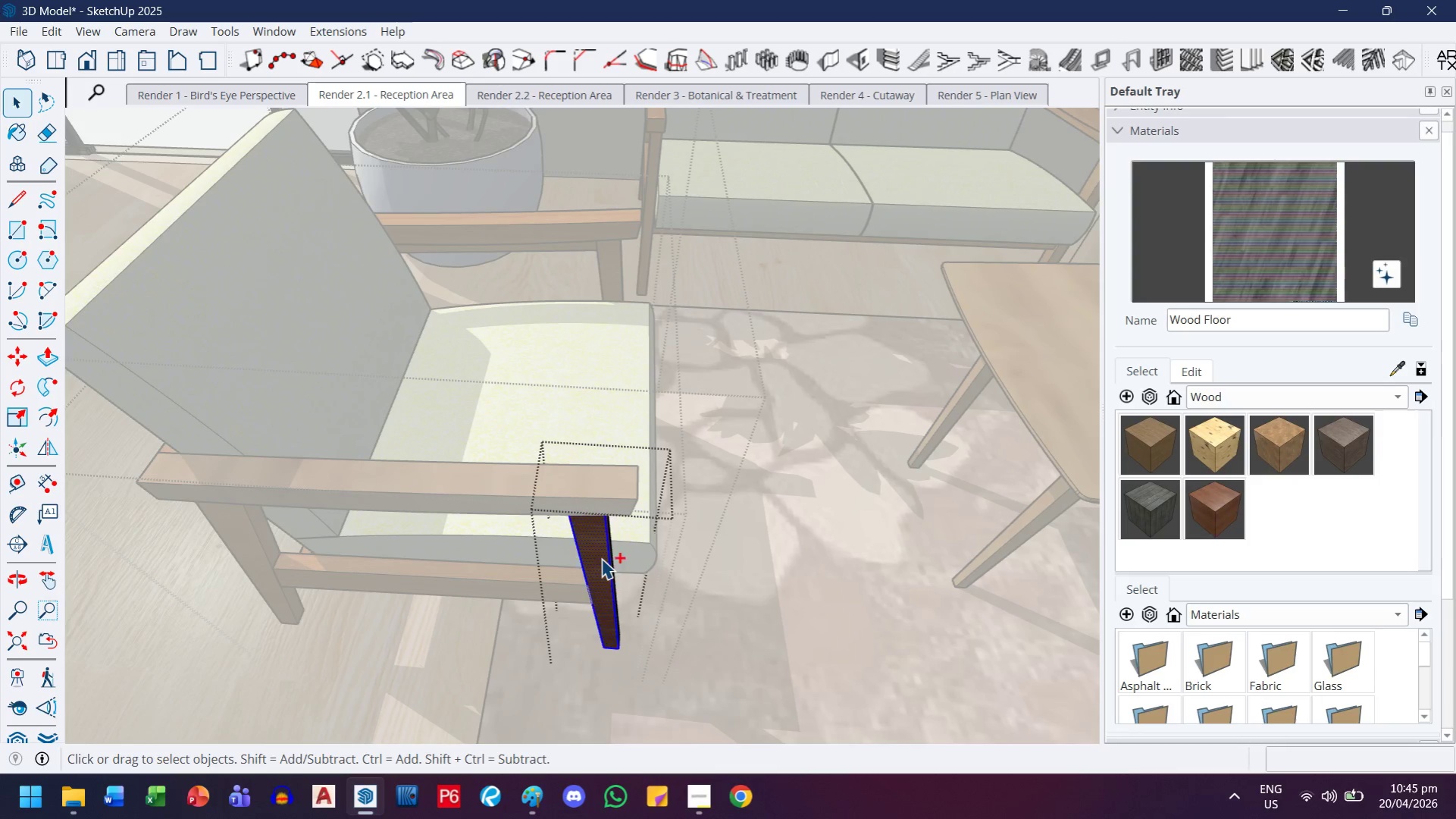 
key(Control+ControlLeft)
 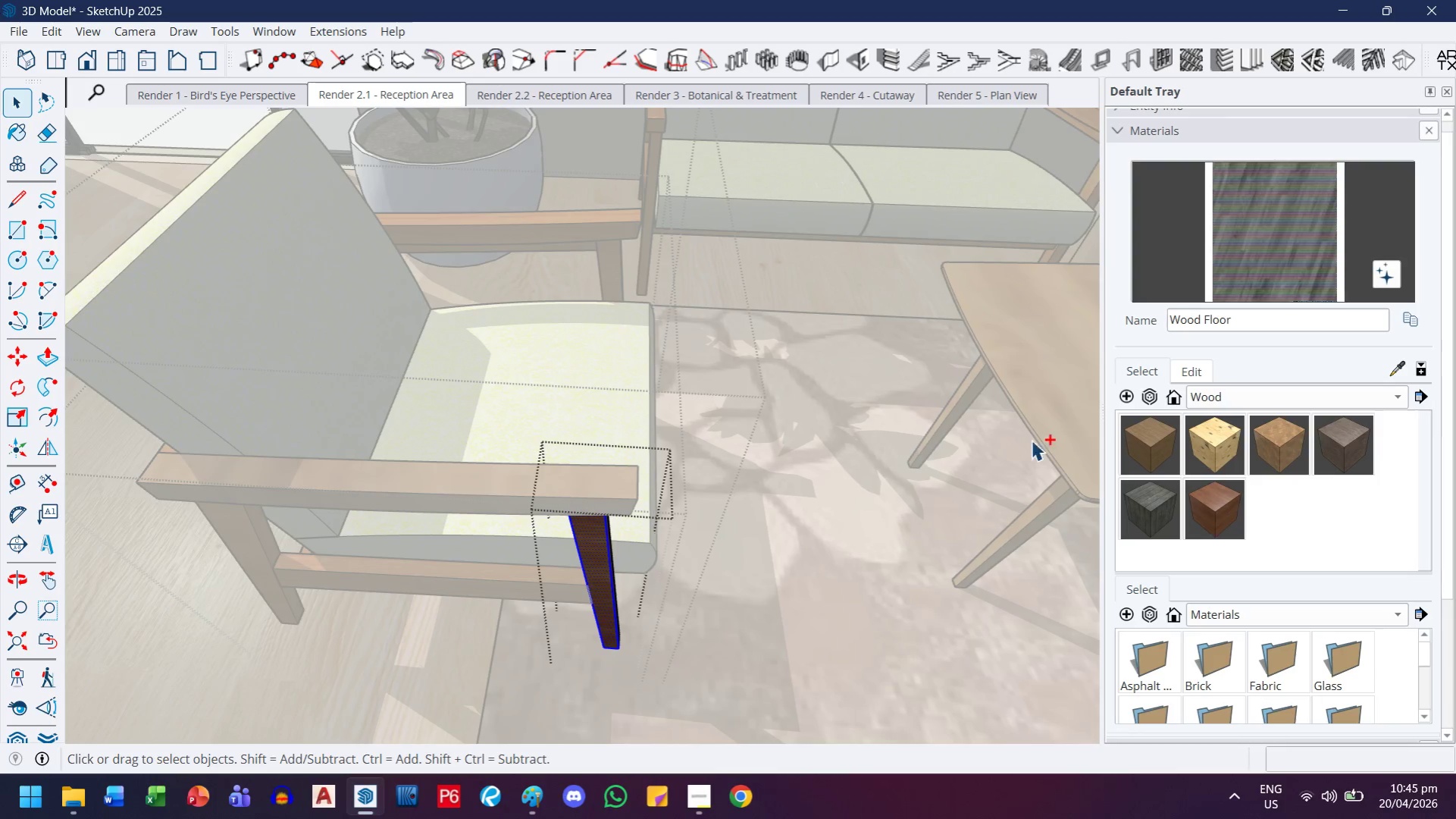 
key(Control+A)
 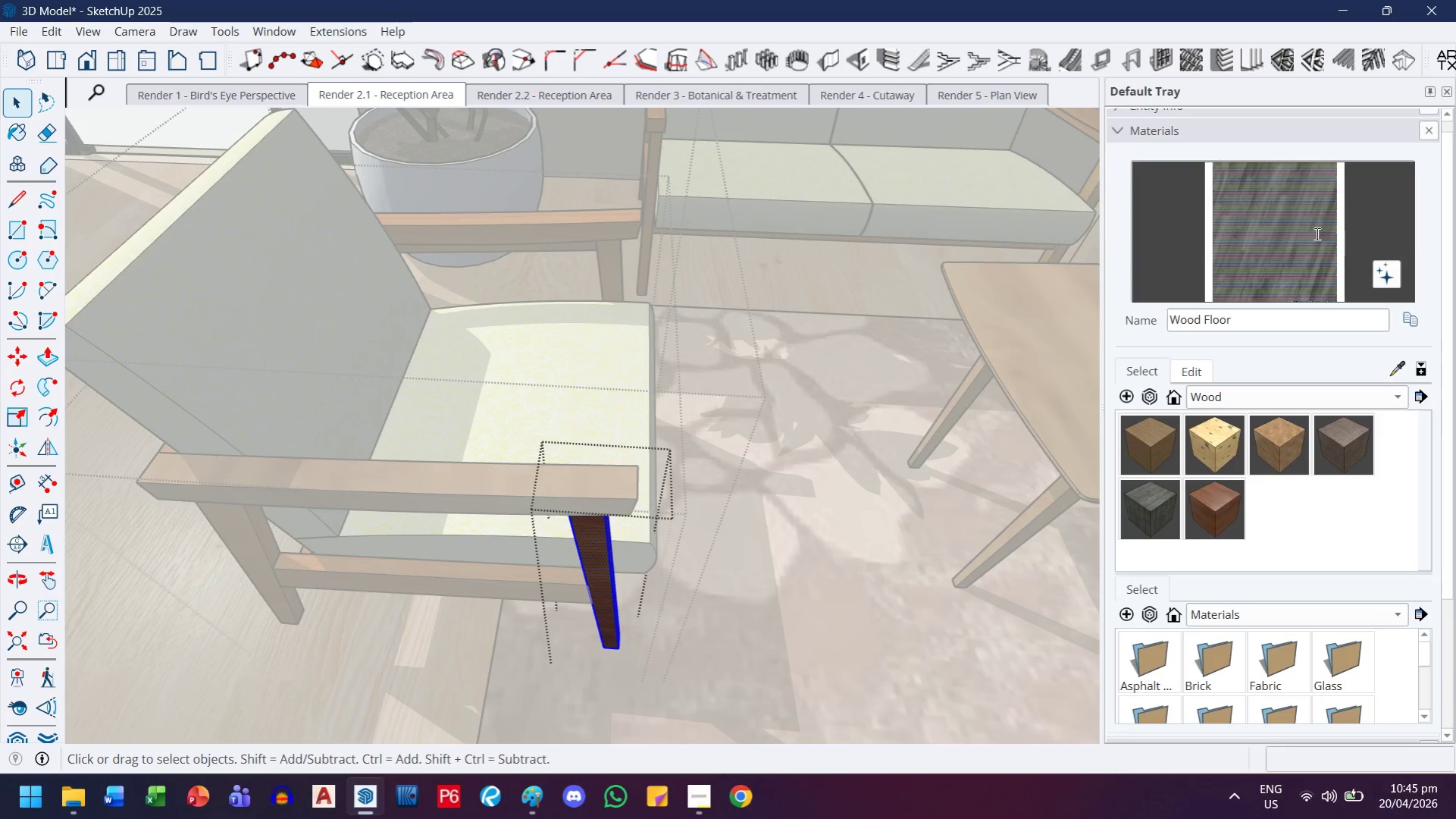 
left_click_drag(start_coordinate=[1301, 226], to_coordinate=[1298, 226])
 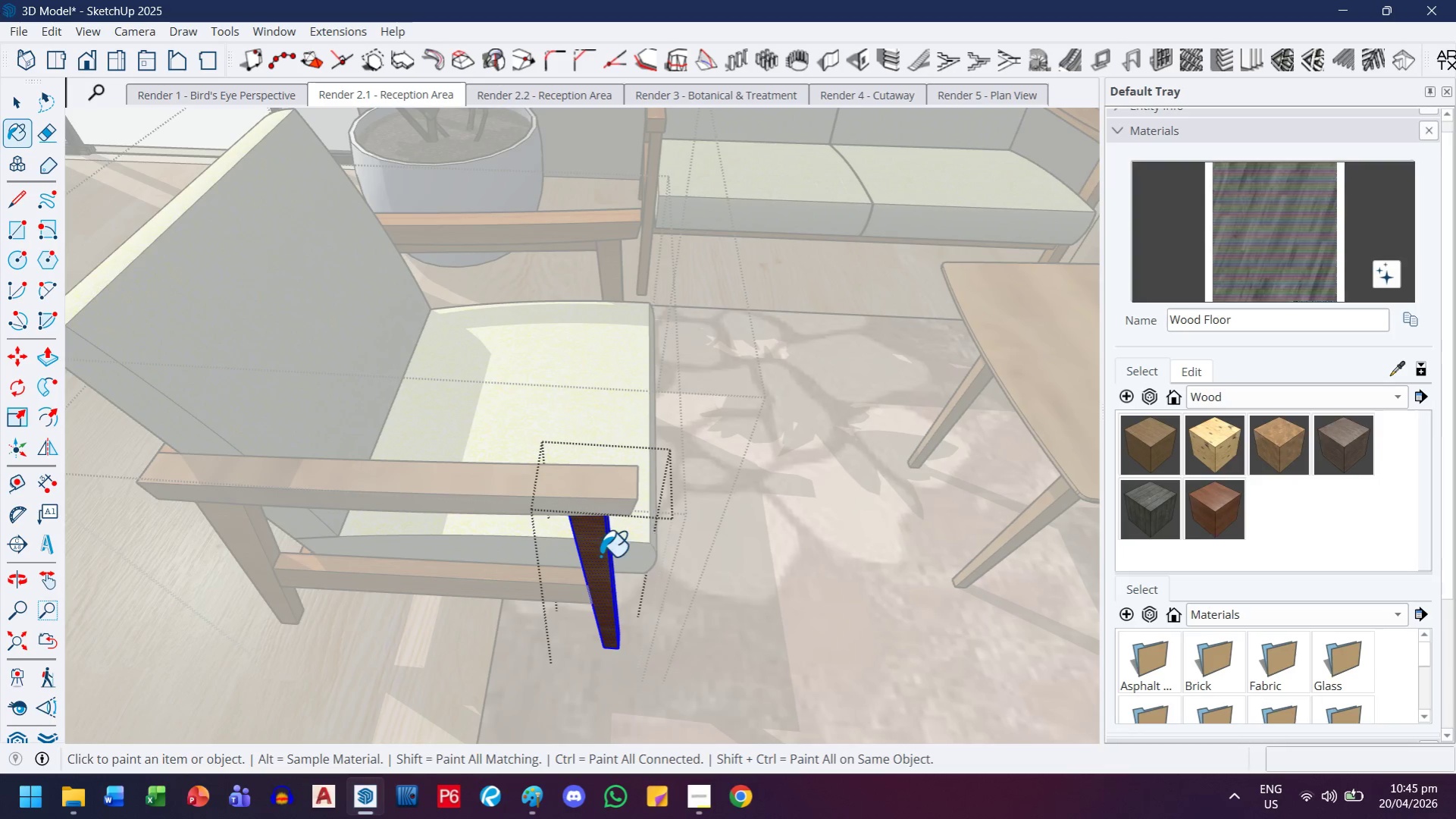 
left_click([596, 556])
 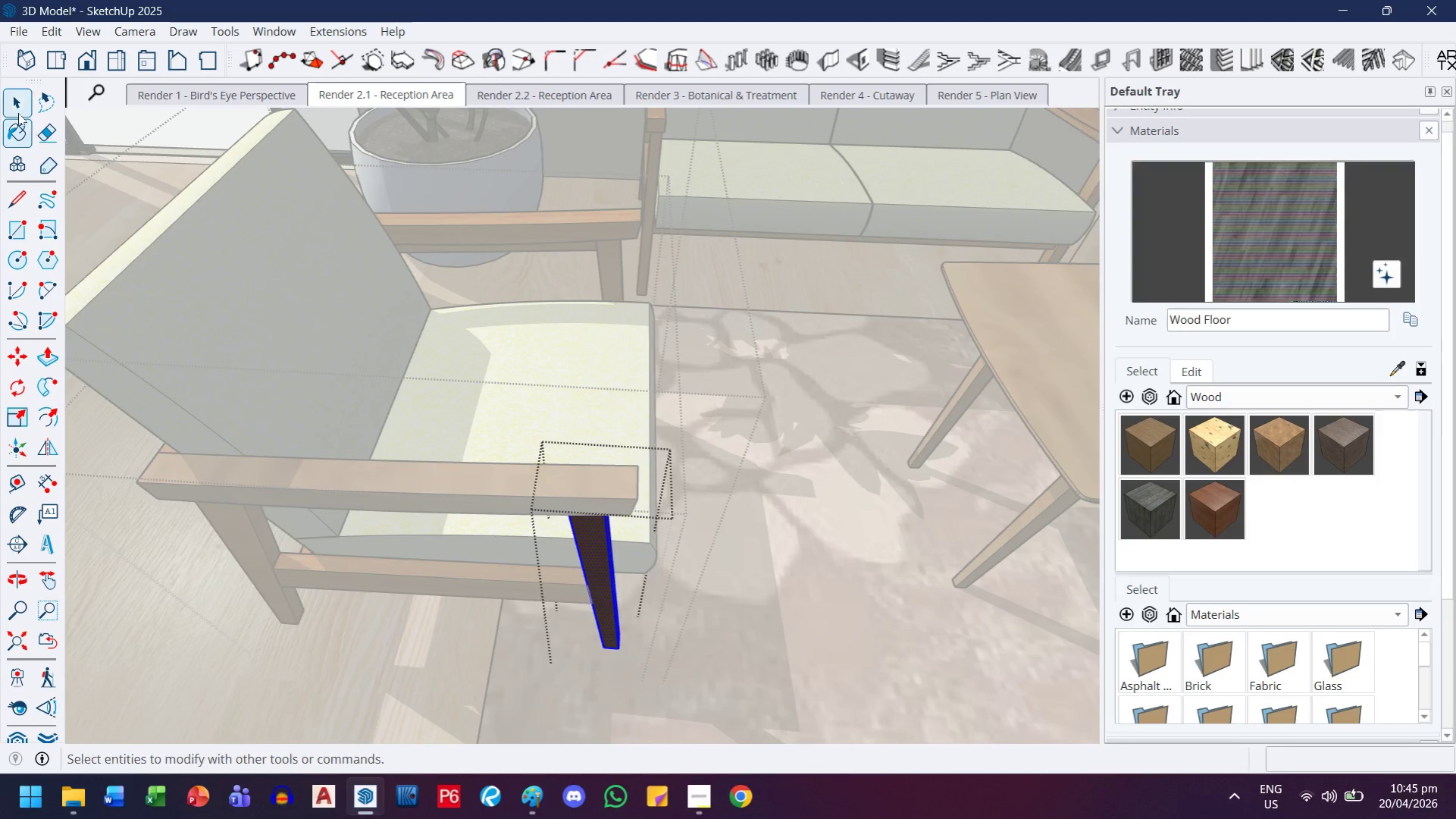 
left_click([14, 104])
 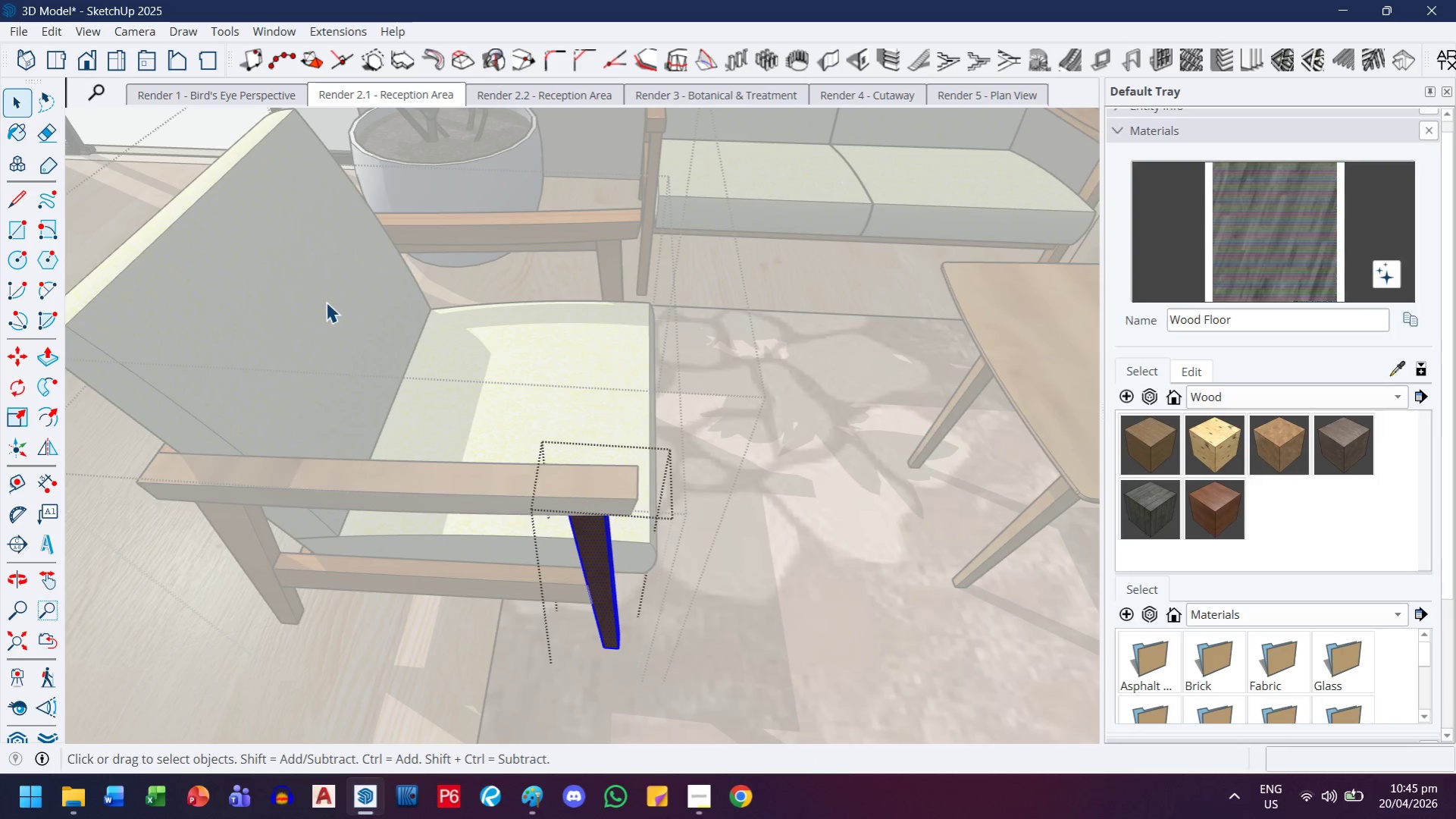 
key(Escape)
 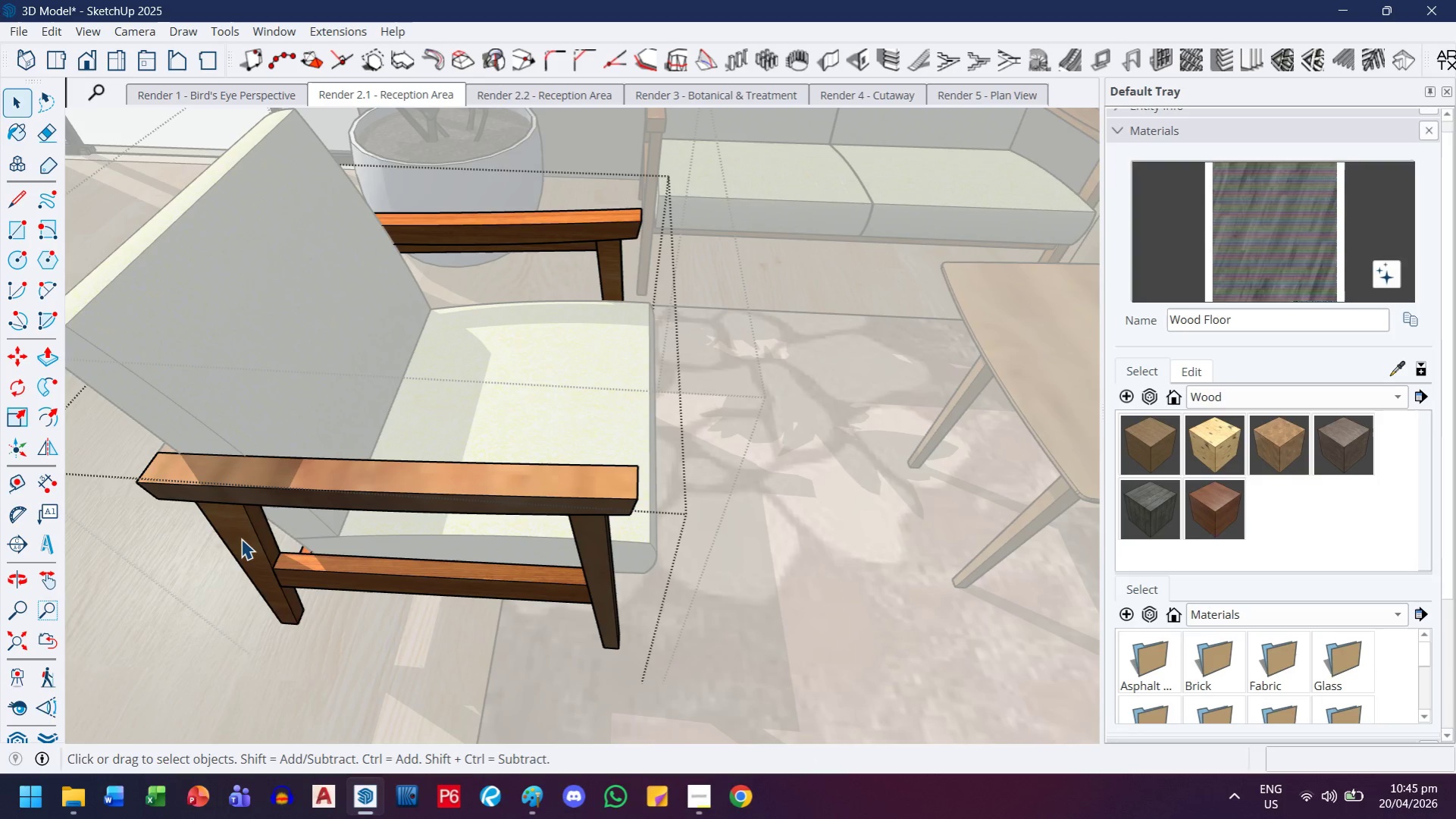 
double_click([248, 526])
 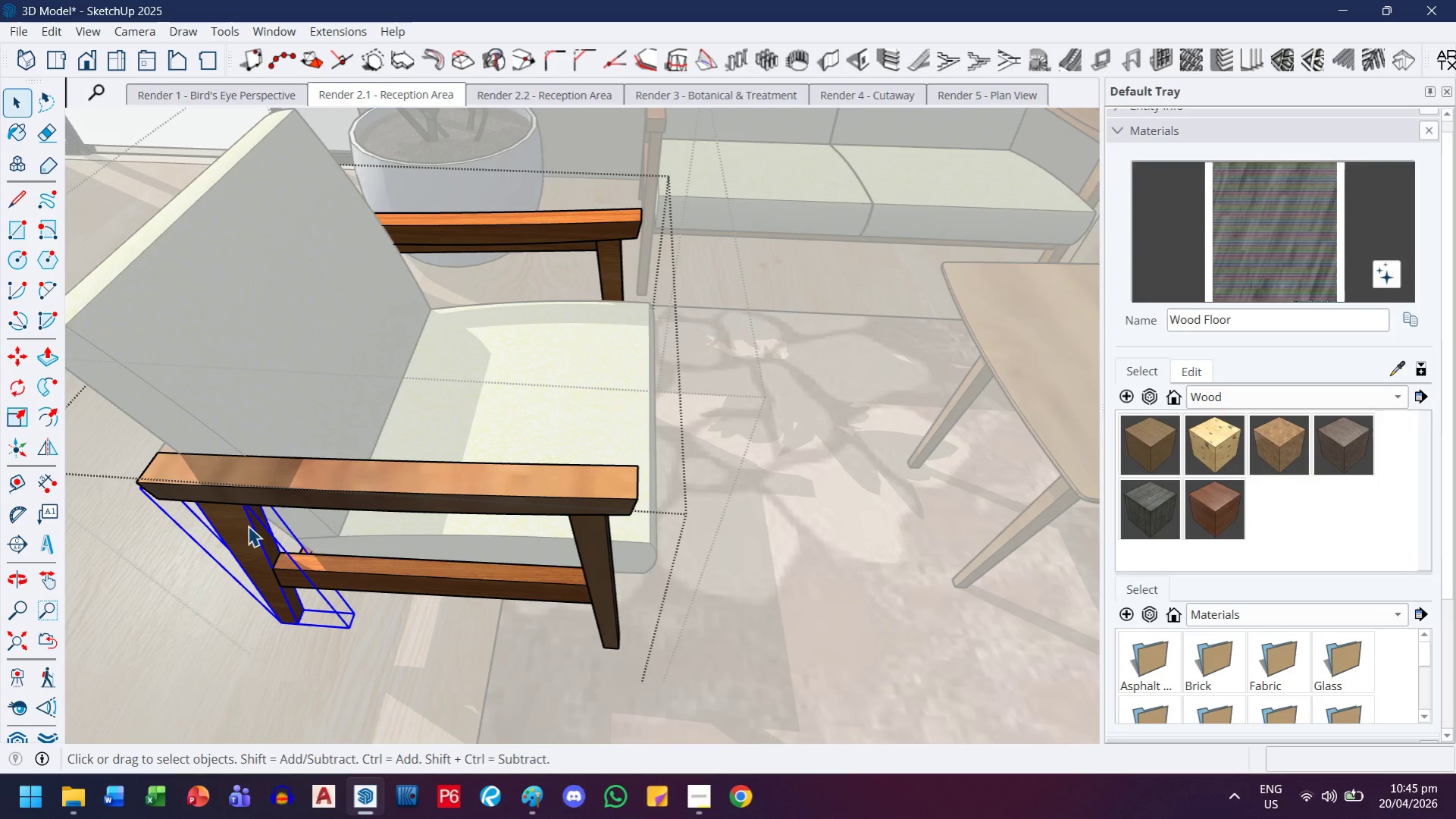 
triple_click([248, 526])
 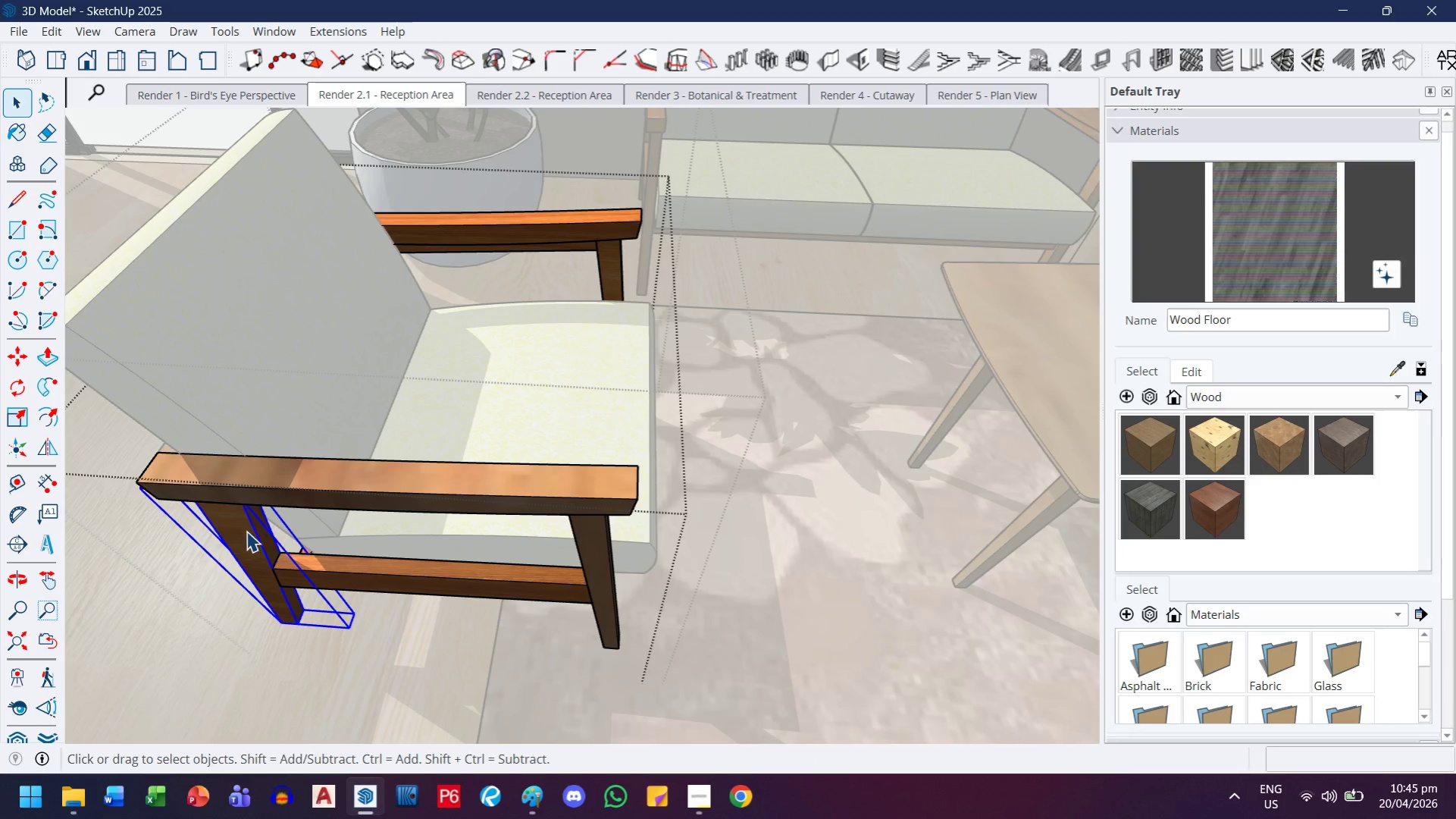 
triple_click([246, 531])
 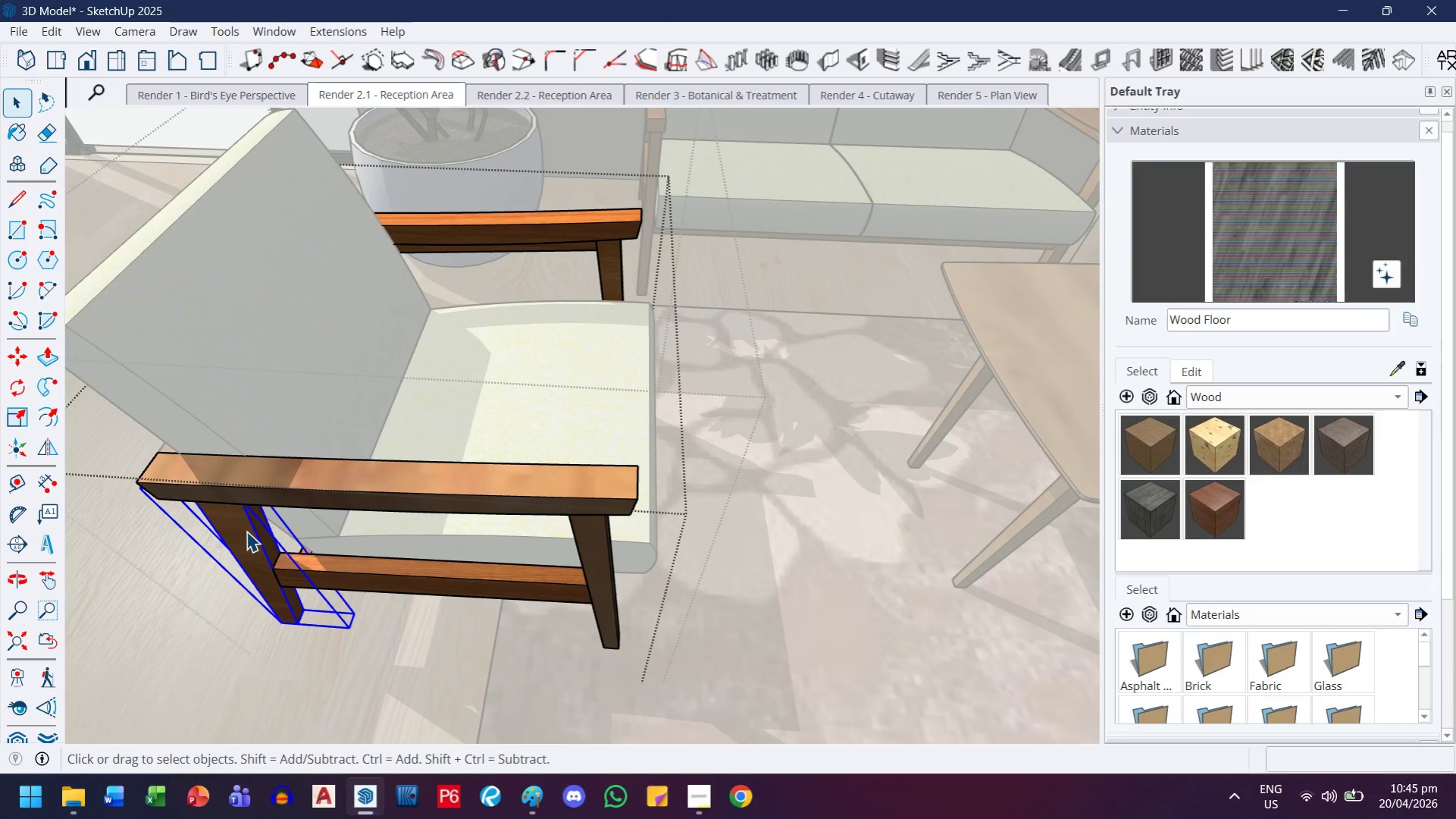 
triple_click([246, 531])
 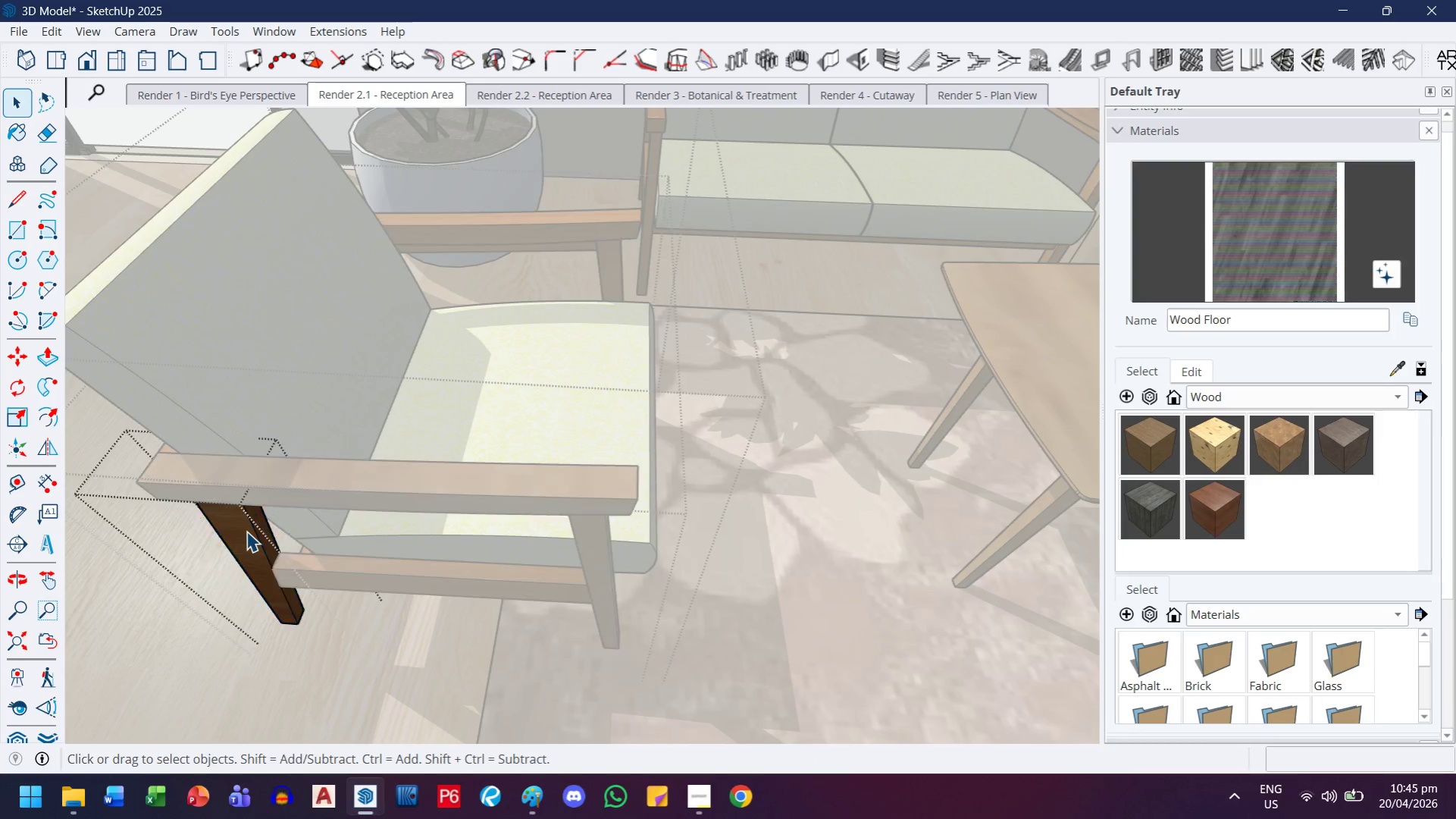 
triple_click([246, 531])
 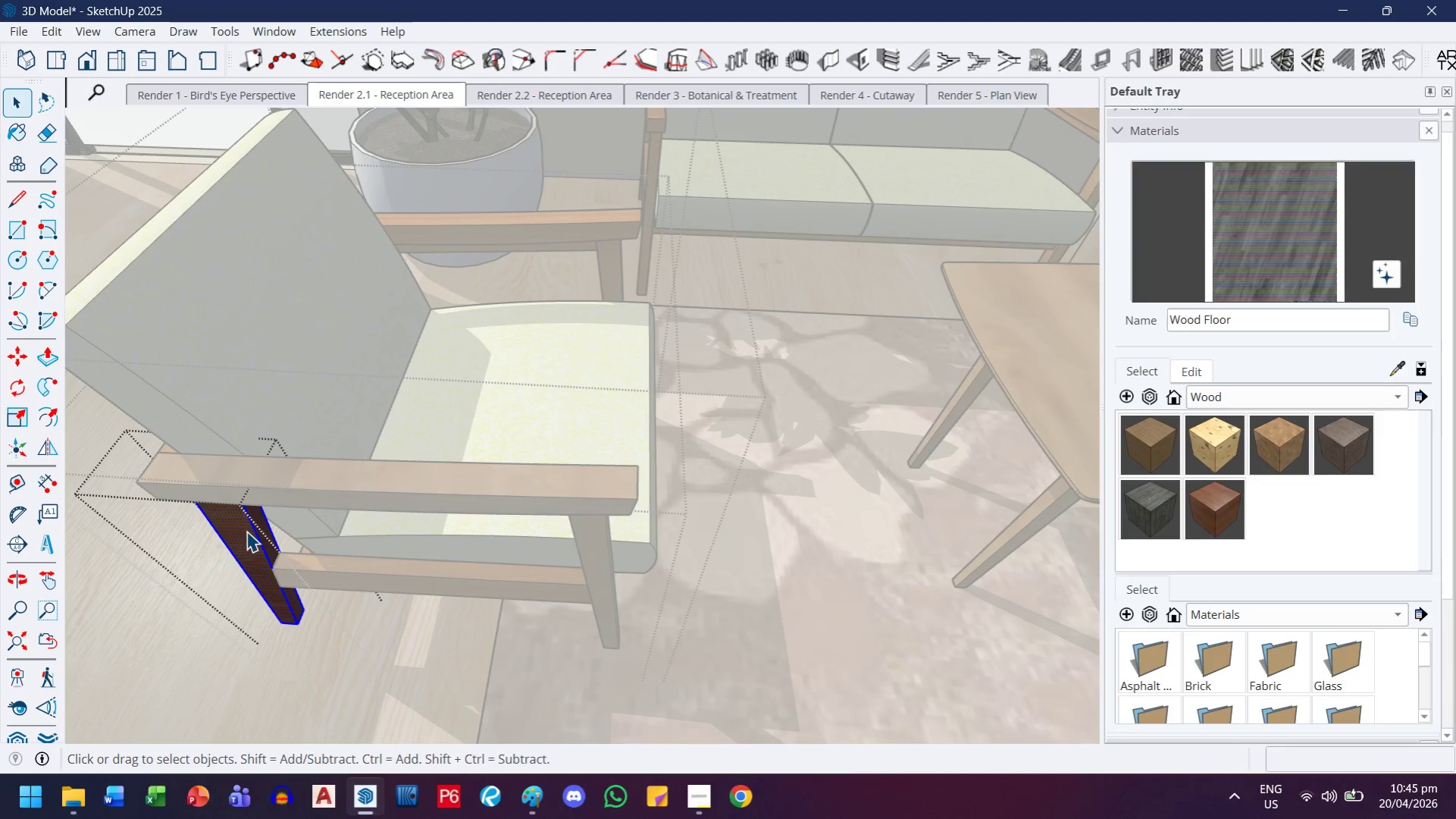 
key(Control+ControlLeft)
 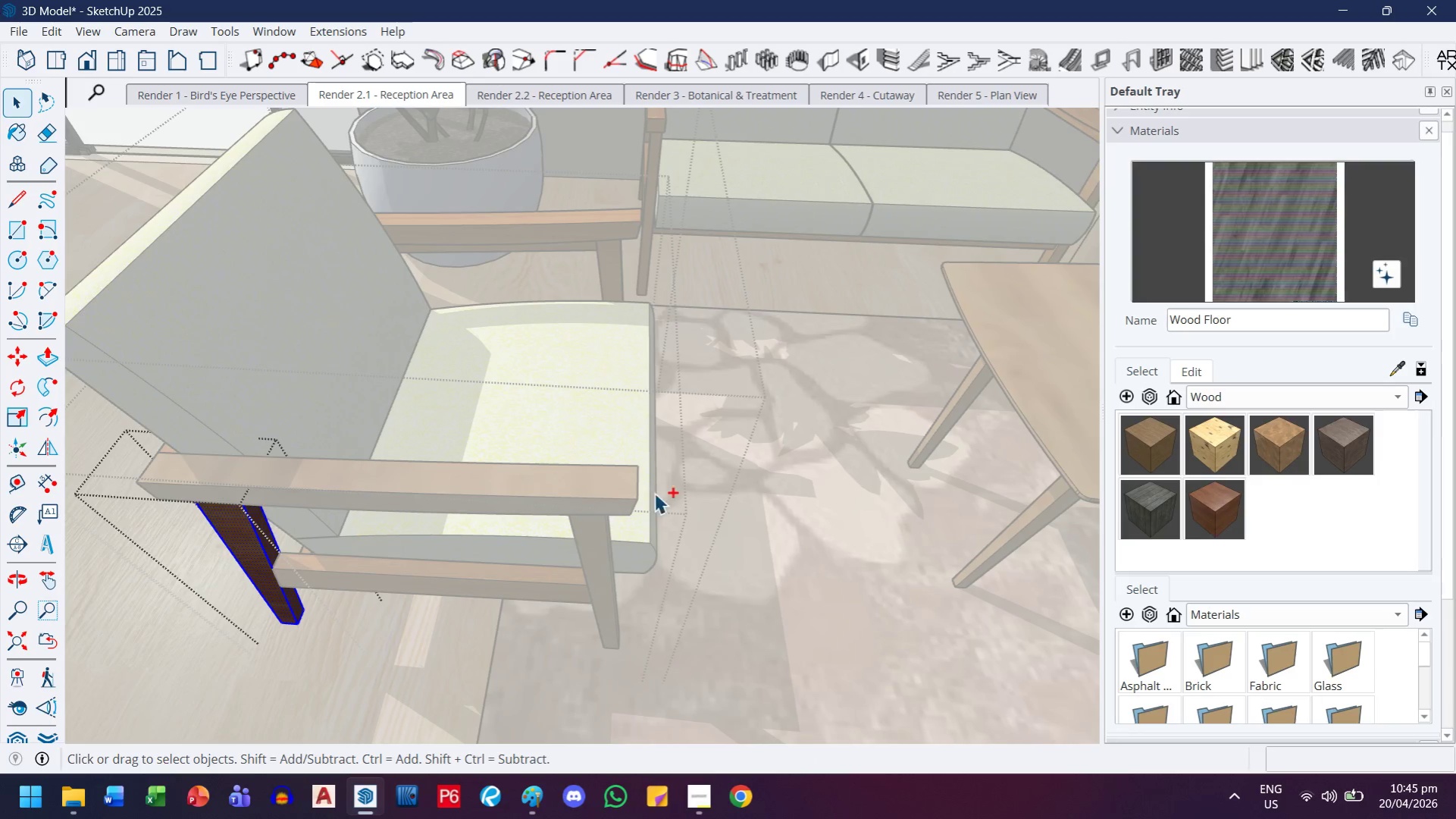 
key(Control+A)
 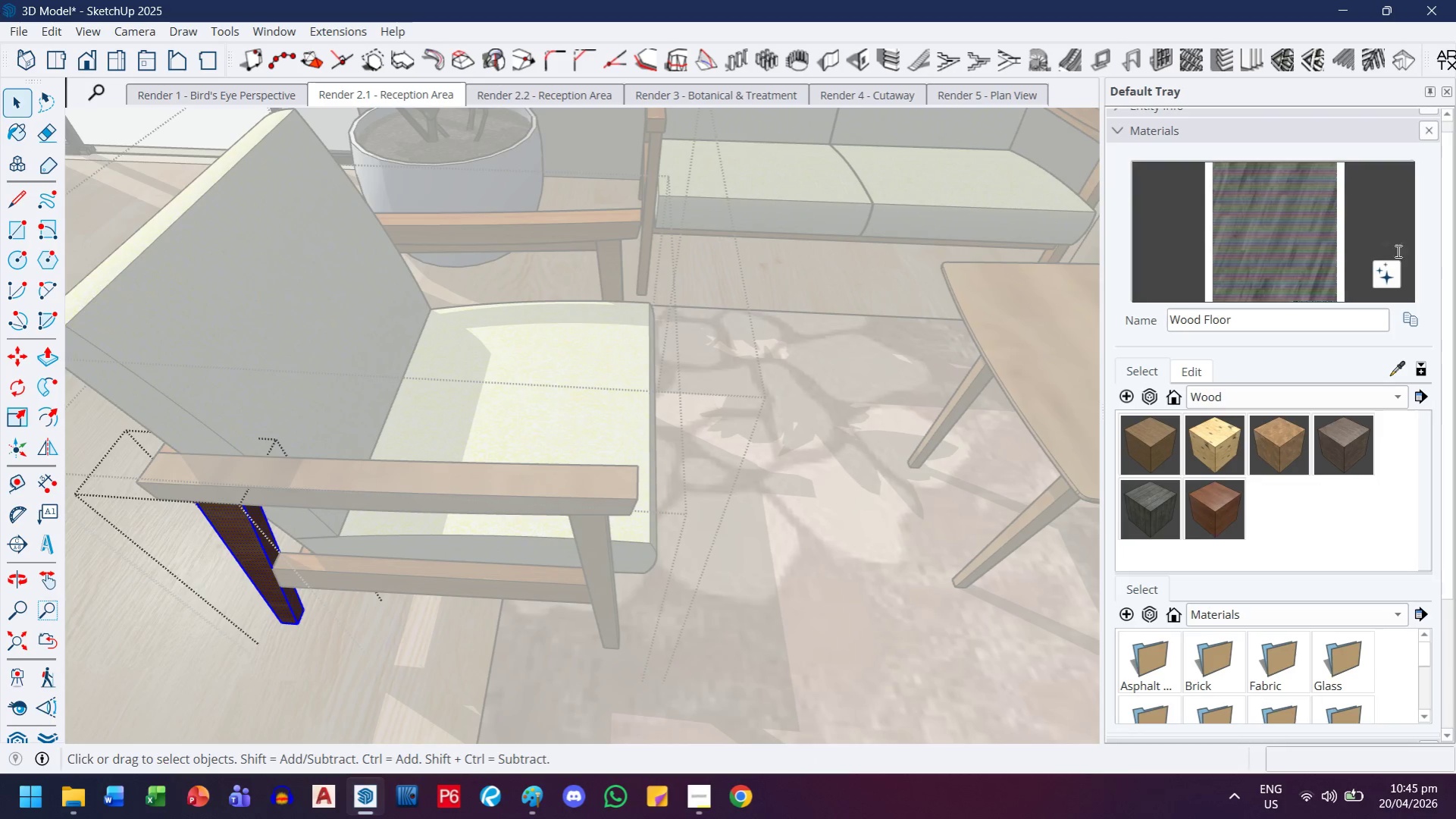 
left_click([1287, 244])
 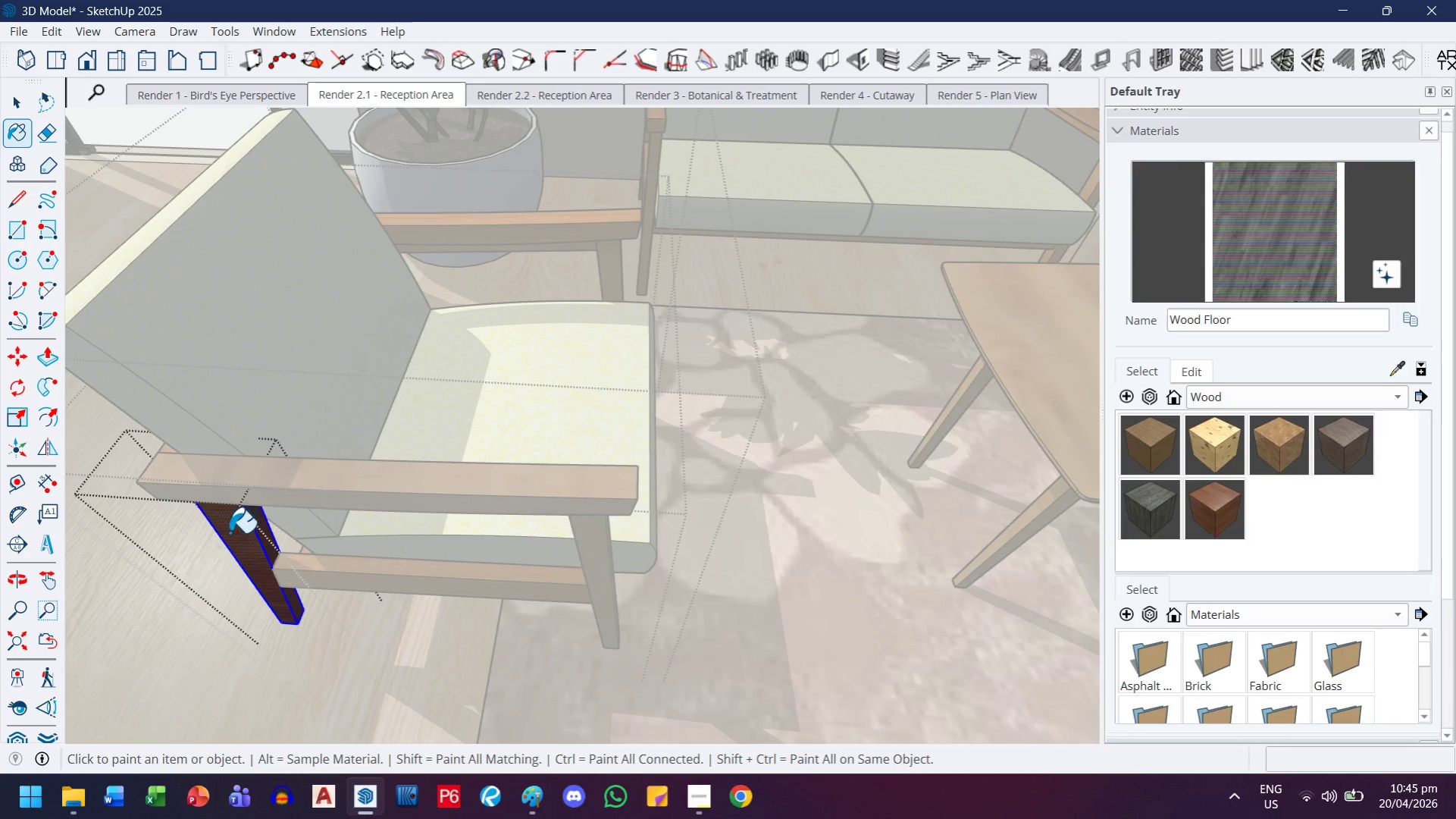 
left_click([237, 523])
 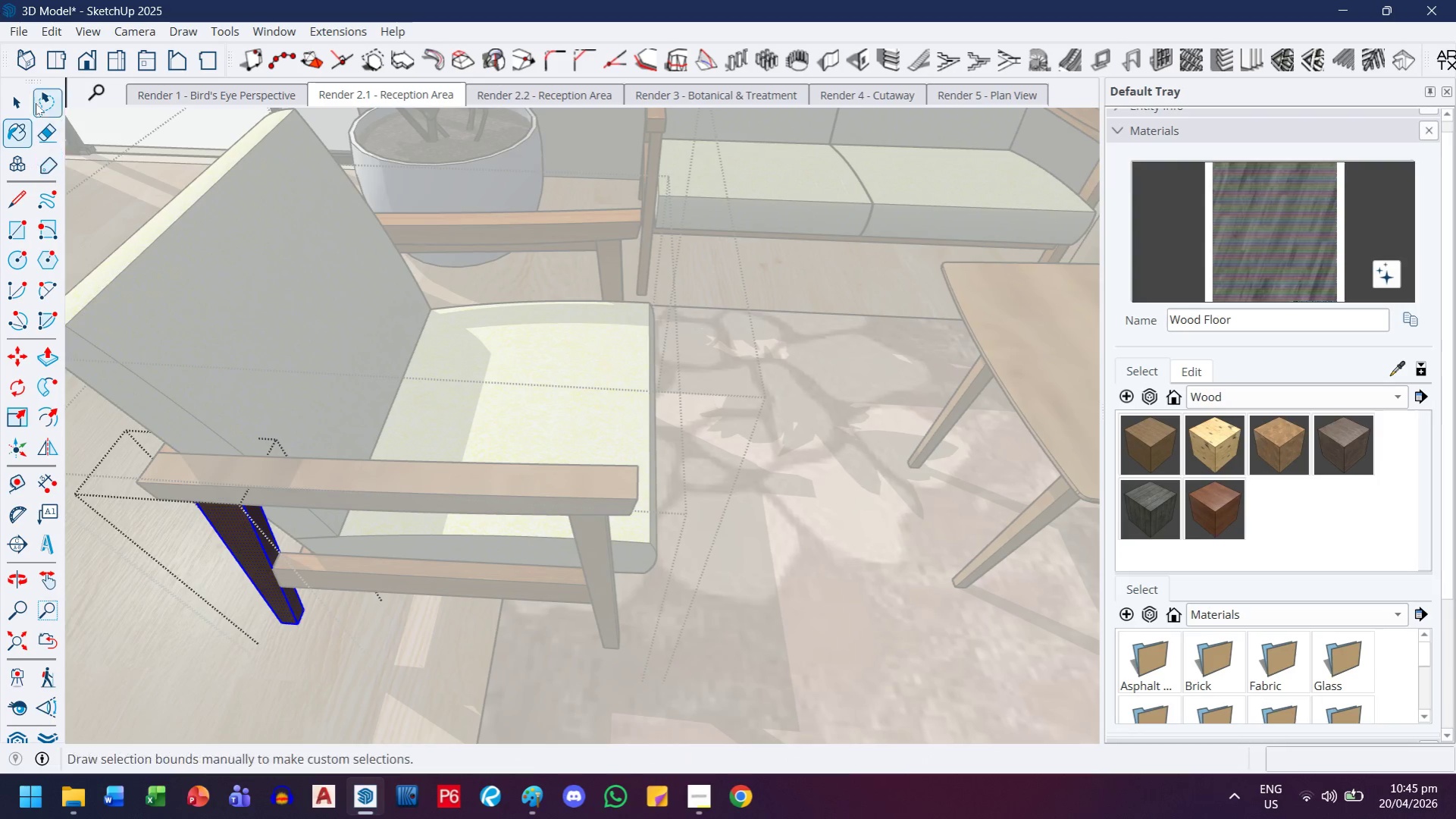 
left_click([13, 100])
 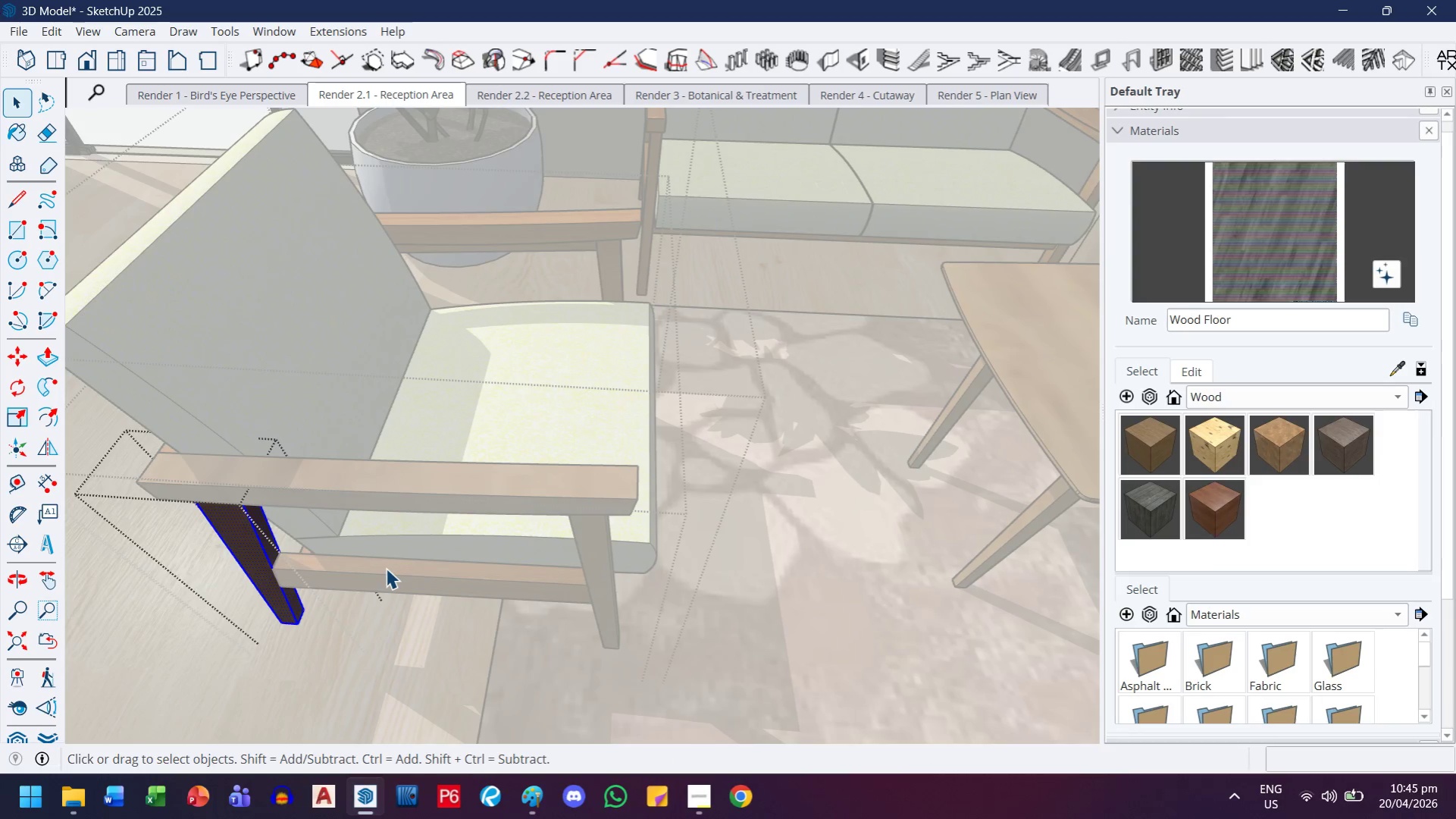 
left_click([386, 573])
 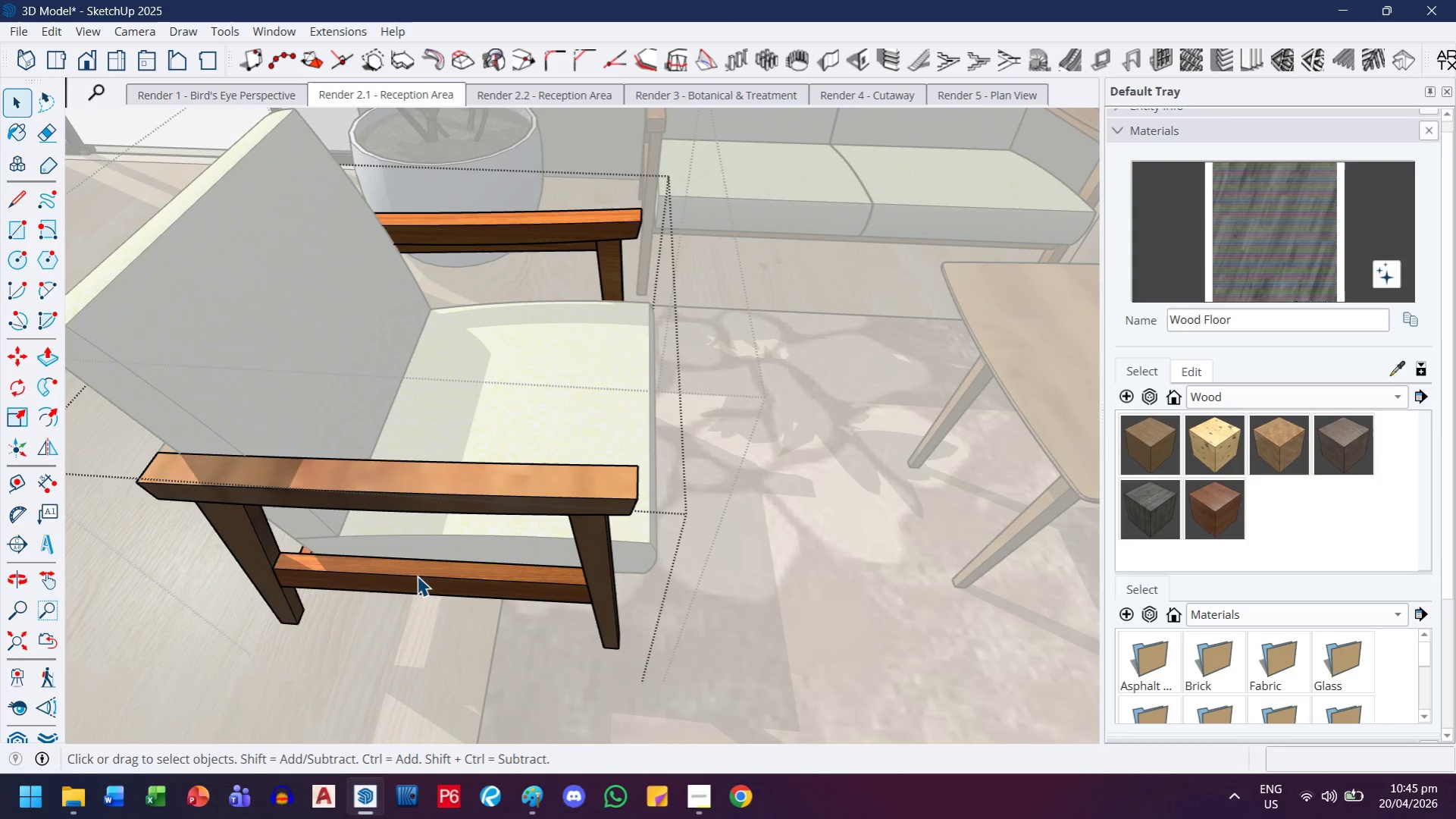 
double_click([417, 577])
 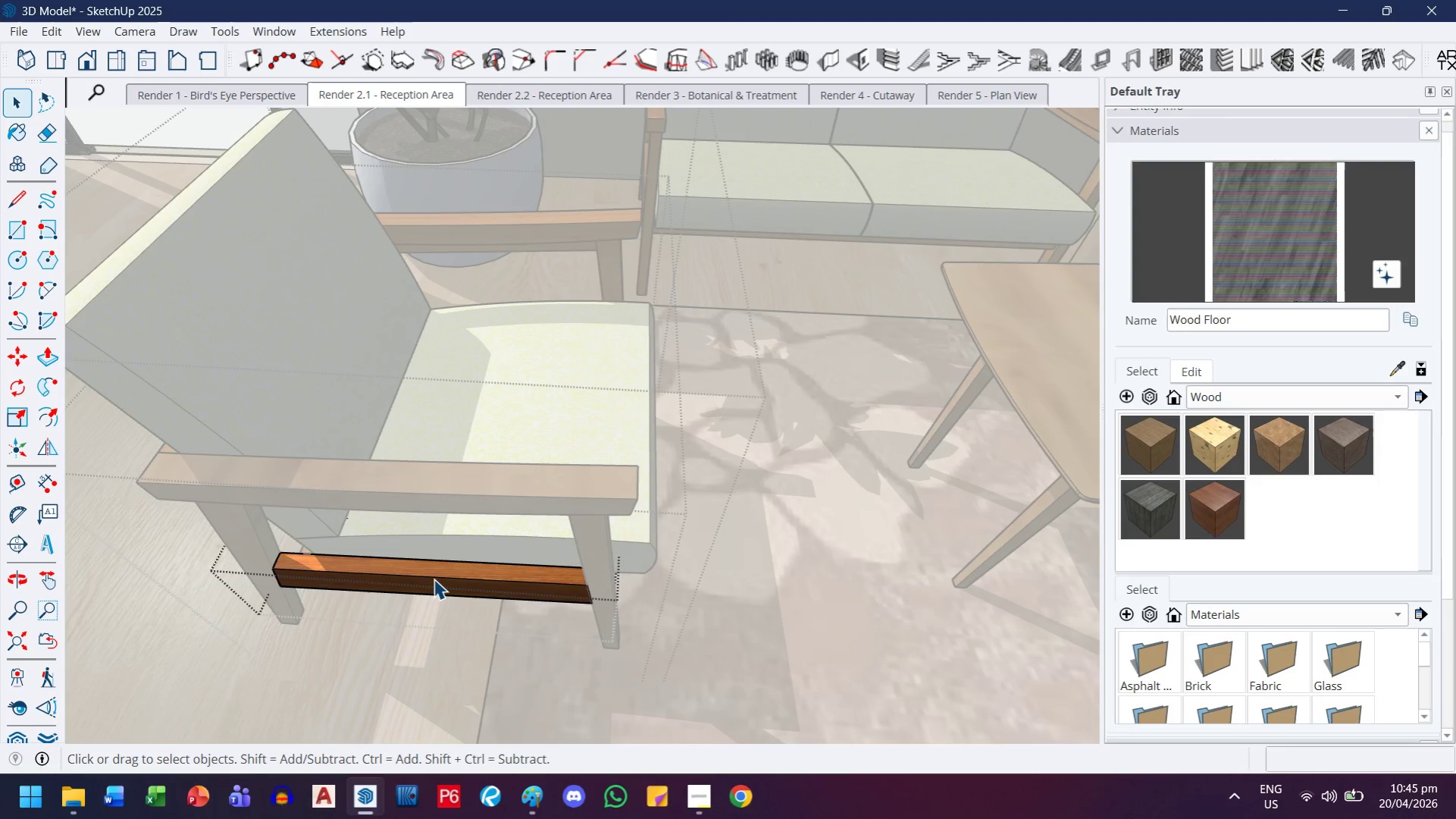 
double_click([434, 579])
 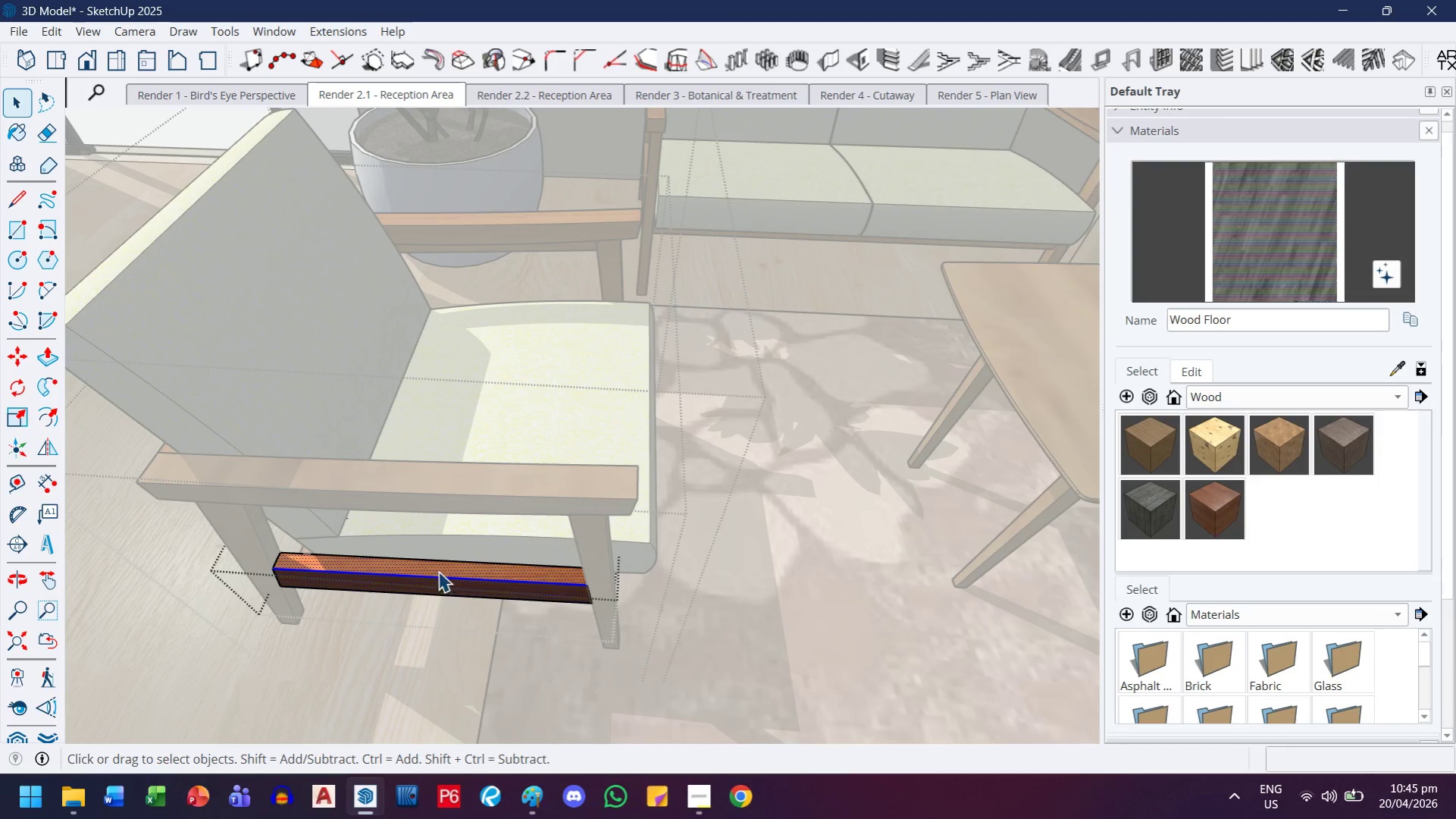 
left_click([441, 568])
 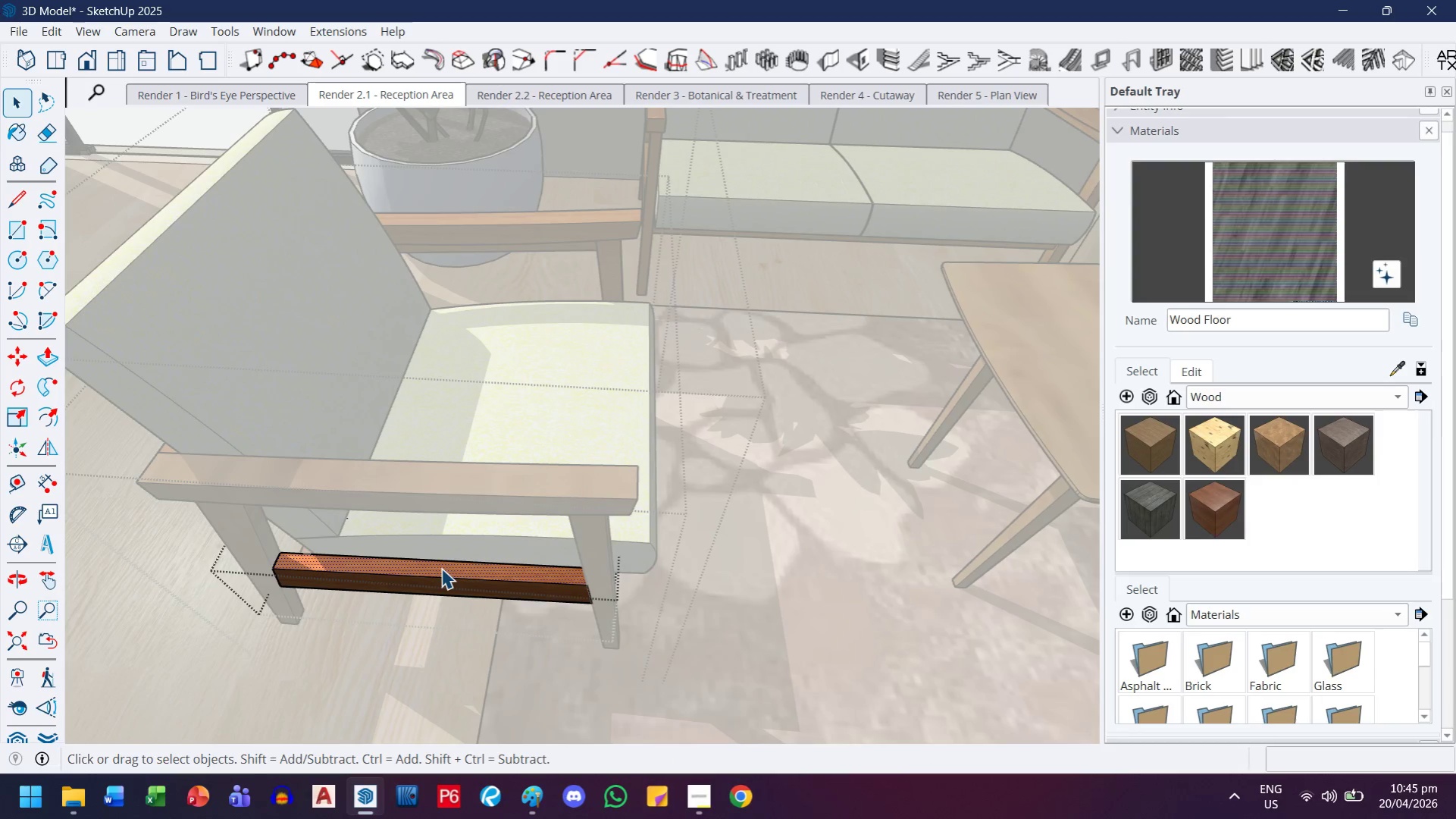 
key(Control+ControlLeft)
 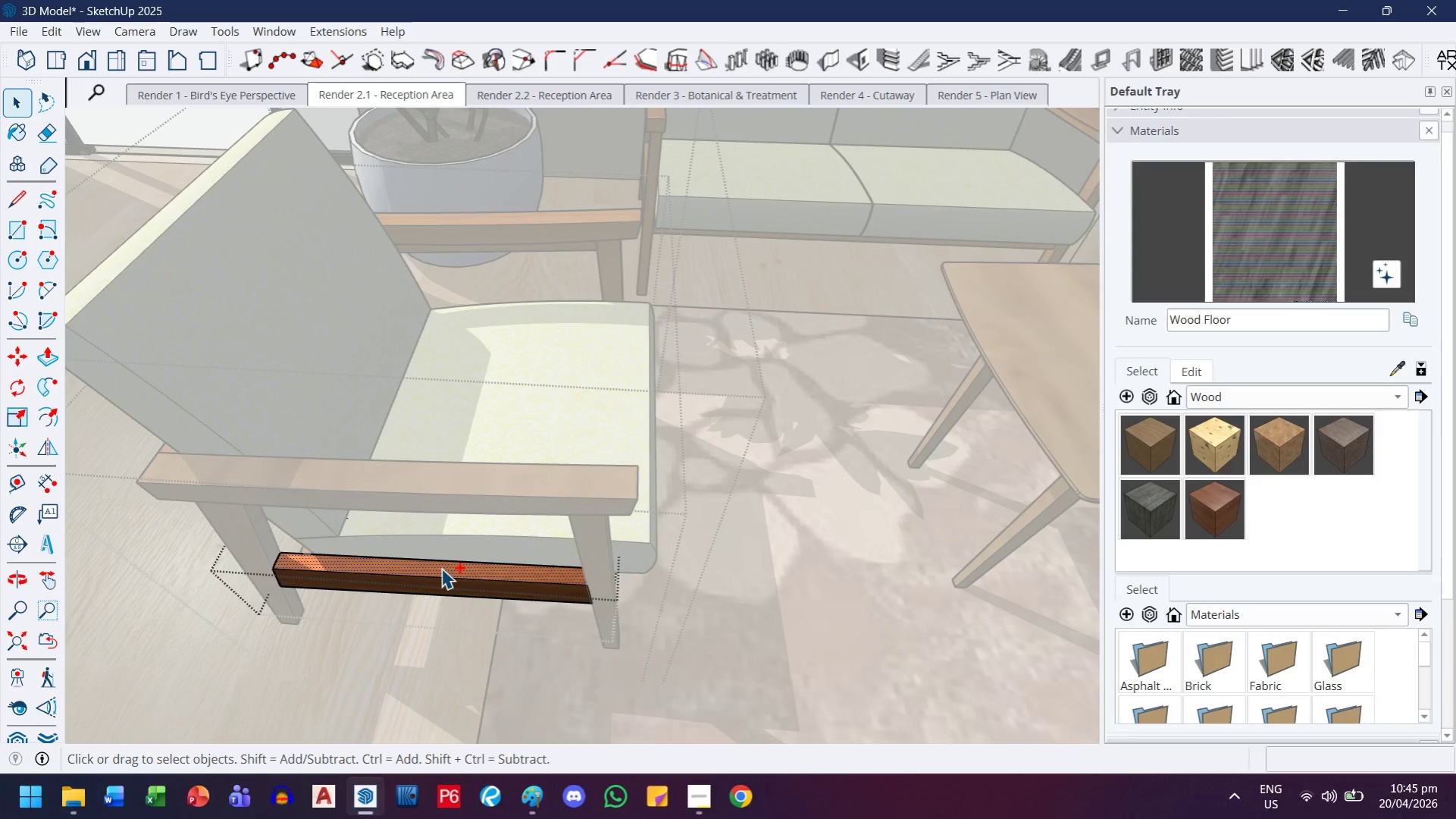 
key(Control+A)
 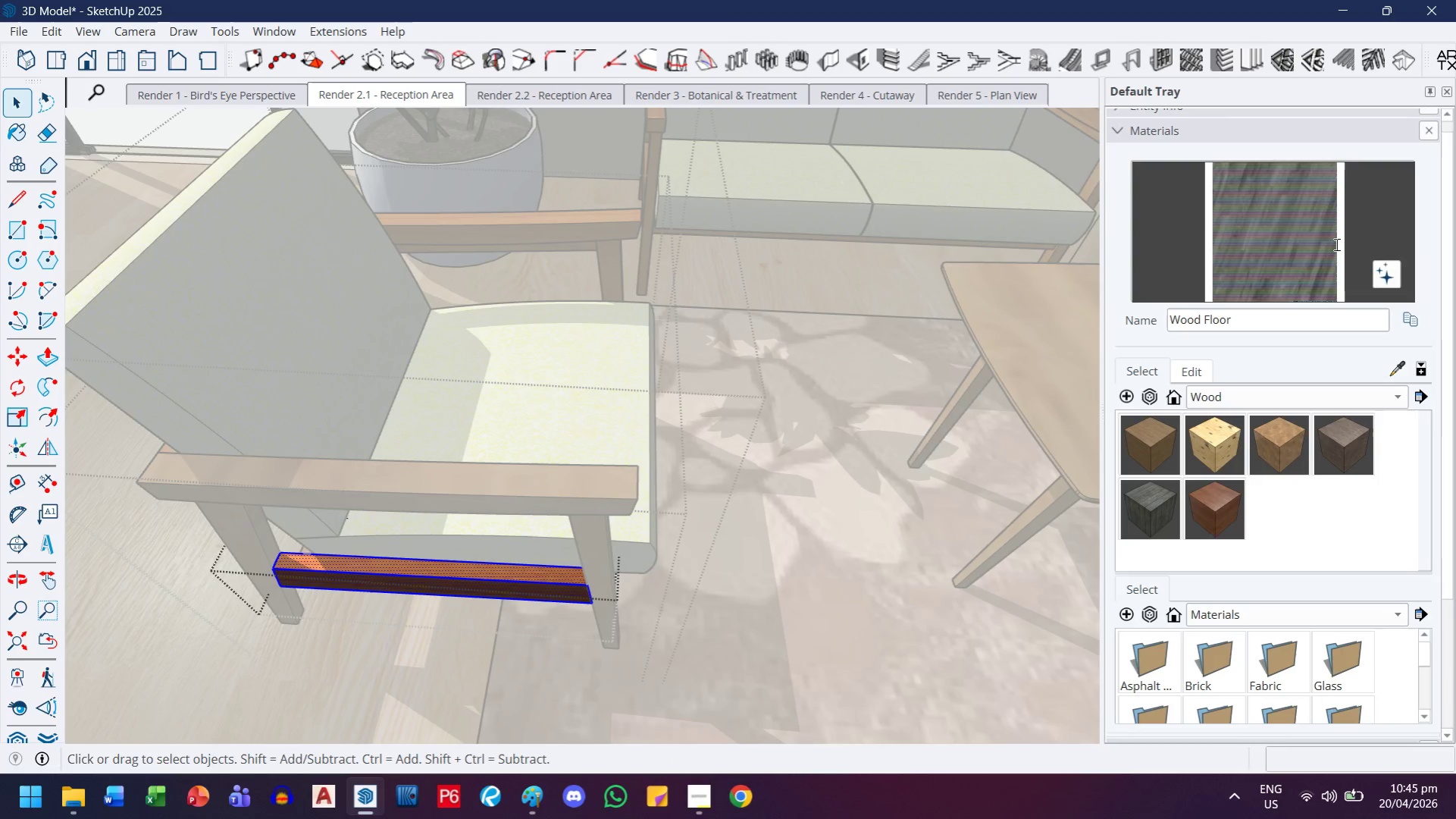 
left_click_drag(start_coordinate=[1317, 244], to_coordinate=[1307, 244])
 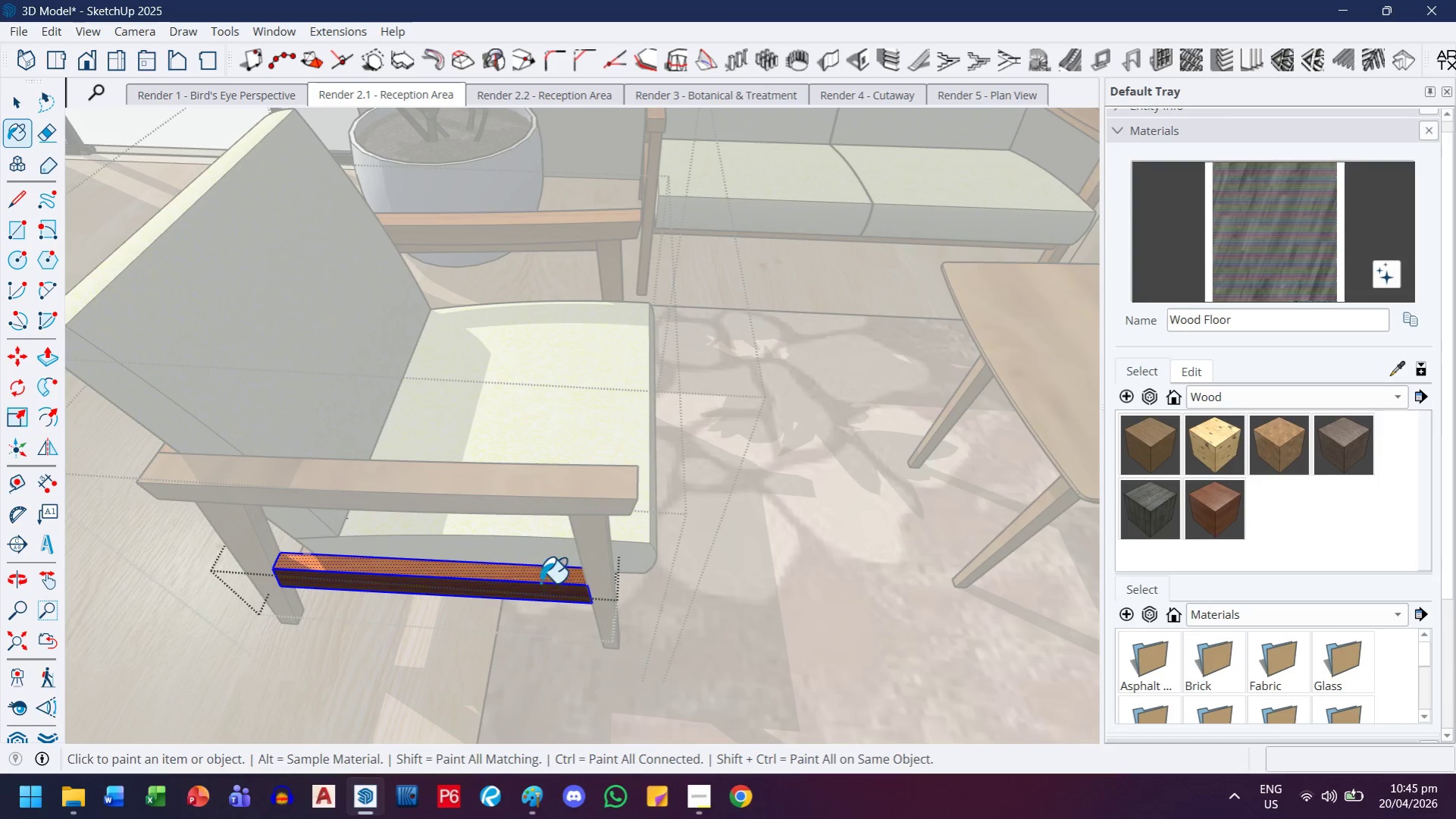 
left_click([542, 577])
 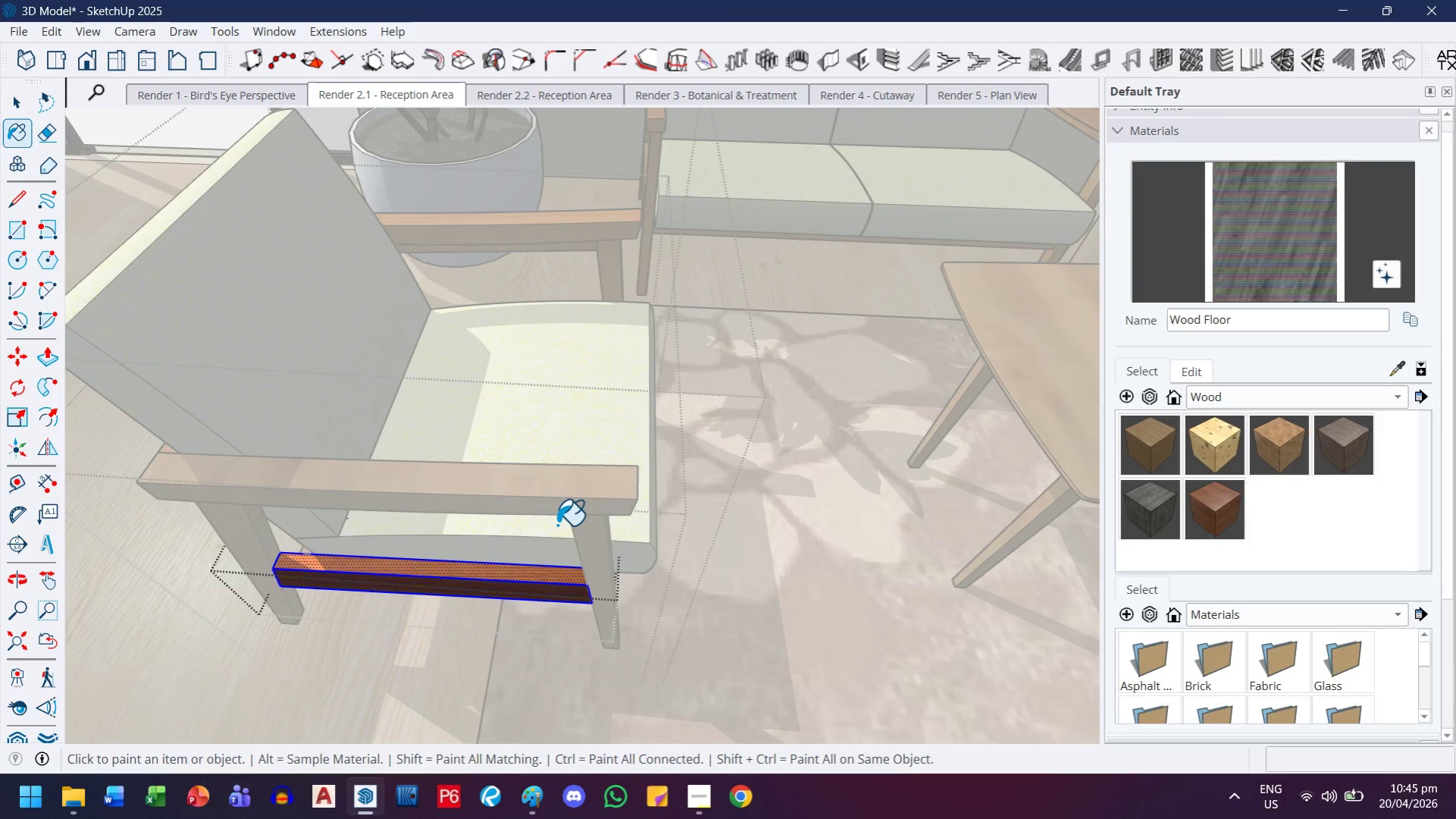 
scroll: coordinate [557, 525], scroll_direction: down, amount: 2.0
 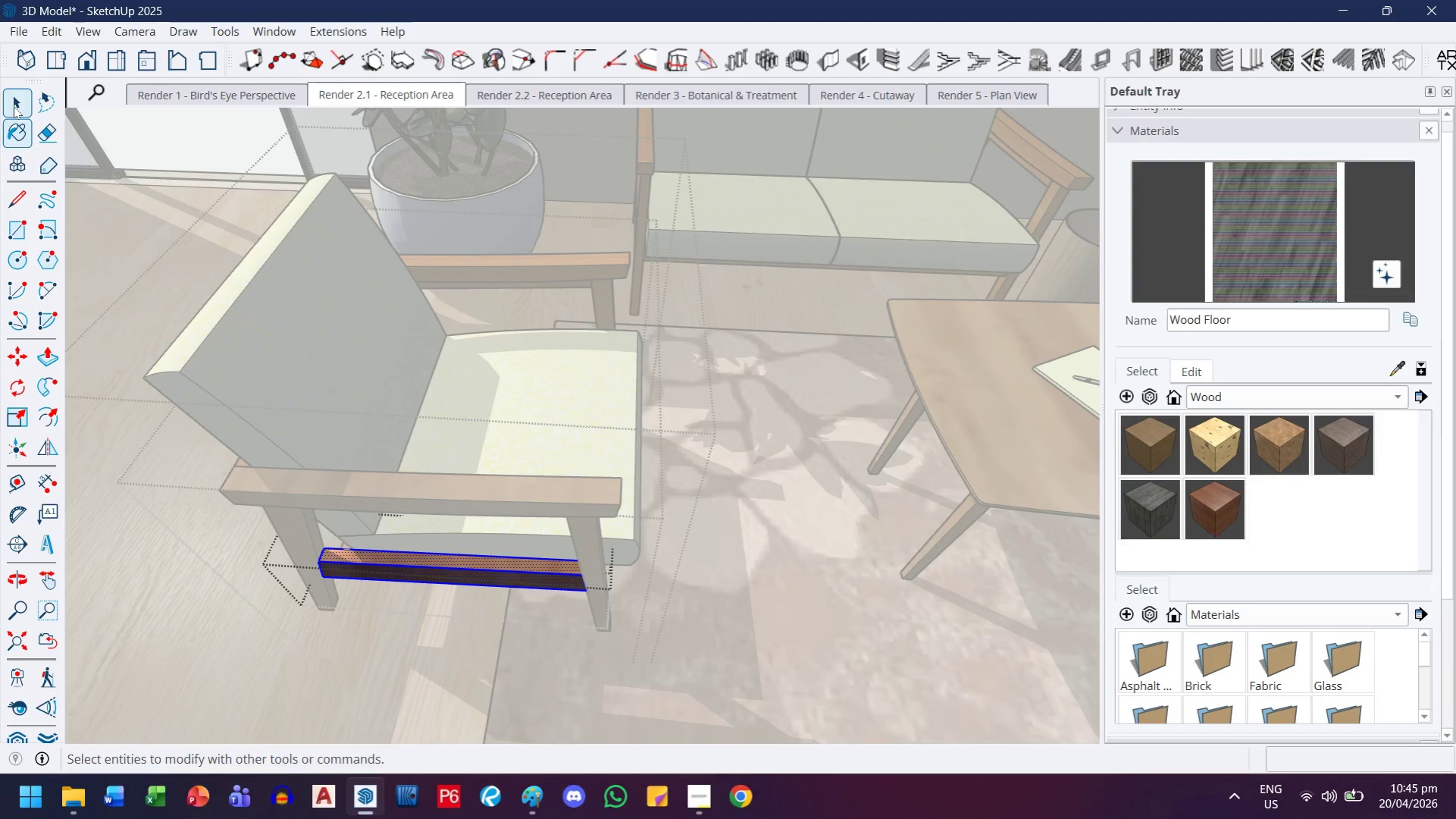 
left_click([14, 106])
 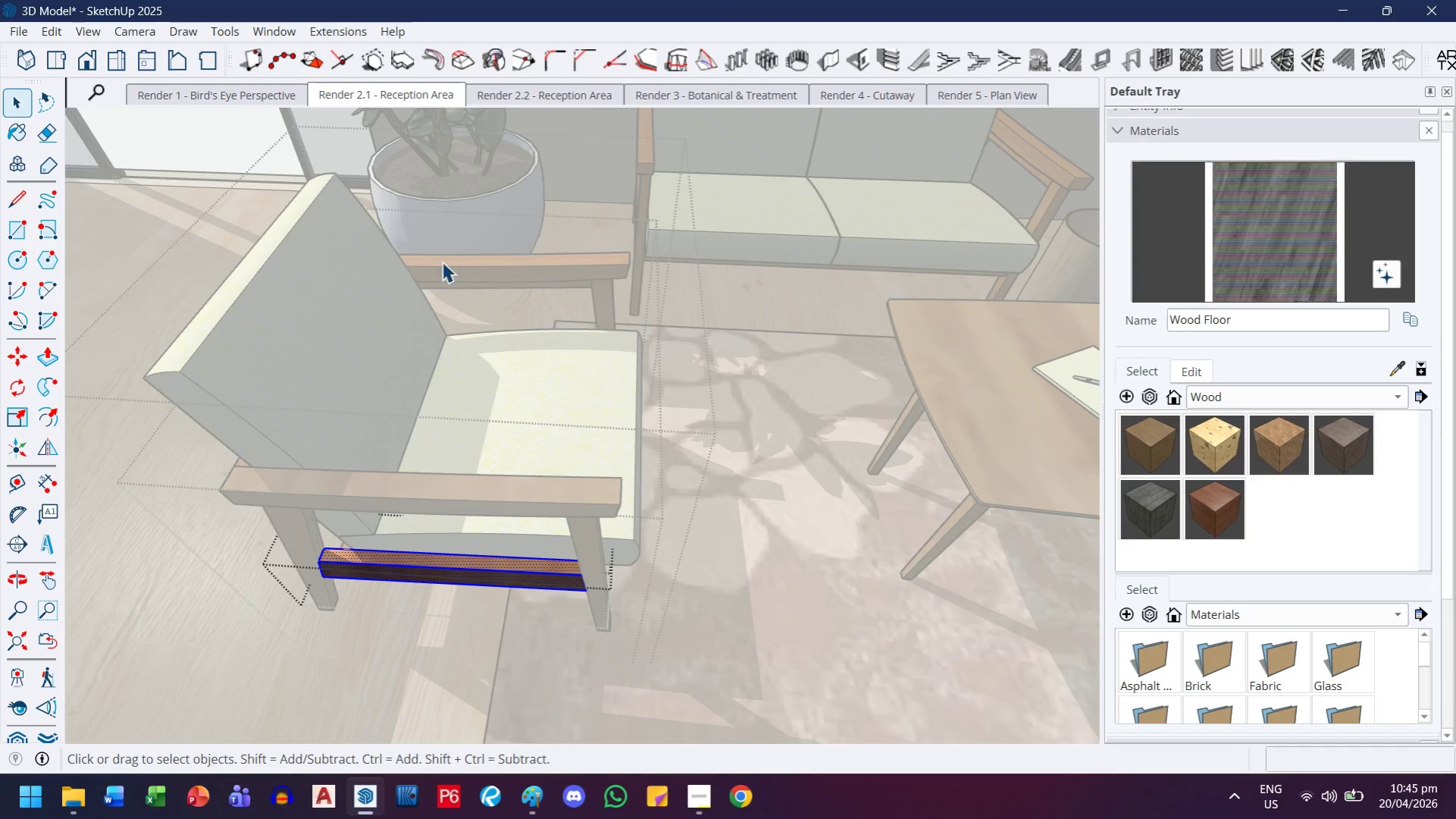 
key(Escape)
 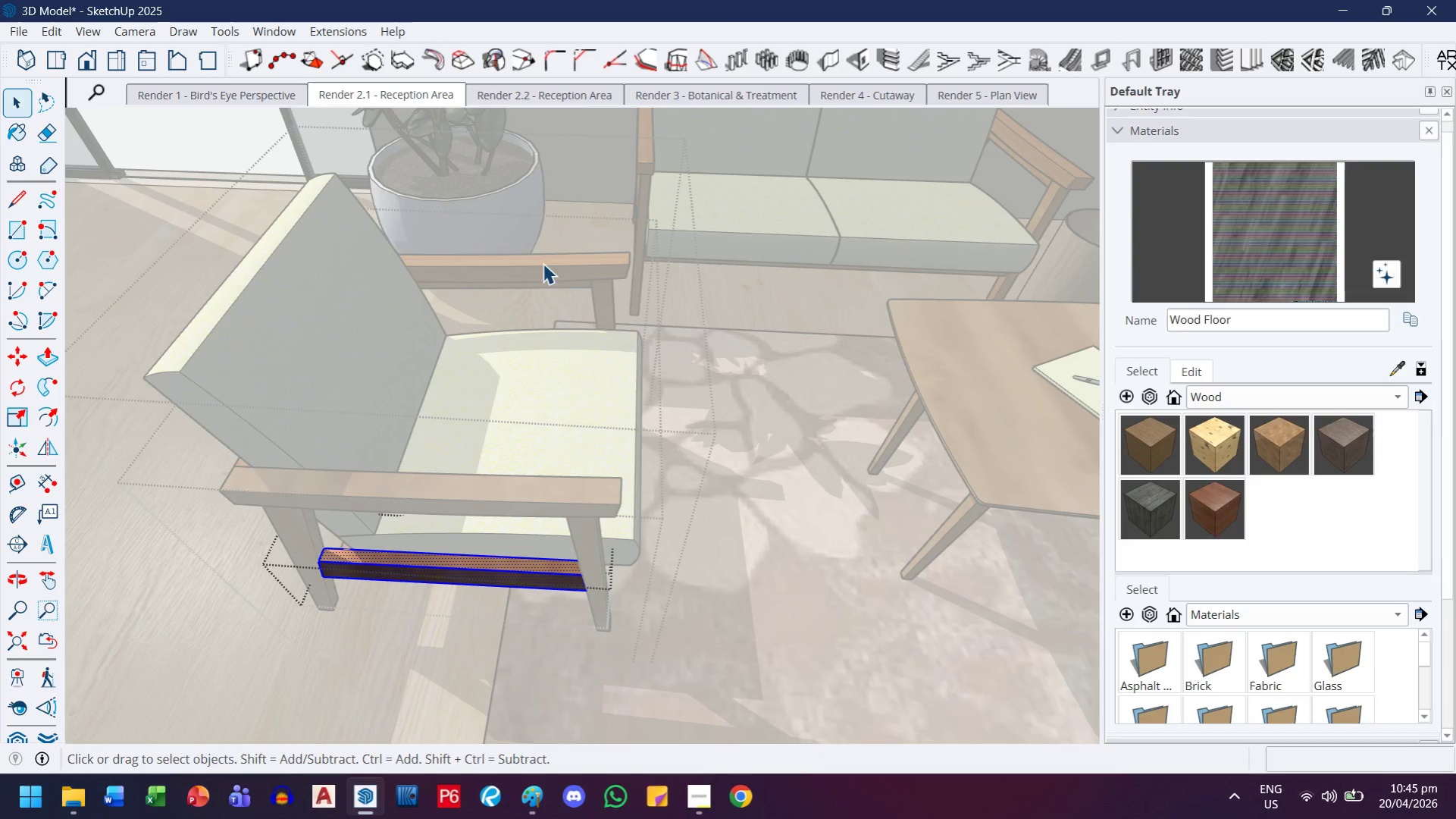 
left_click([543, 262])
 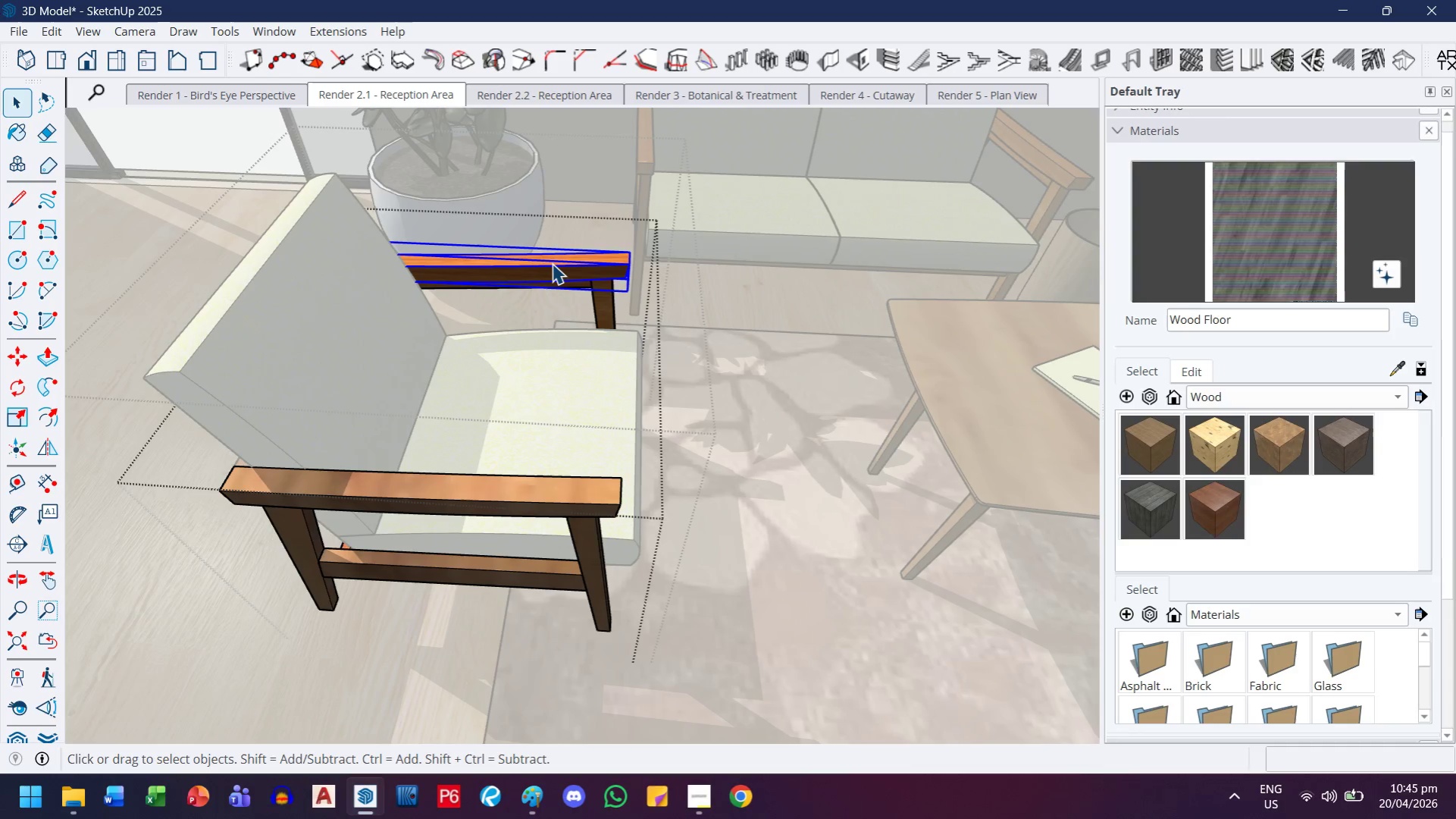 
double_click([552, 263])
 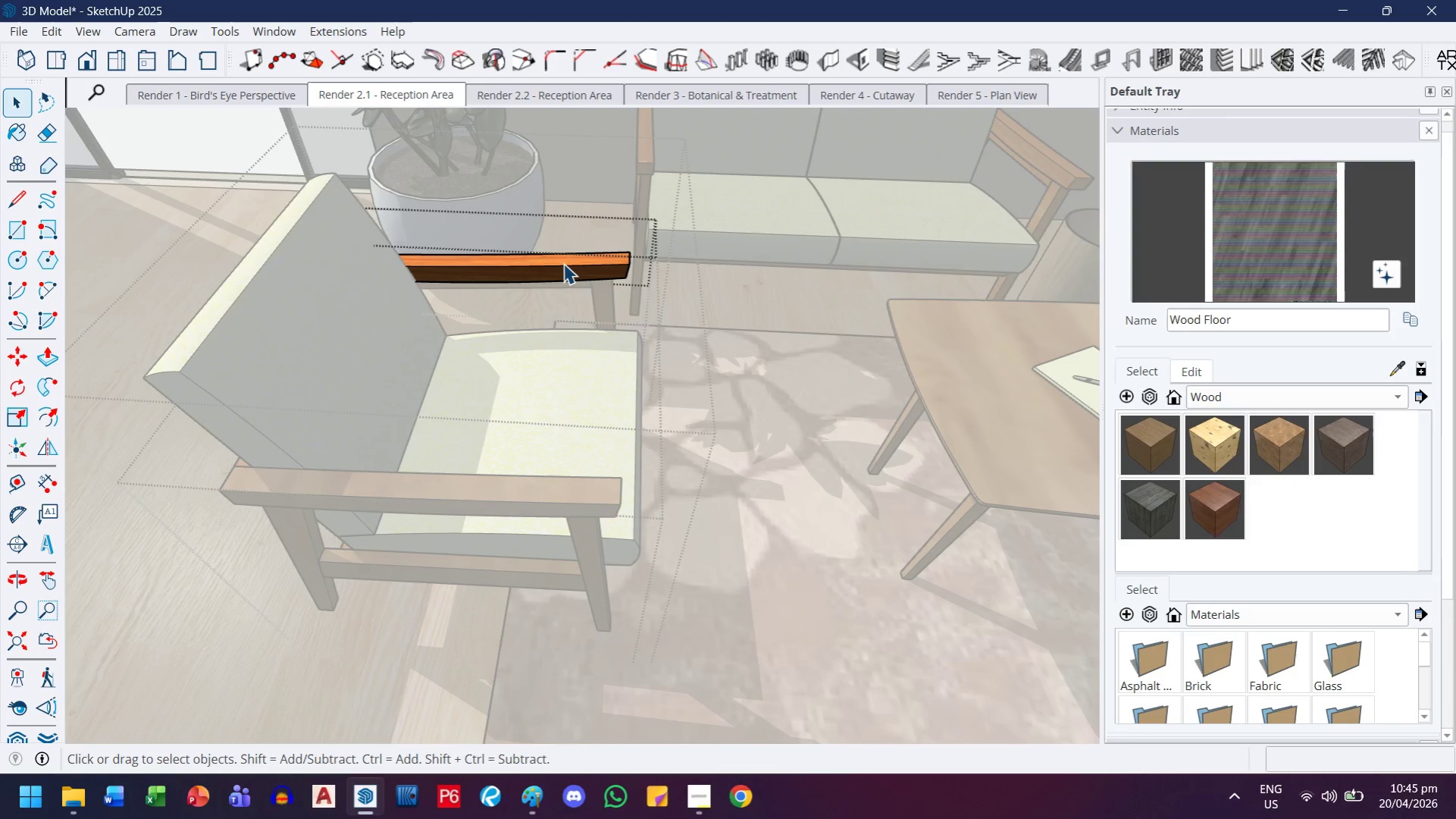 
double_click([563, 263])
 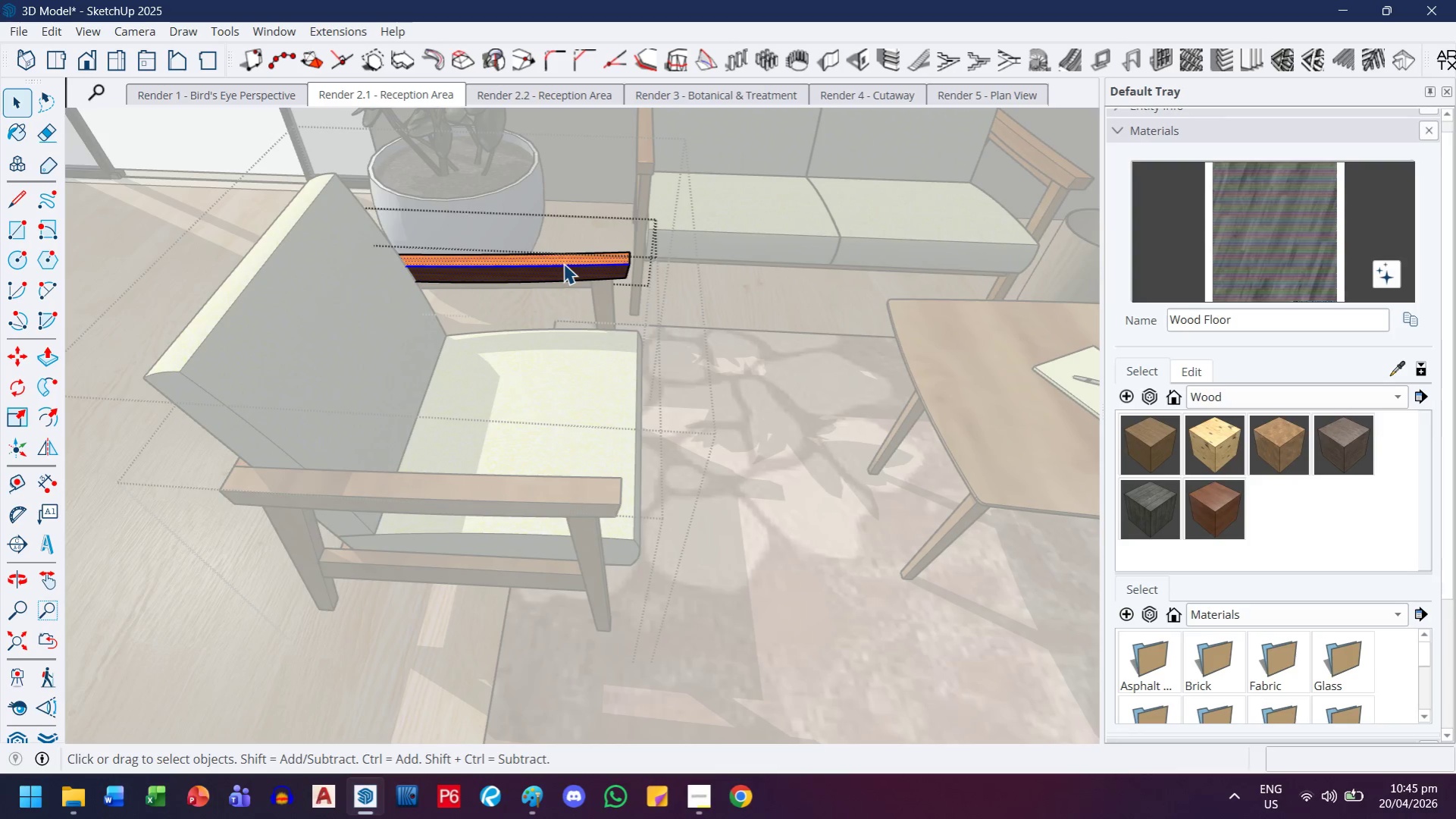 
key(Control+ControlLeft)
 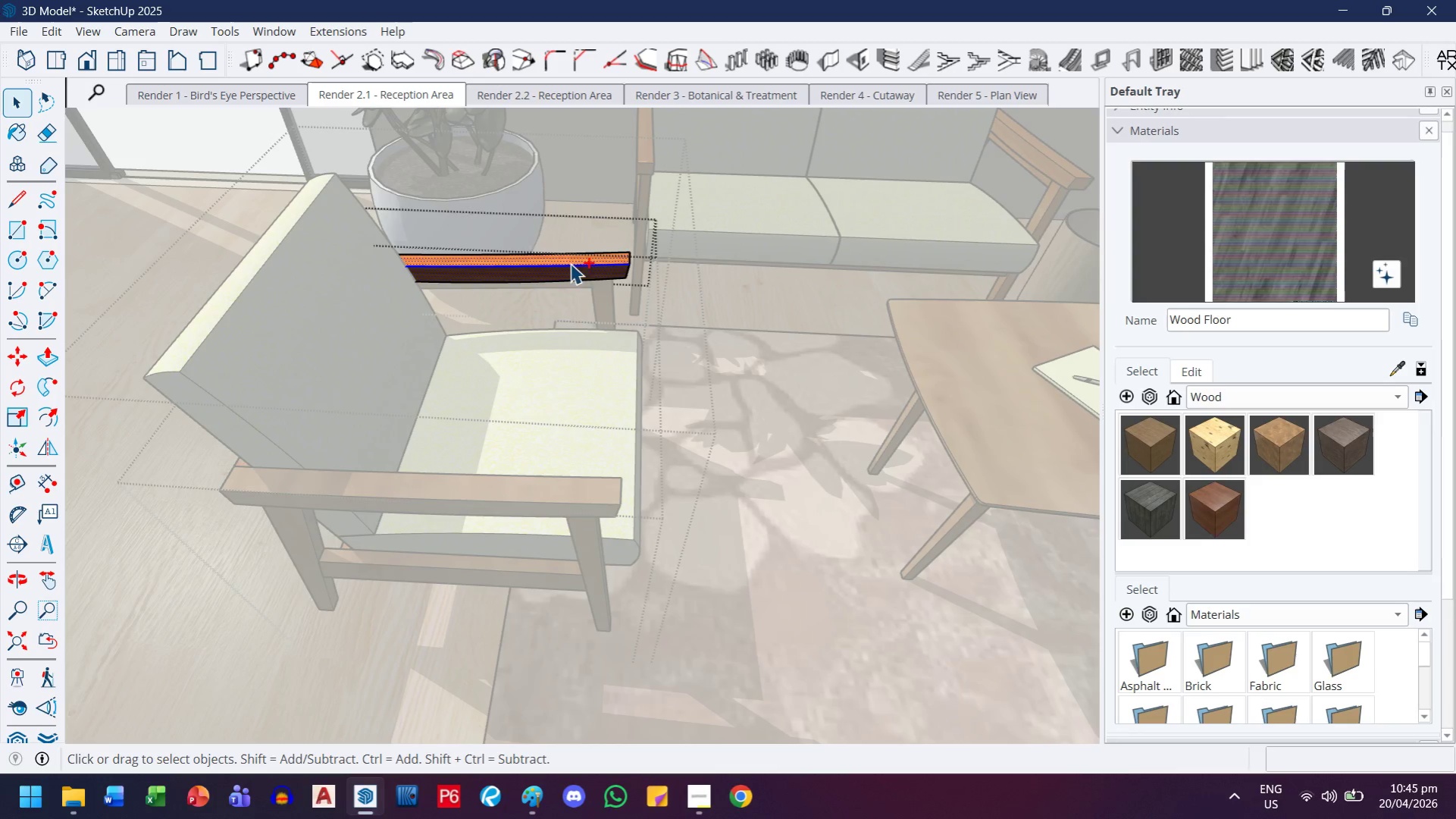 
key(Control+A)
 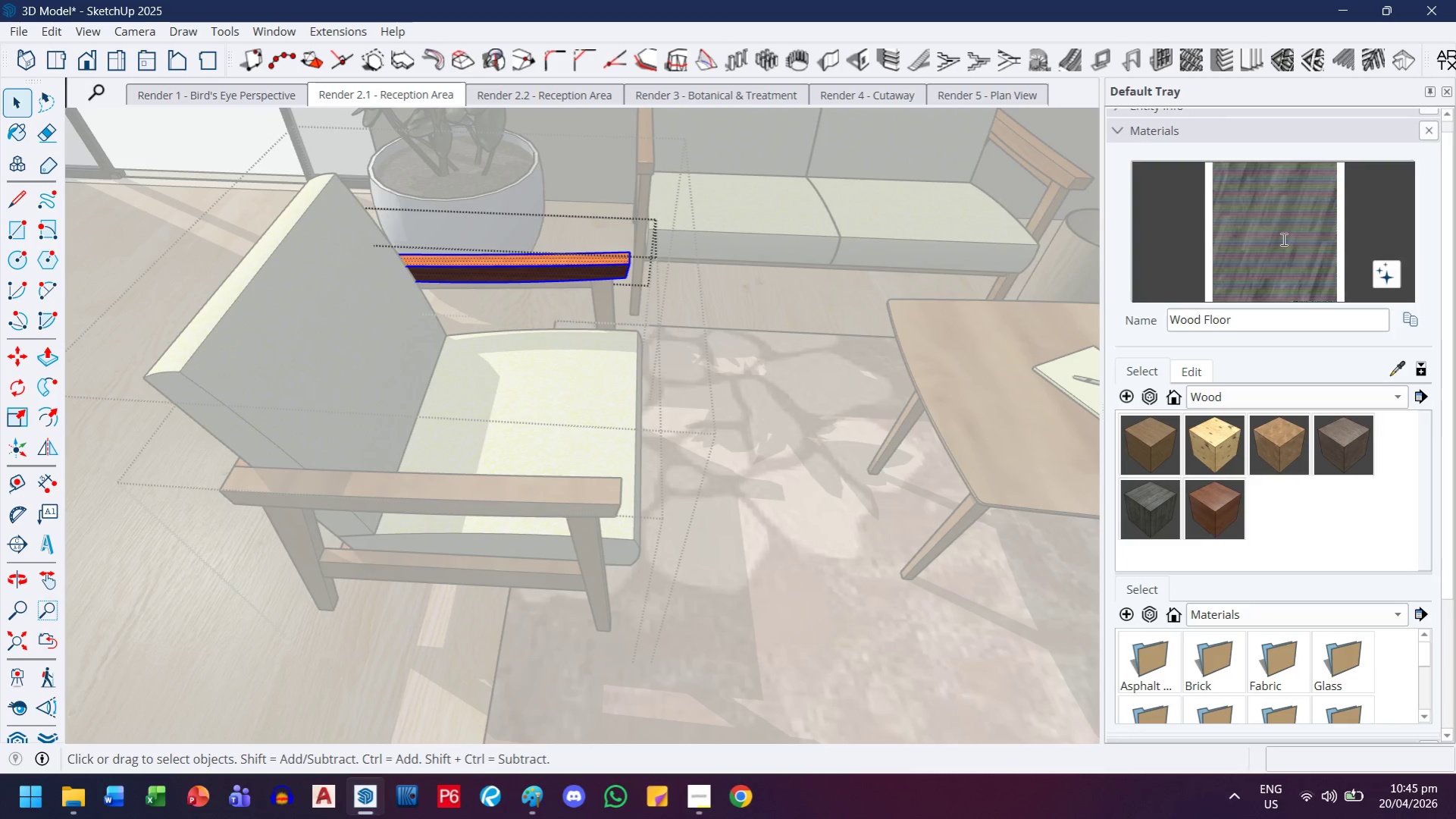 
left_click([1282, 238])
 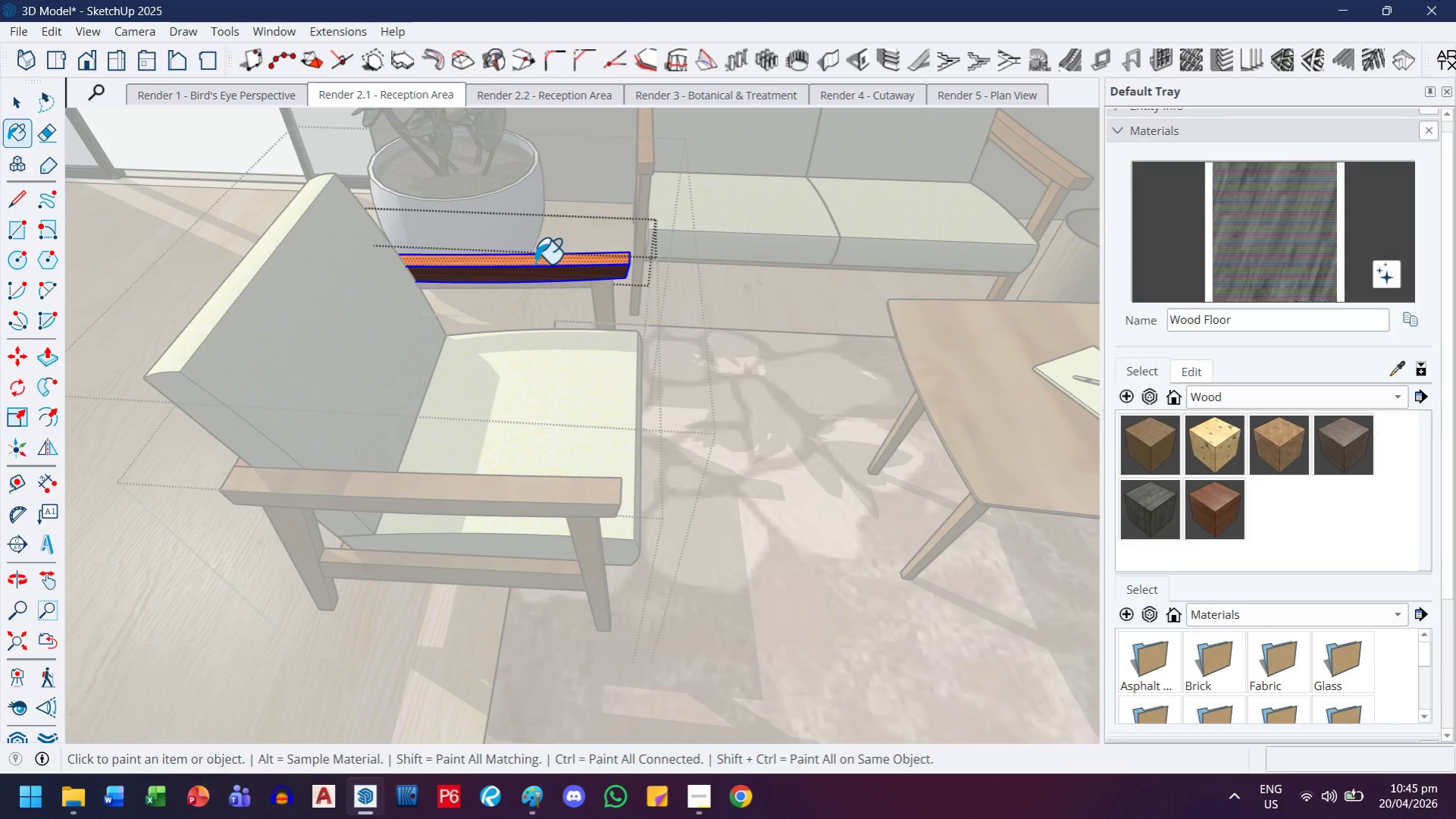 
left_click([535, 263])
 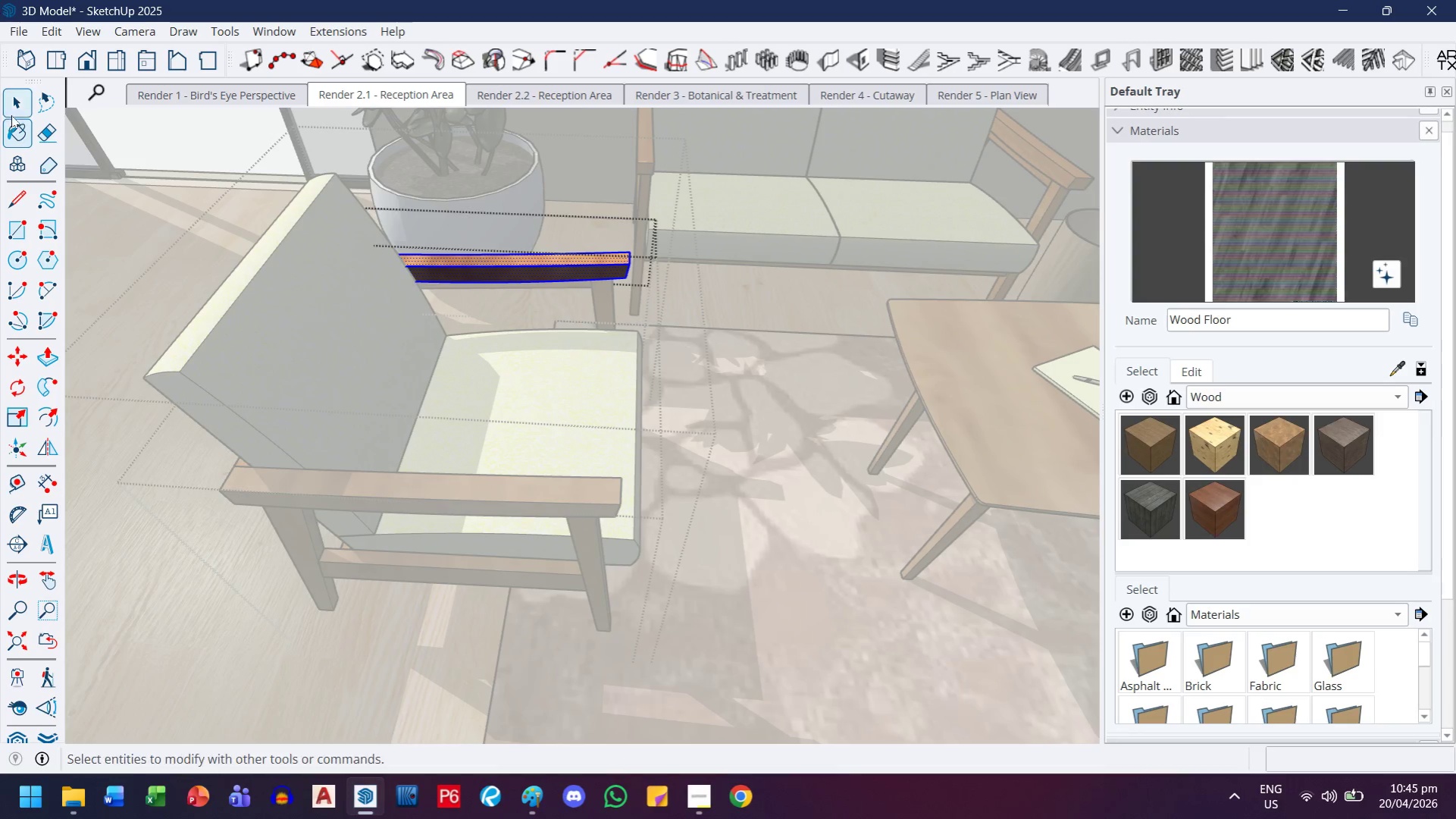 
left_click([14, 98])
 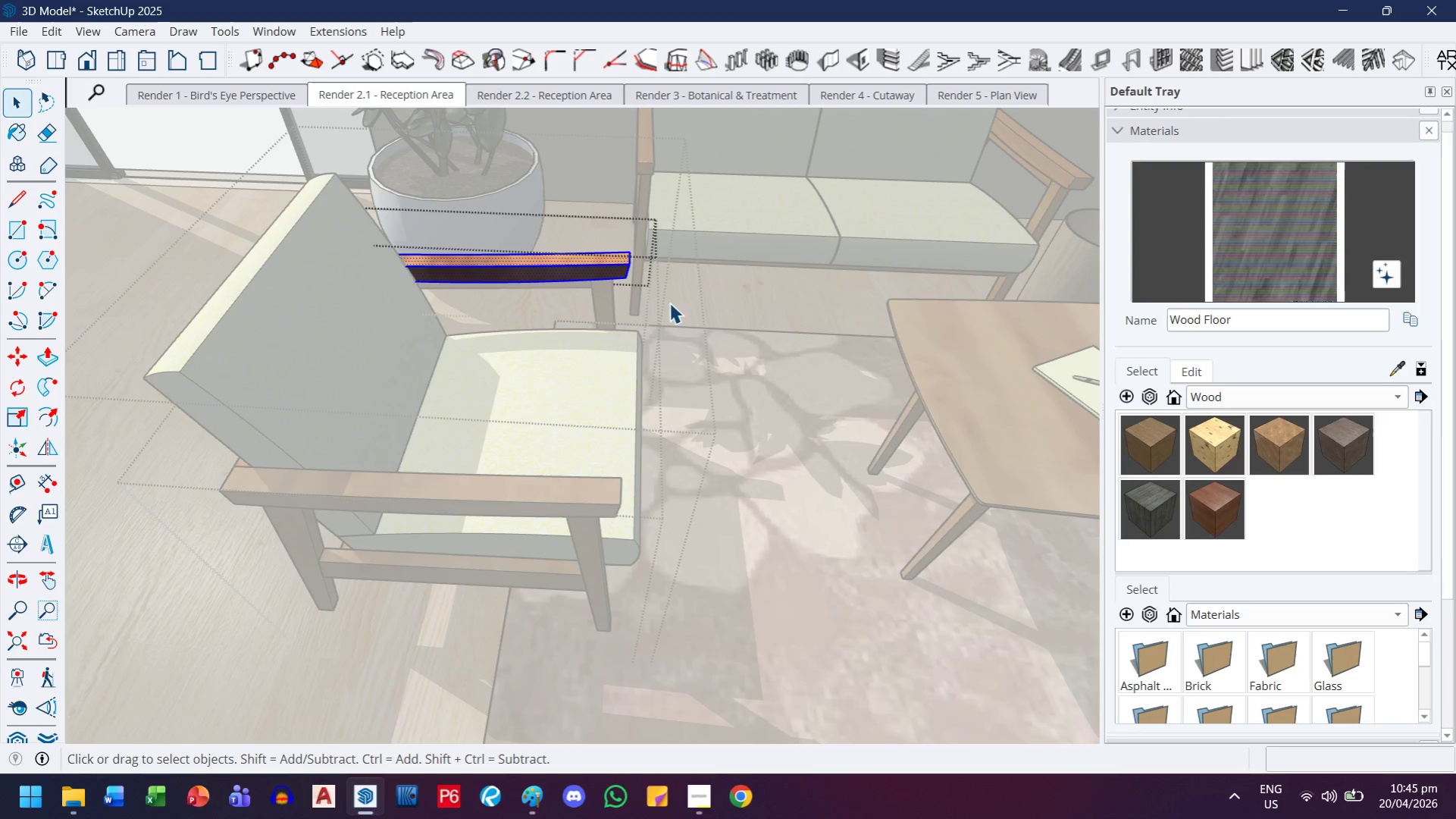 
key(Escape)
 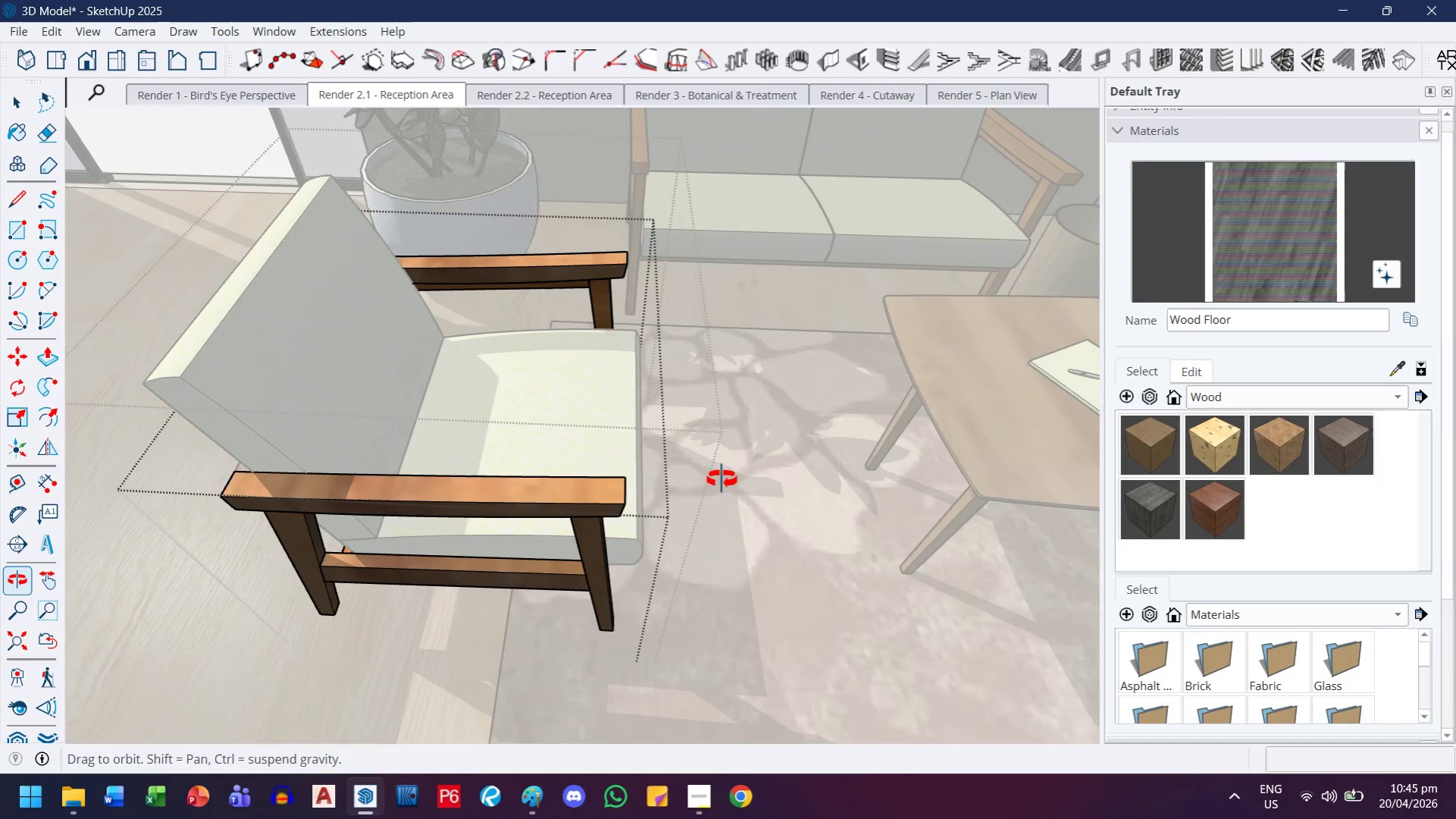 
scroll: coordinate [791, 472], scroll_direction: down, amount: 1.0
 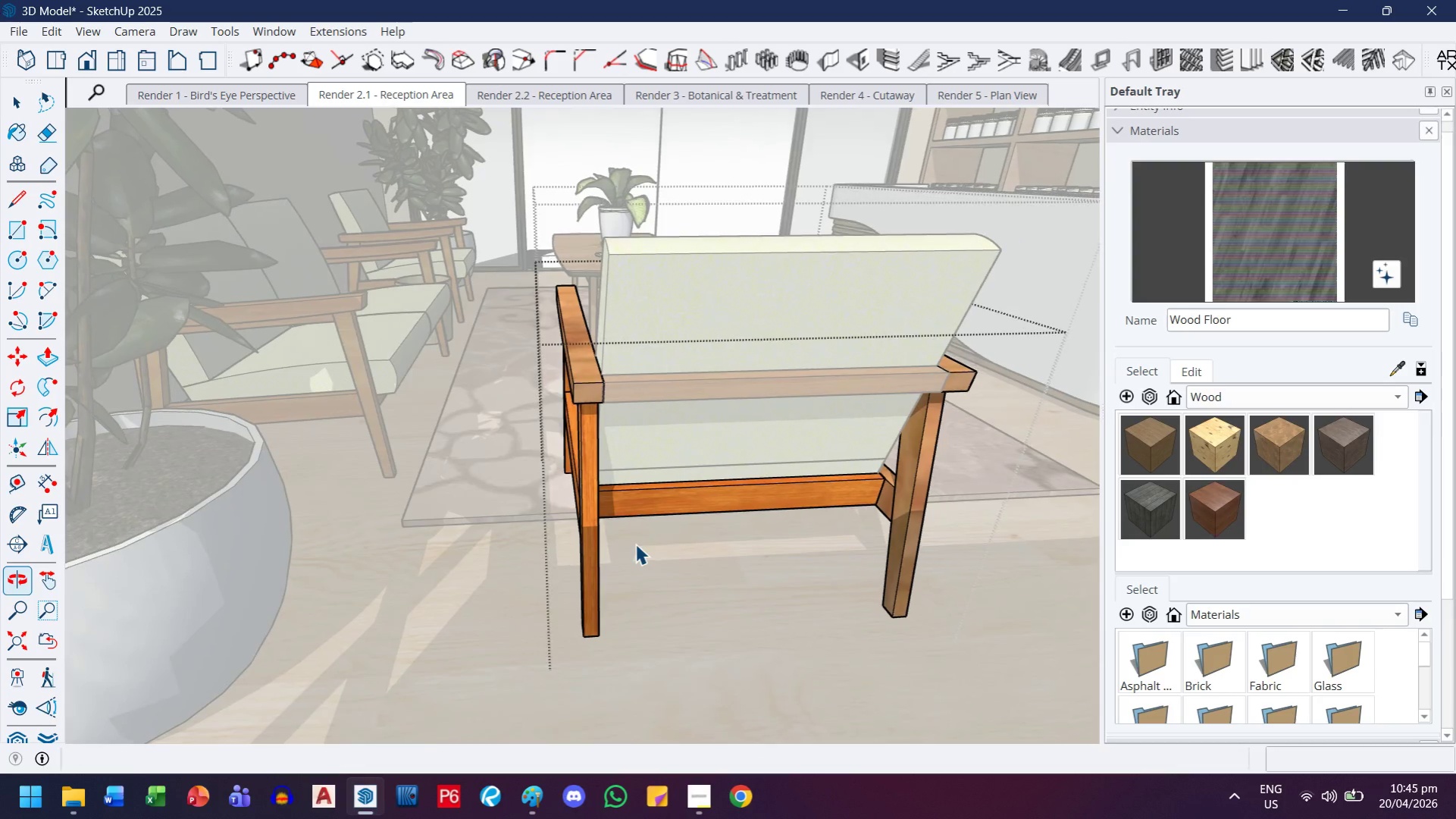 
scroll: coordinate [568, 461], scroll_direction: up, amount: 1.0
 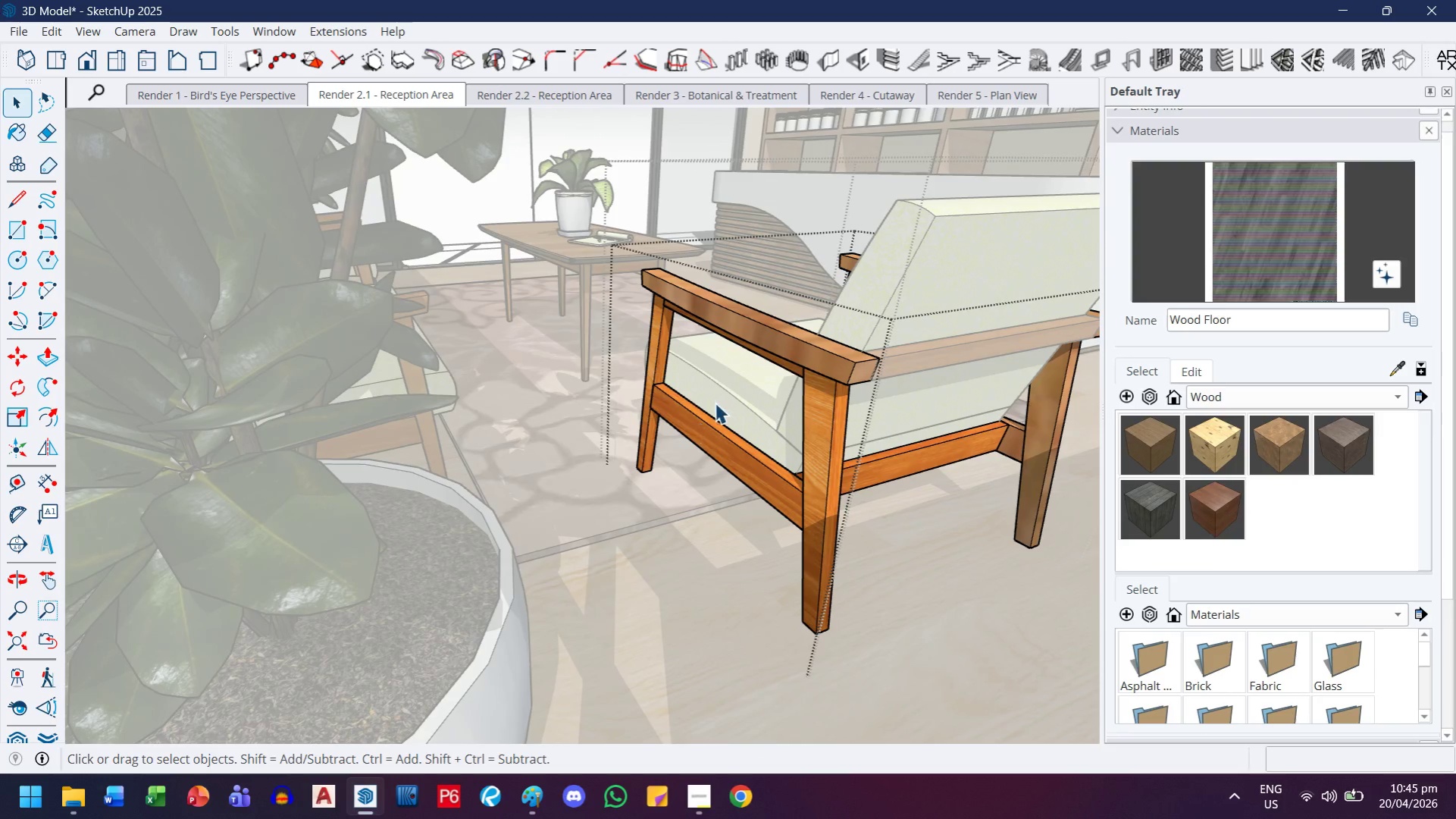 
left_click([712, 447])
 